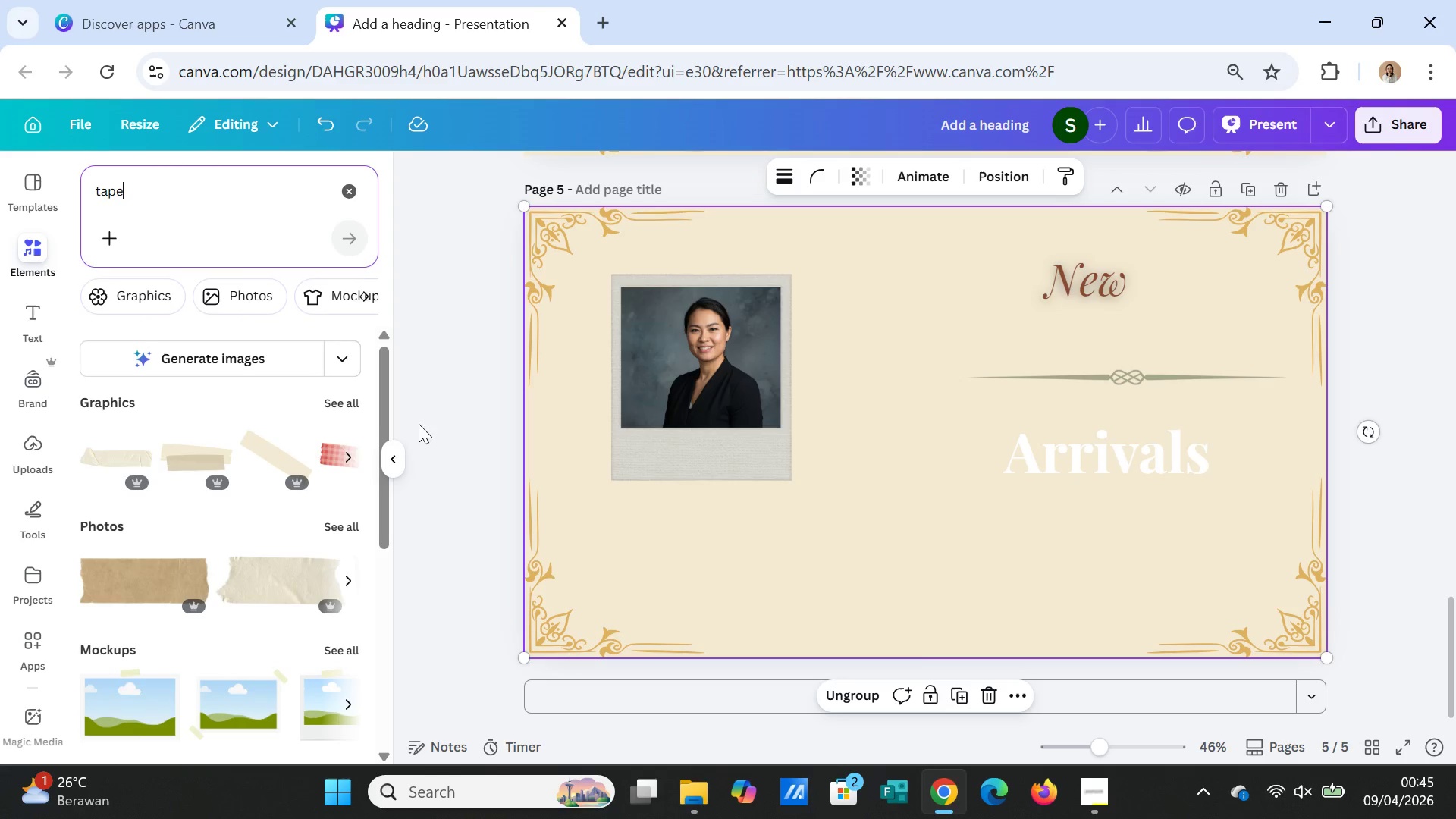 
left_click([353, 396])
 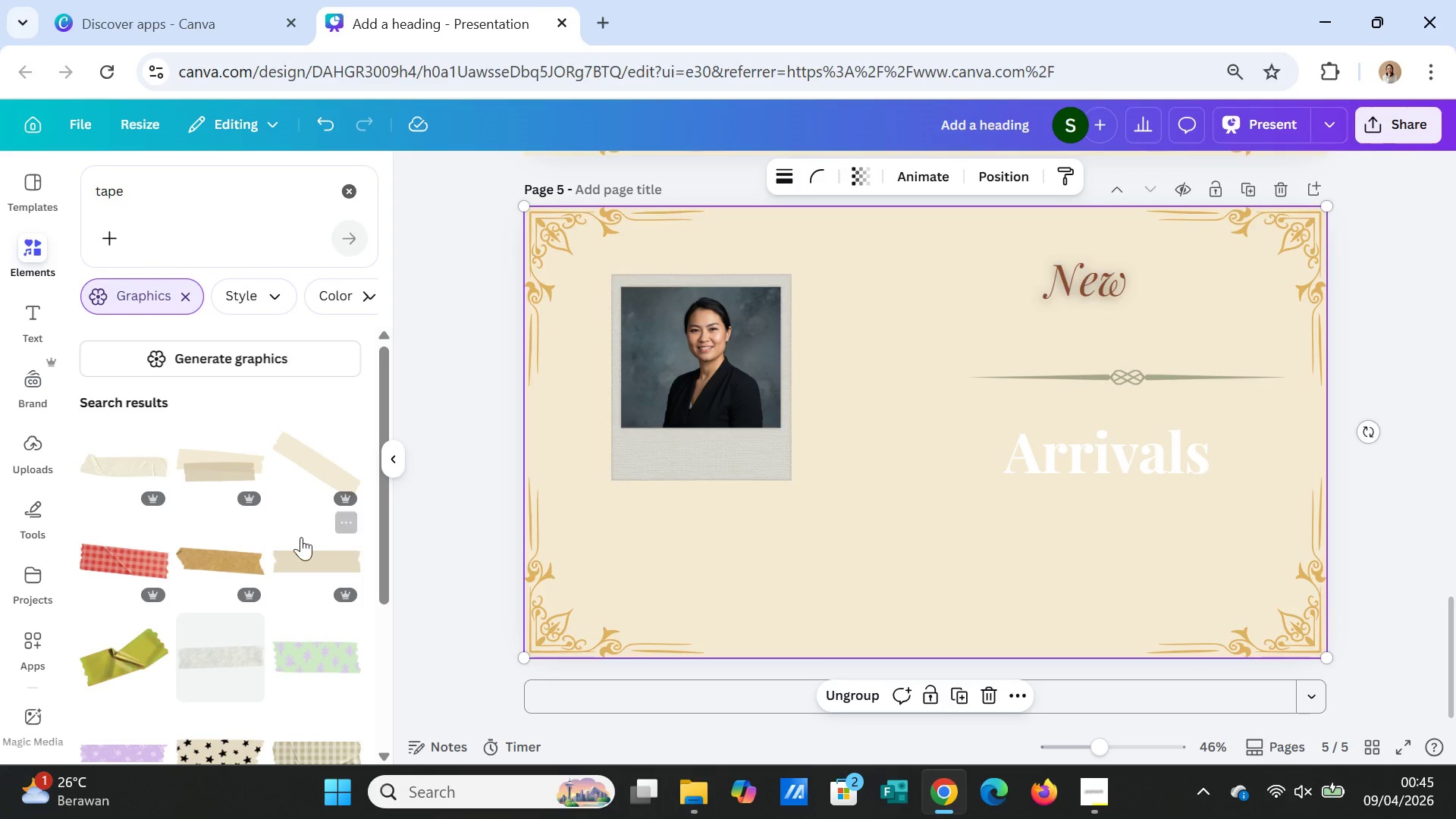 
left_click([238, 558])
 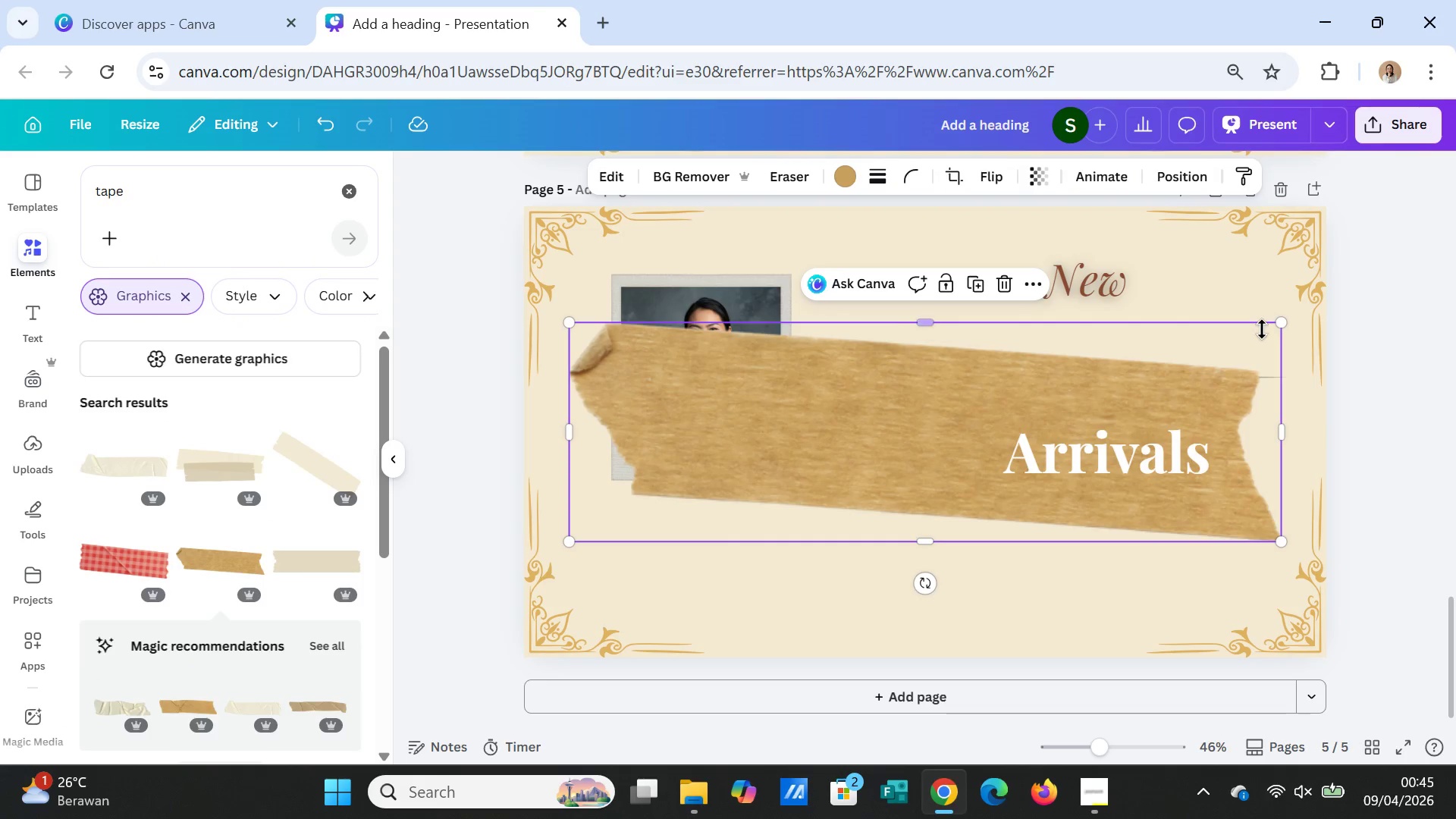 
left_click_drag(start_coordinate=[1279, 326], to_coordinate=[632, 519])
 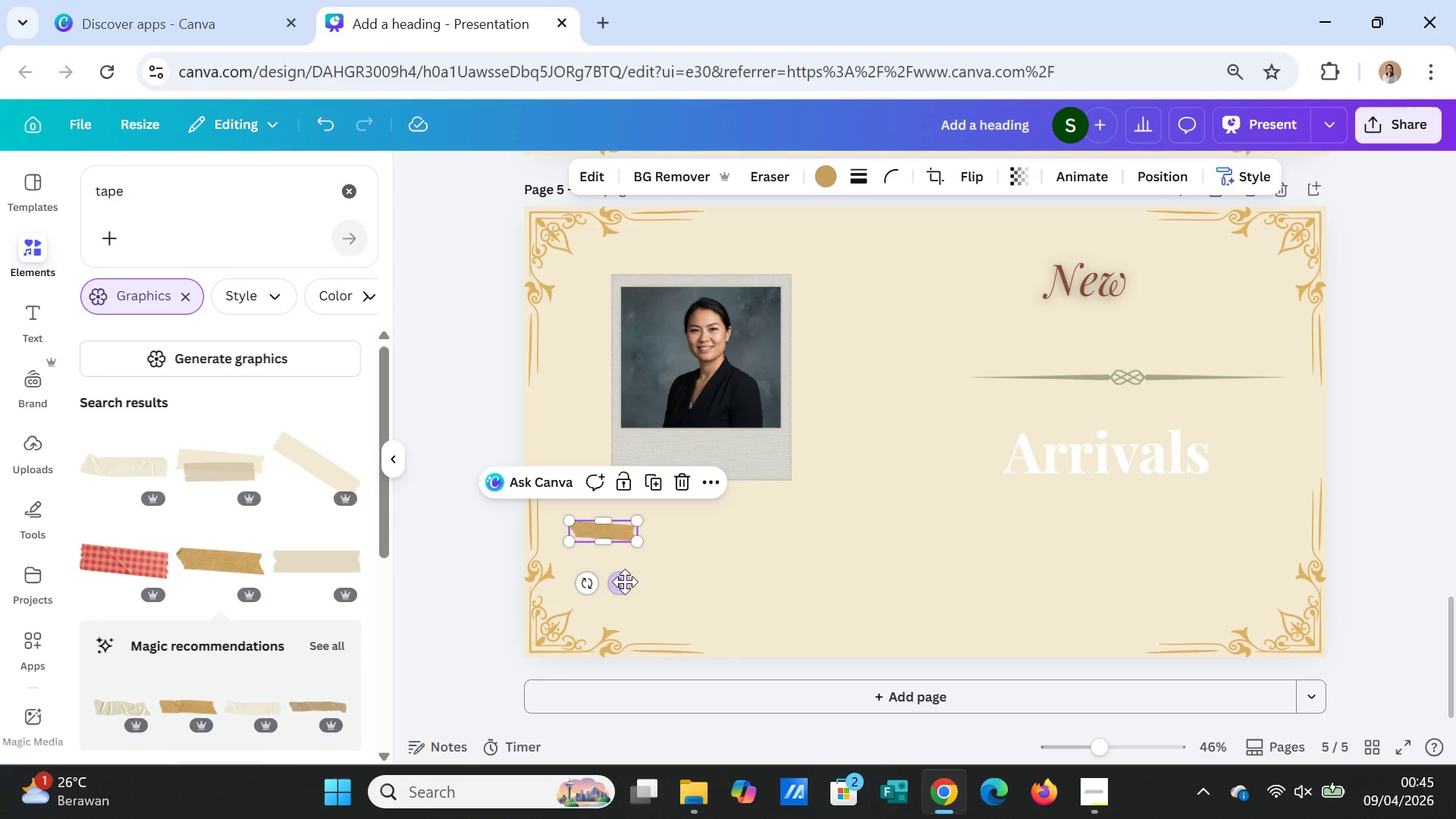 
left_click_drag(start_coordinate=[623, 584], to_coordinate=[690, 325])
 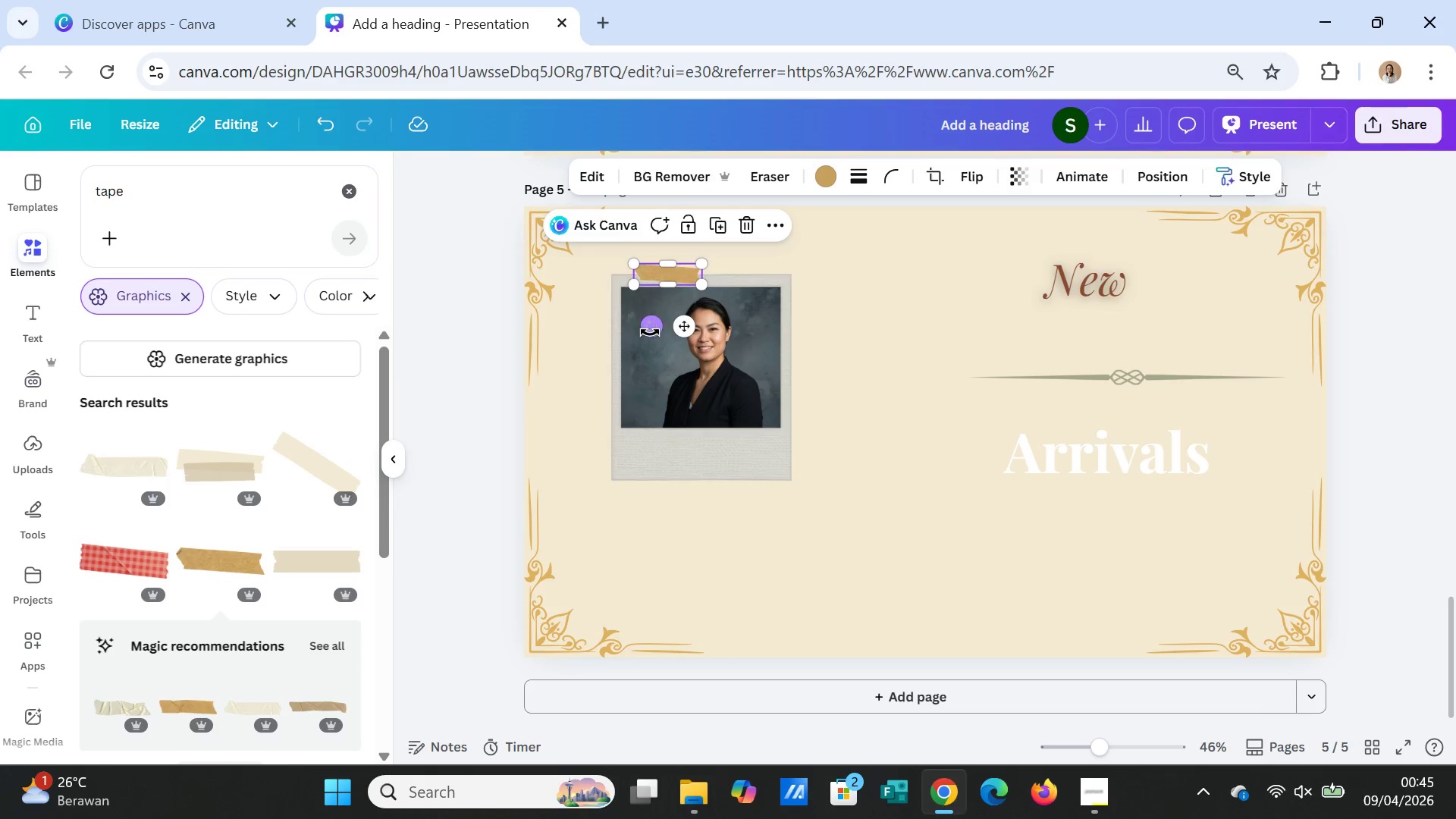 
left_click_drag(start_coordinate=[650, 331], to_coordinate=[678, 340])
 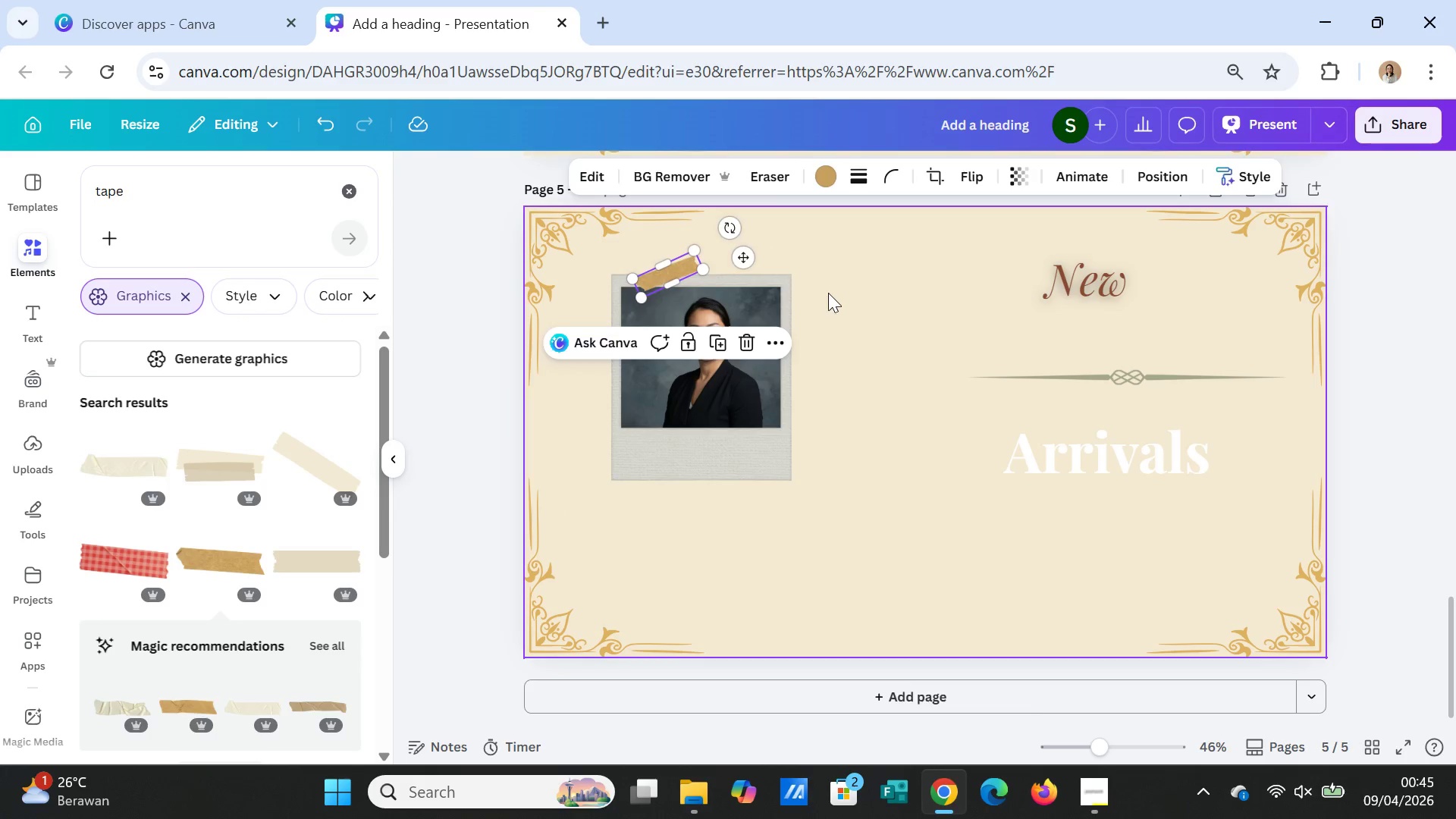 
left_click_drag(start_coordinate=[828, 293], to_coordinate=[670, 267])
 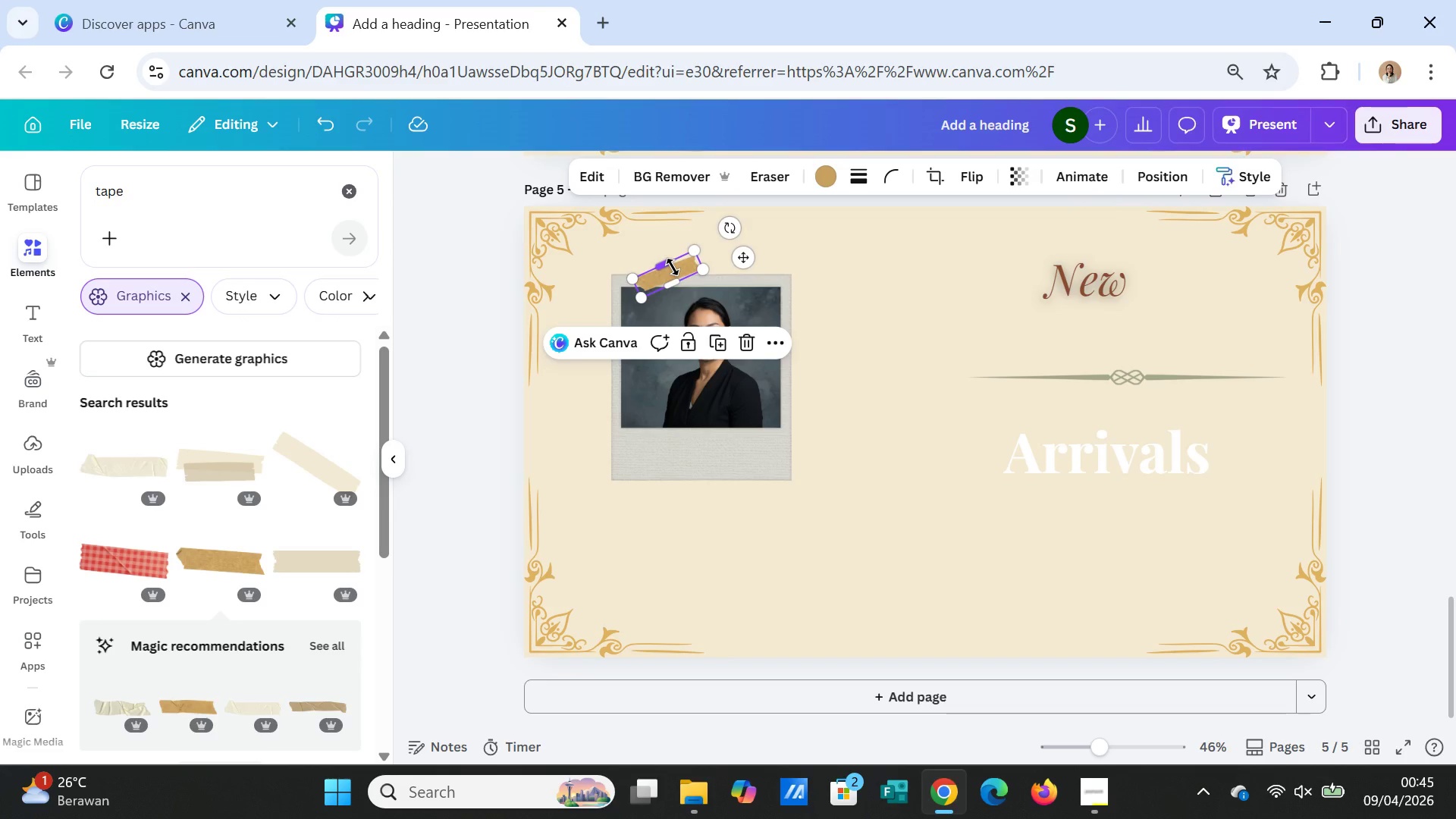 
left_click([670, 267])
 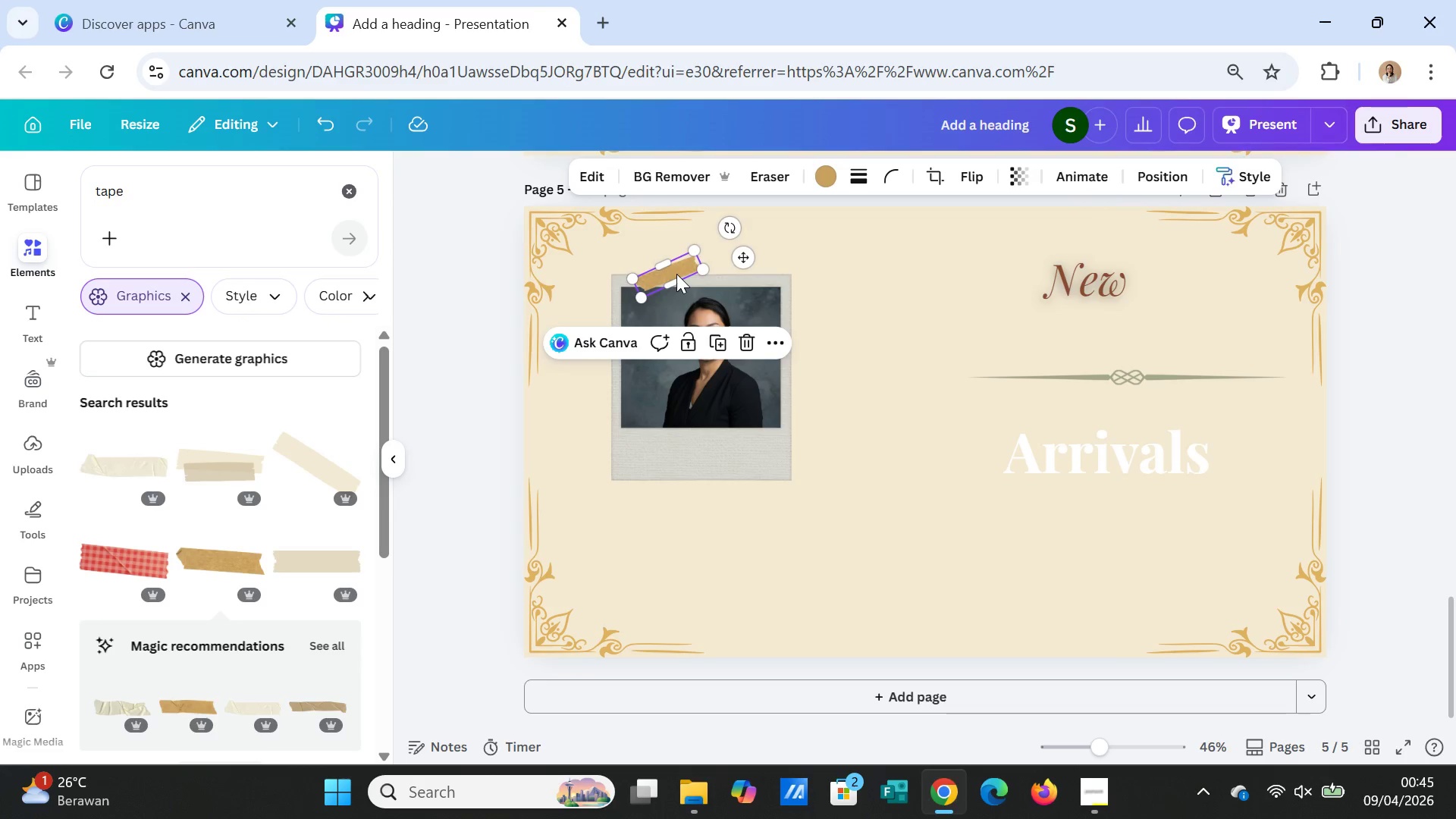 
left_click_drag(start_coordinate=[676, 274], to_coordinate=[718, 260])
 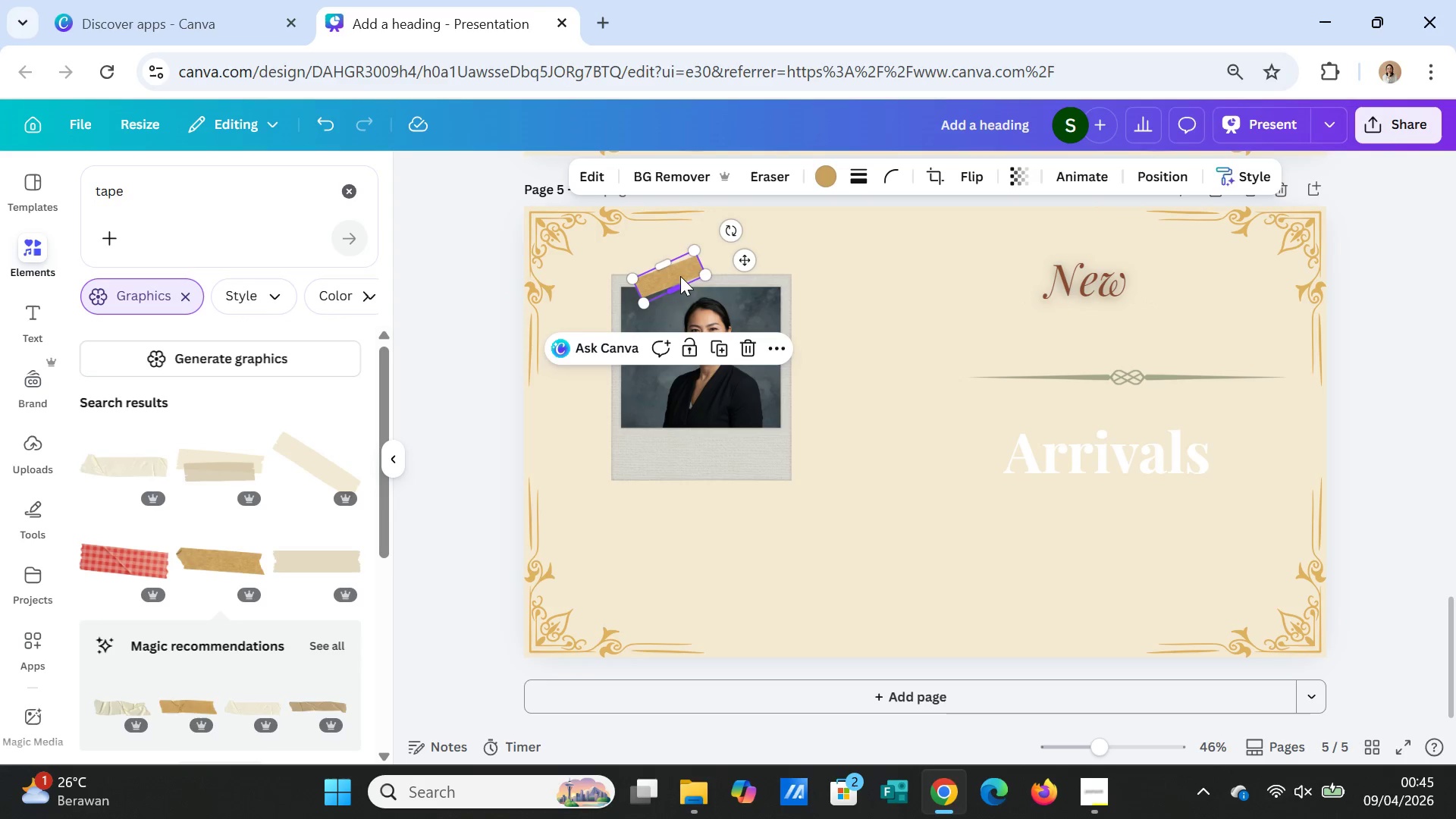 
left_click([680, 276])
 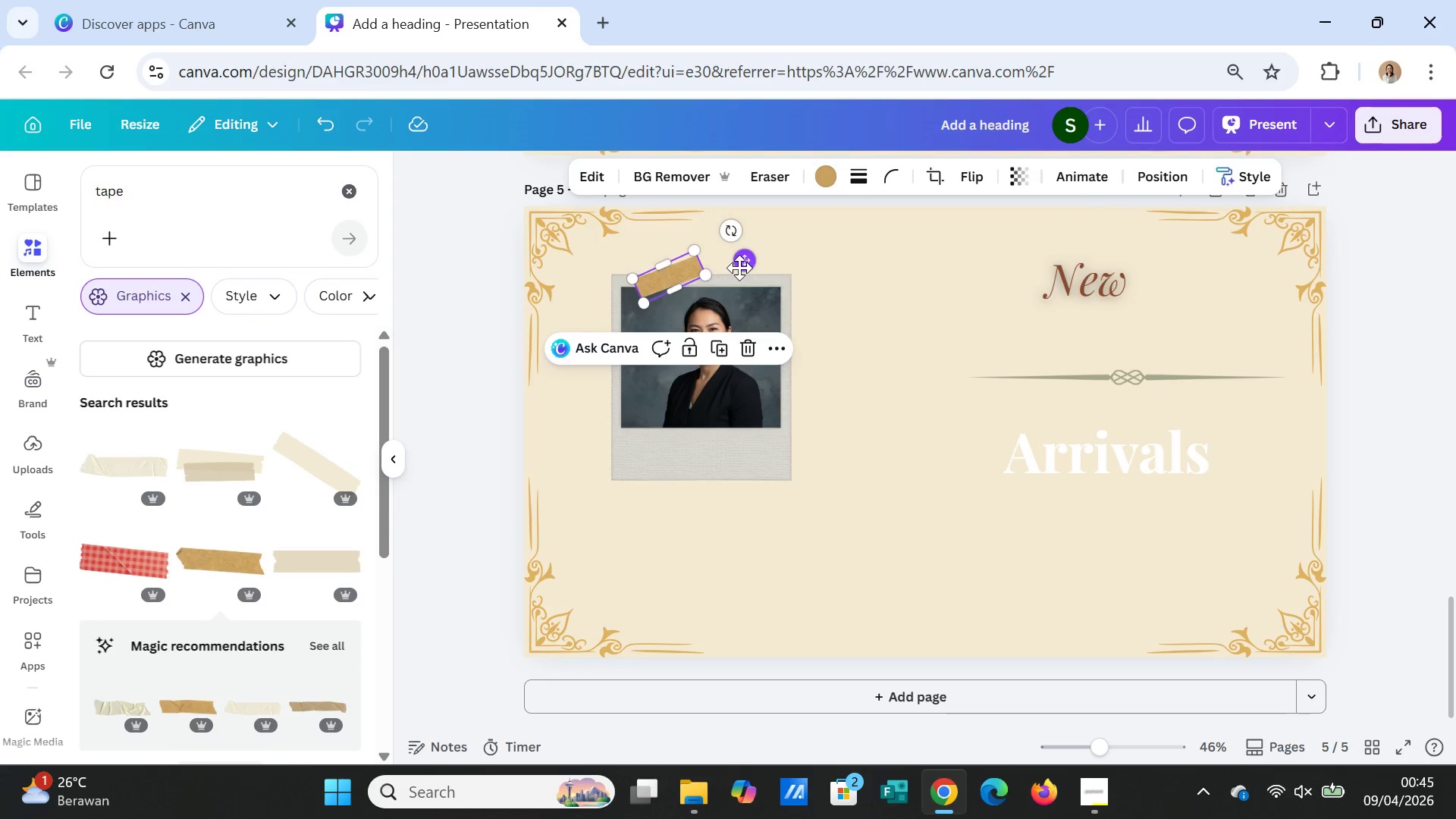 
left_click_drag(start_coordinate=[741, 268], to_coordinate=[711, 265])
 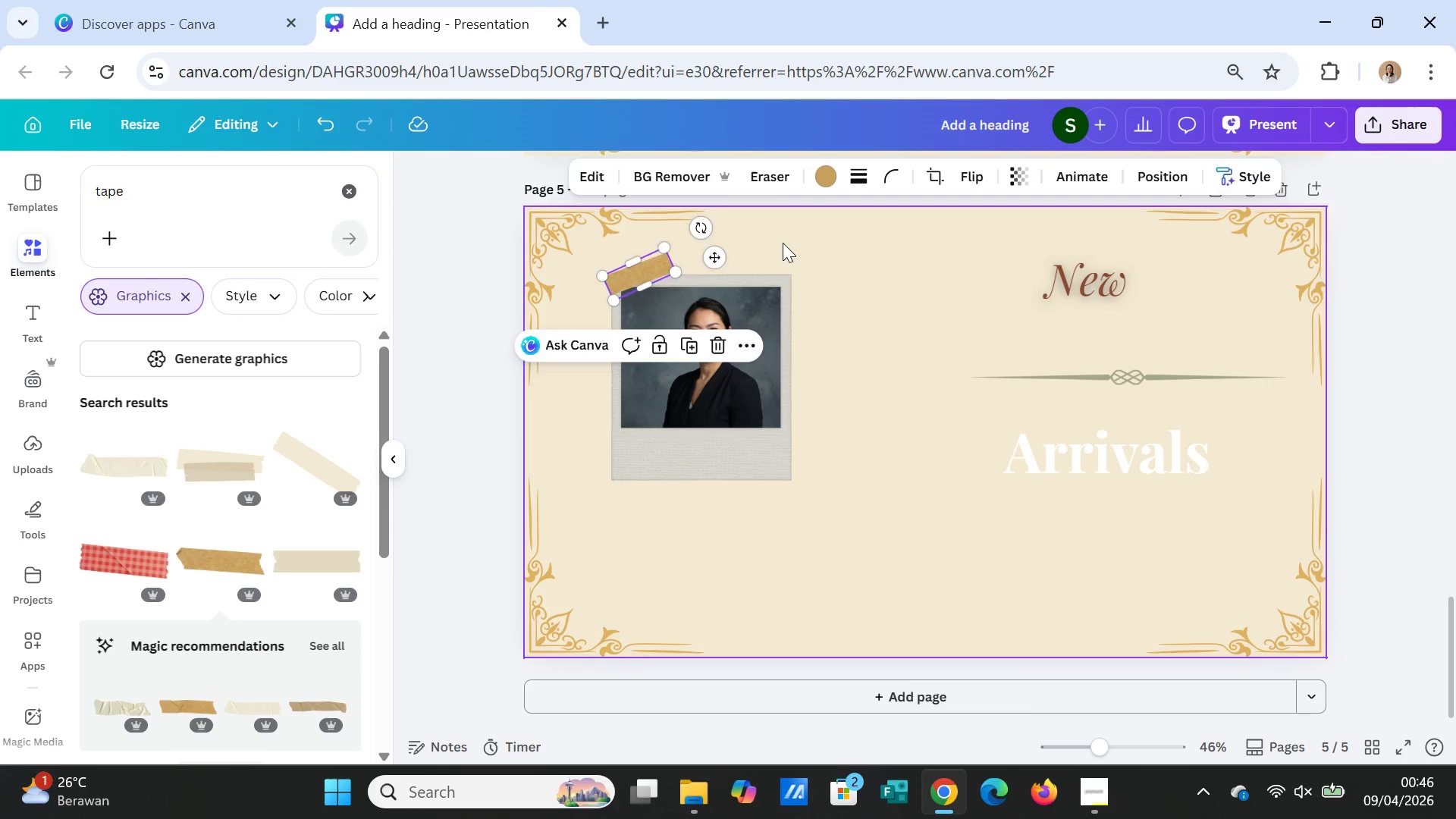 
left_click([783, 243])
 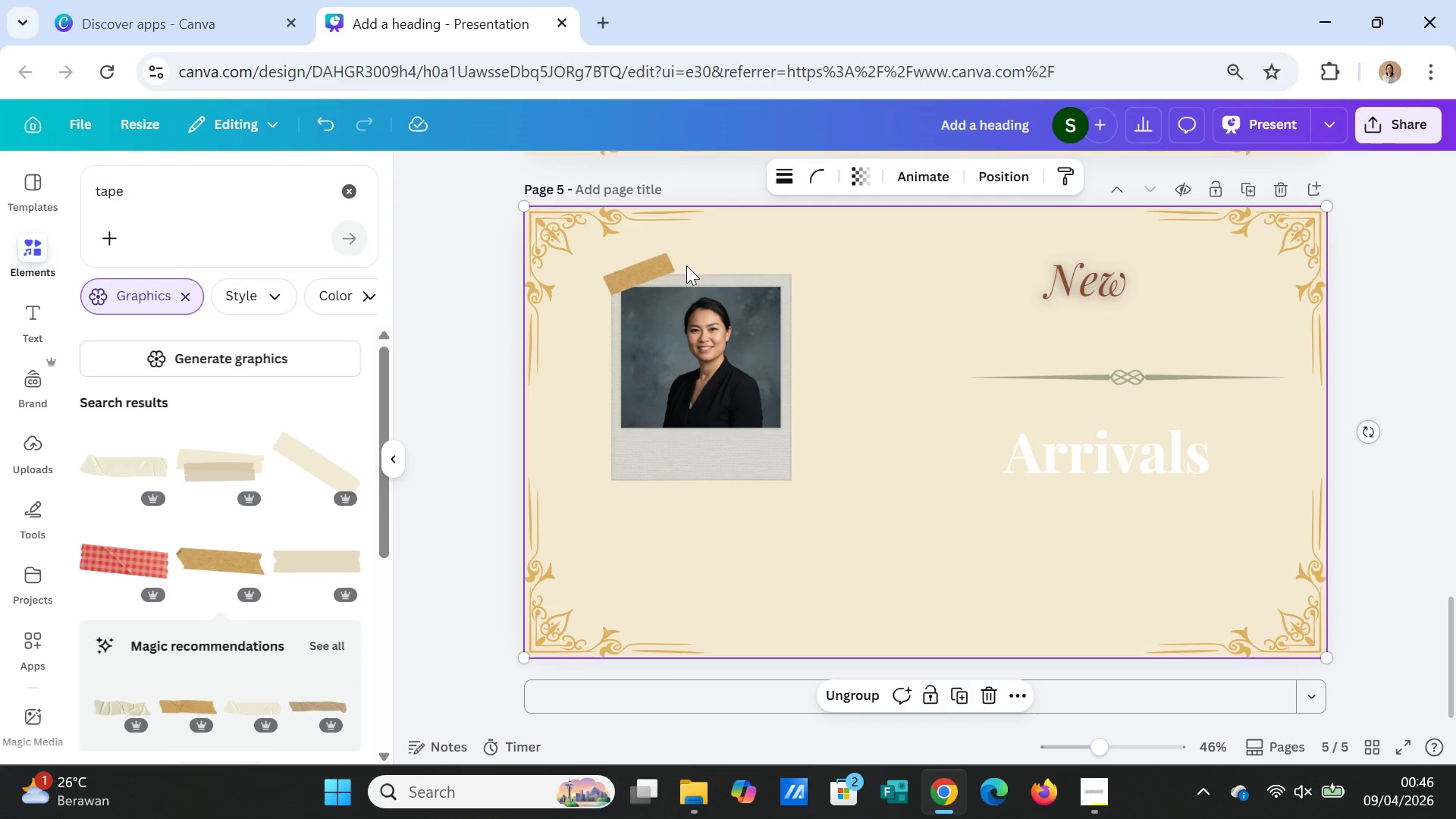 
left_click([645, 265])
 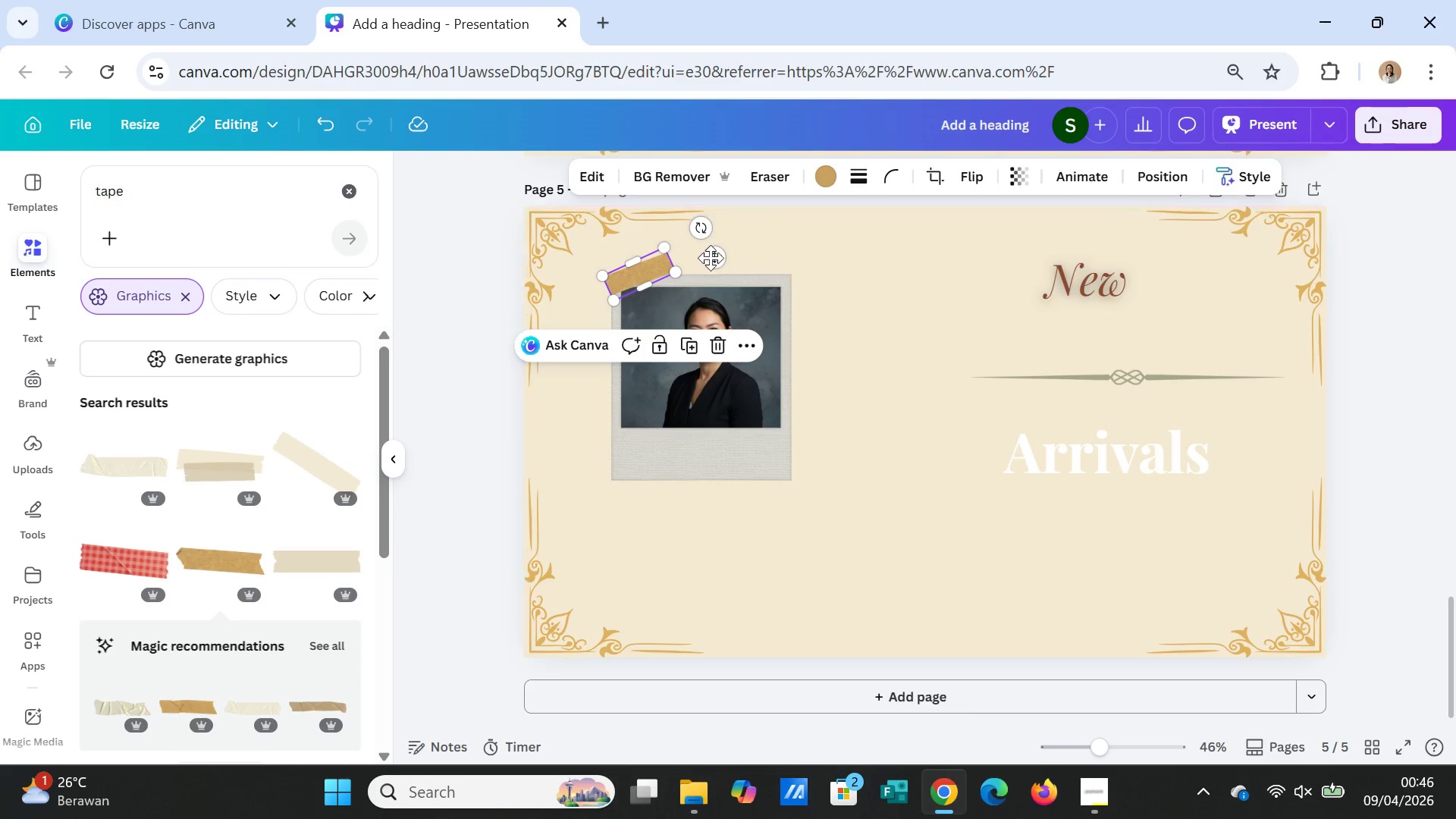 
left_click_drag(start_coordinate=[712, 257], to_coordinate=[786, 260])
 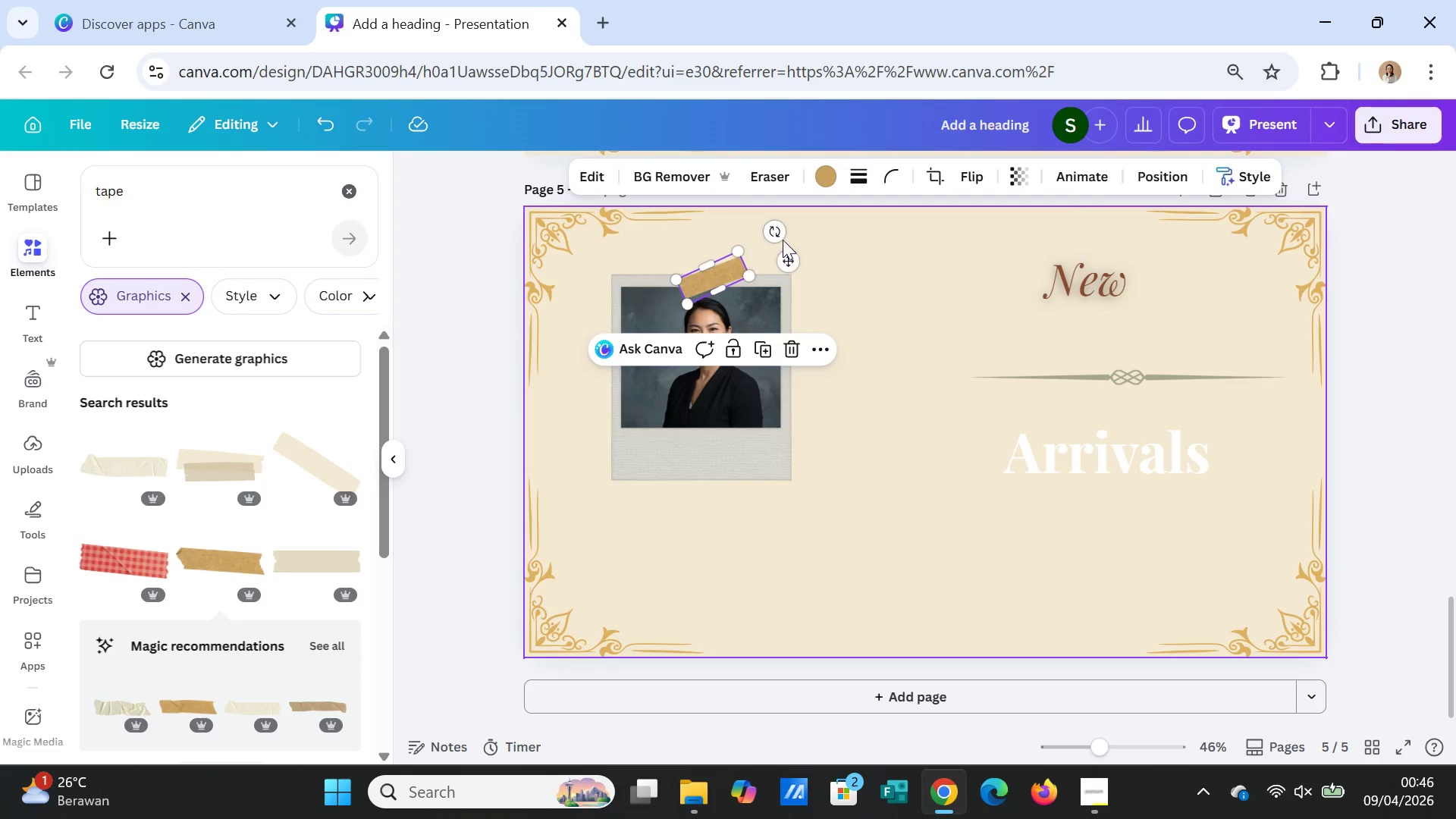 
left_click_drag(start_coordinate=[773, 231], to_coordinate=[791, 256])
 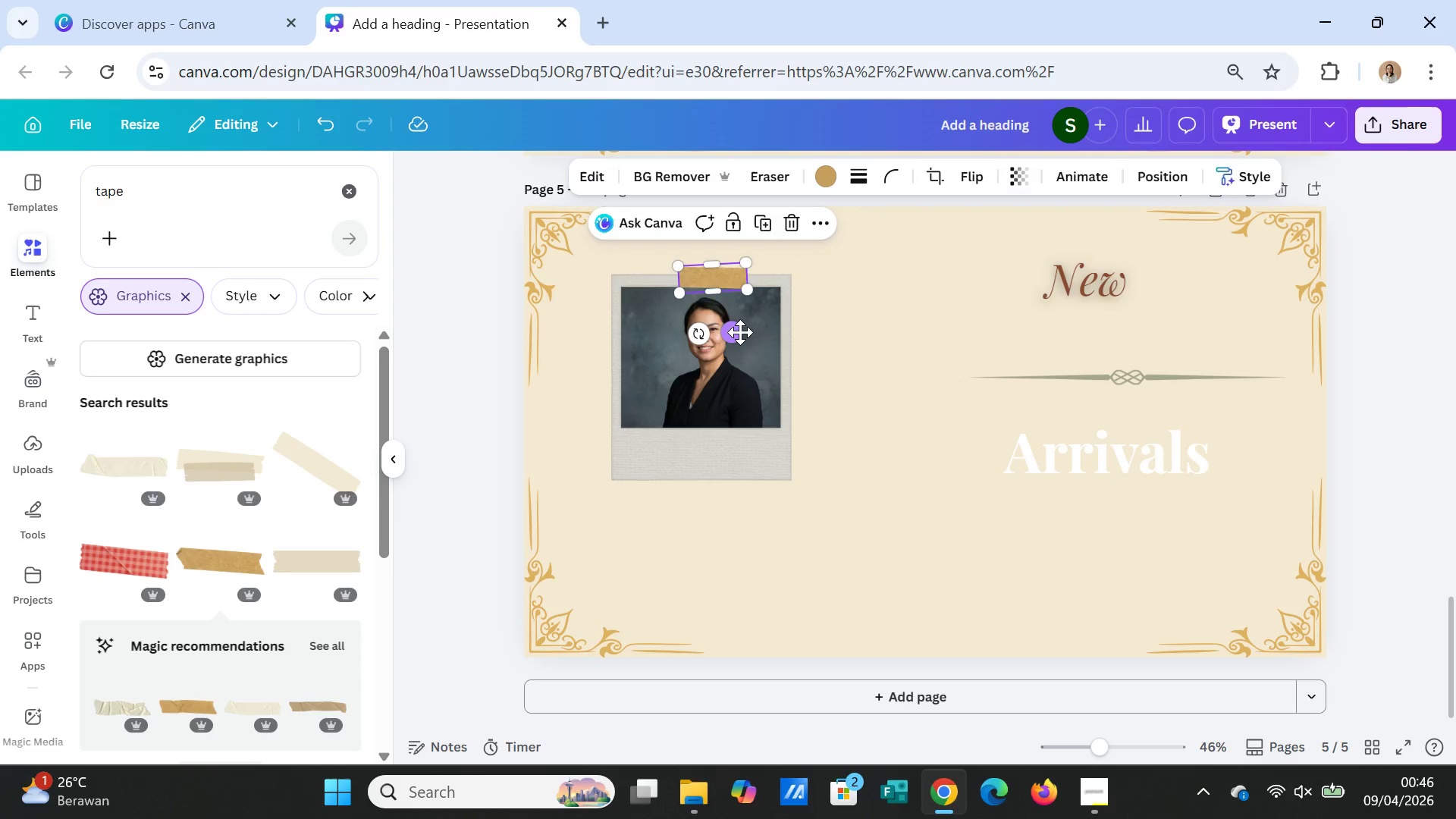 
left_click_drag(start_coordinate=[733, 332], to_coordinate=[733, 321])
 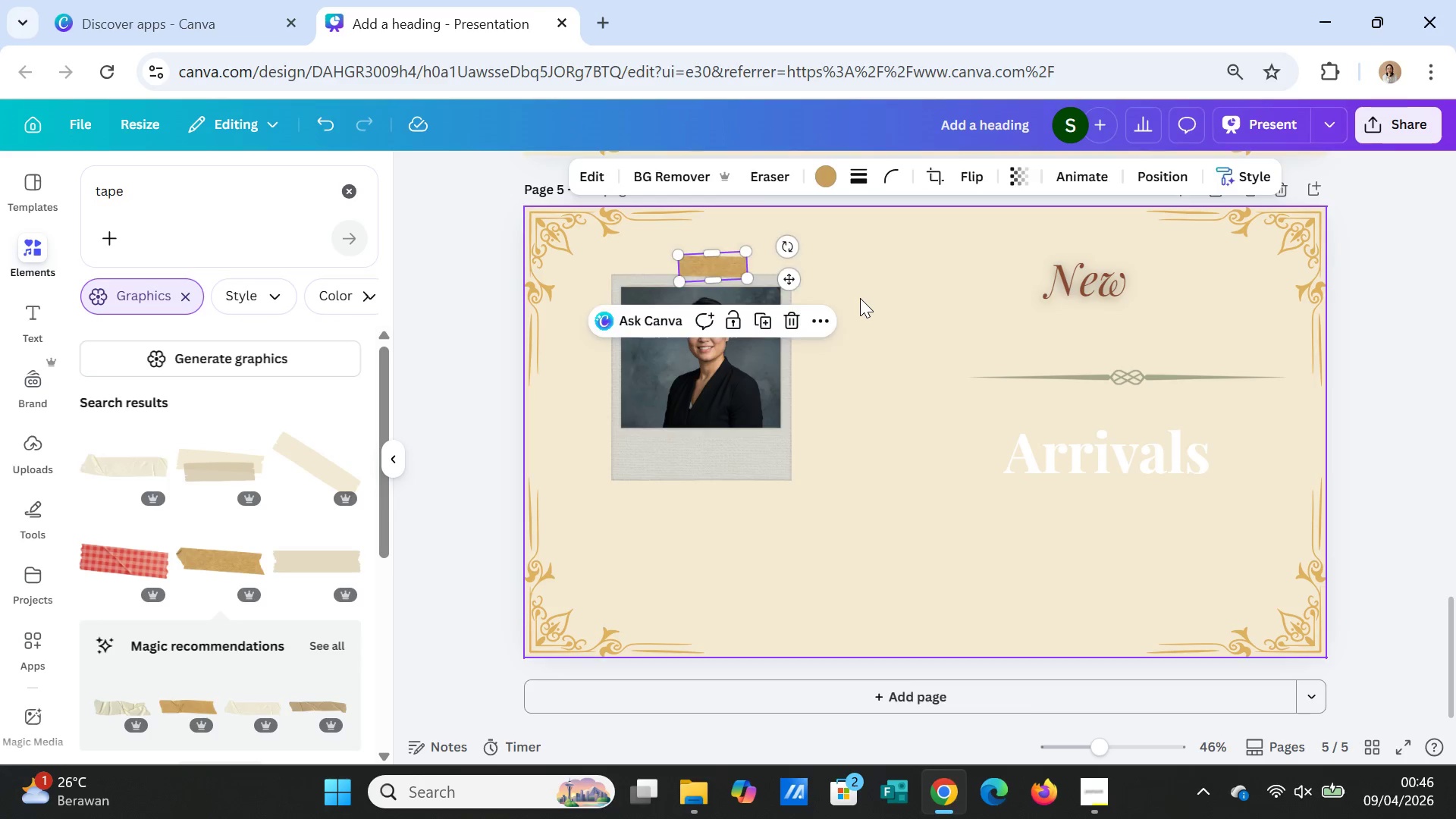 
left_click([860, 298])
 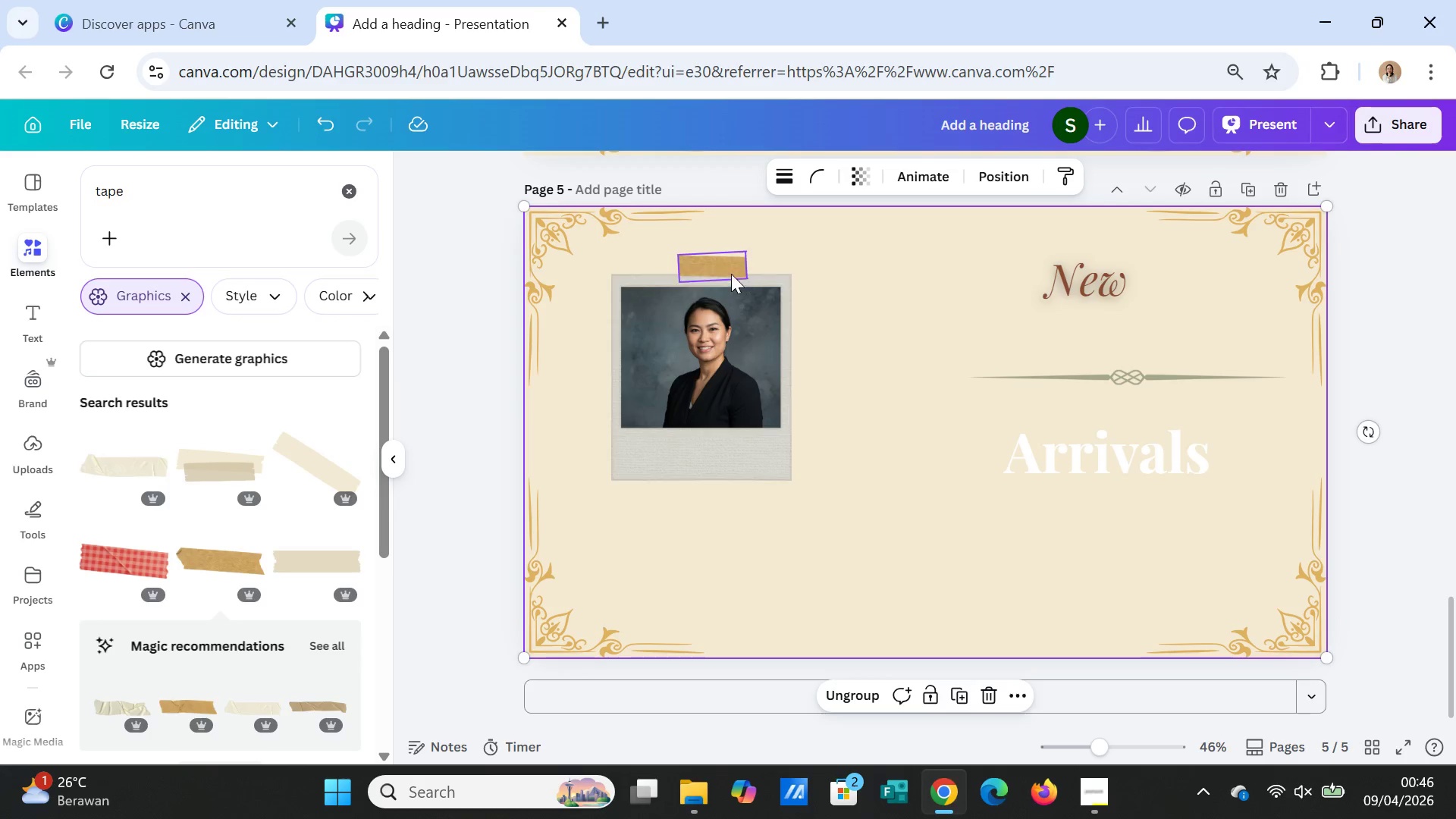 
left_click([720, 264])
 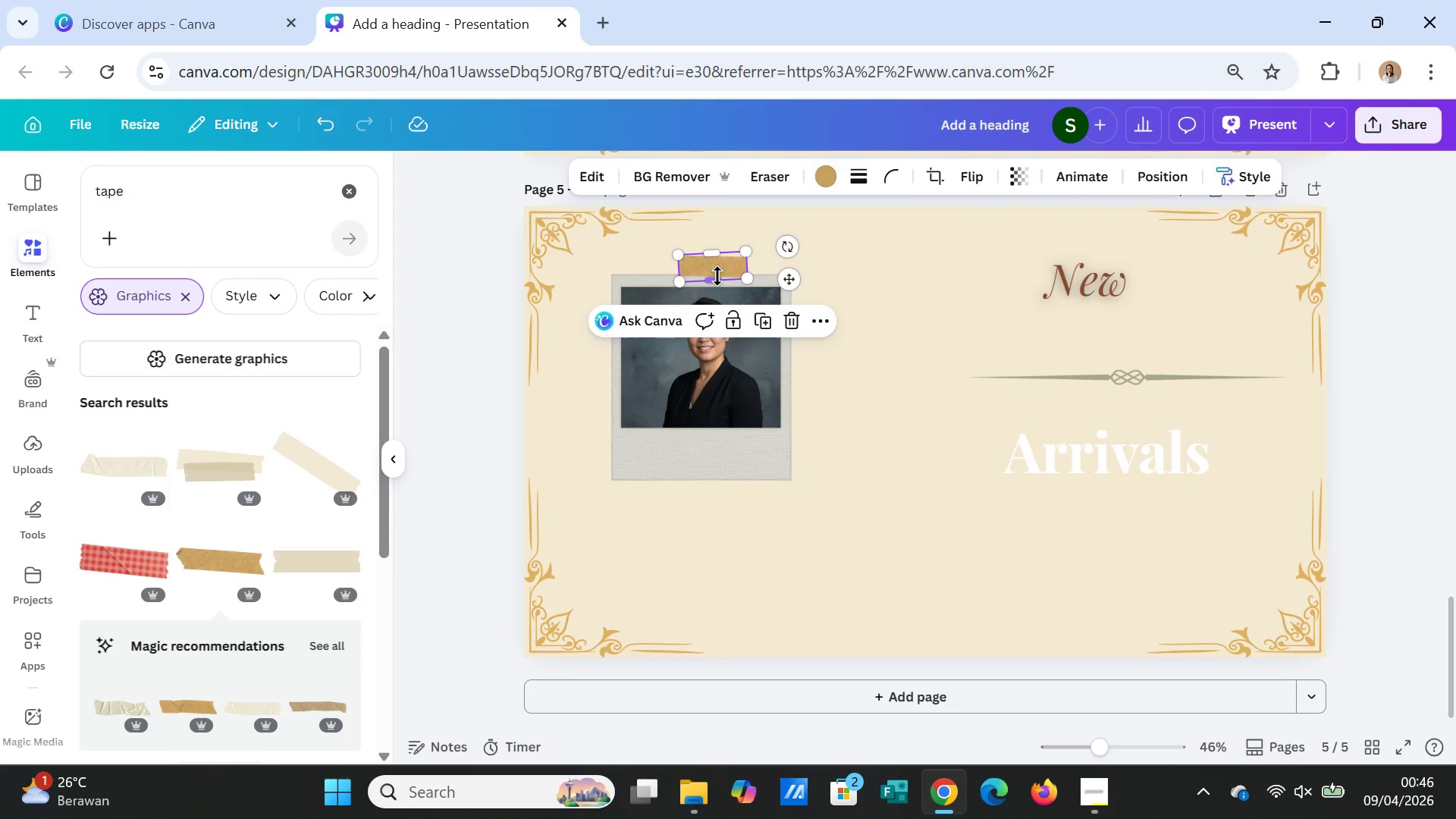 
left_click_drag(start_coordinate=[717, 276], to_coordinate=[717, 281])
 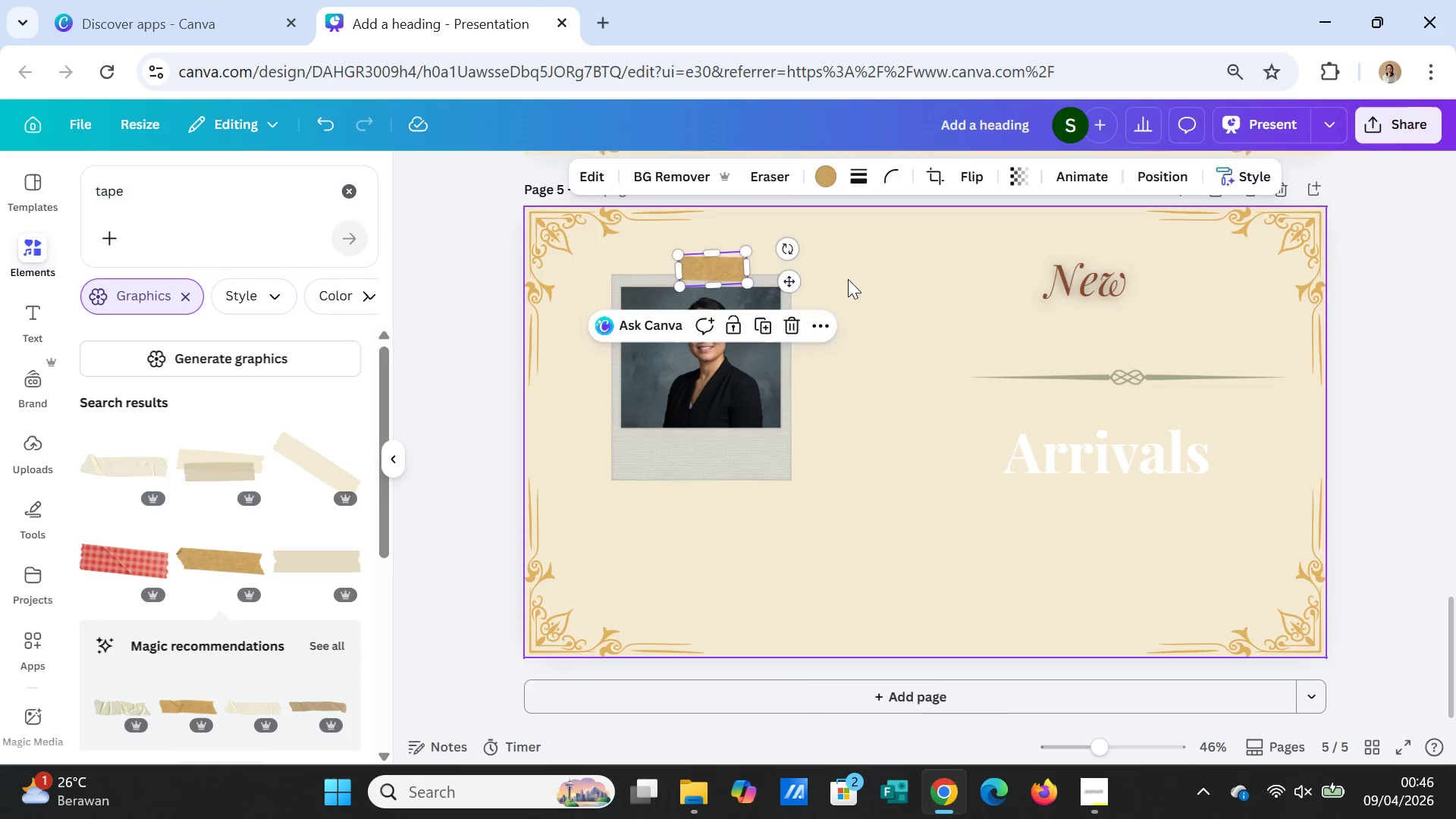 
left_click([848, 279])
 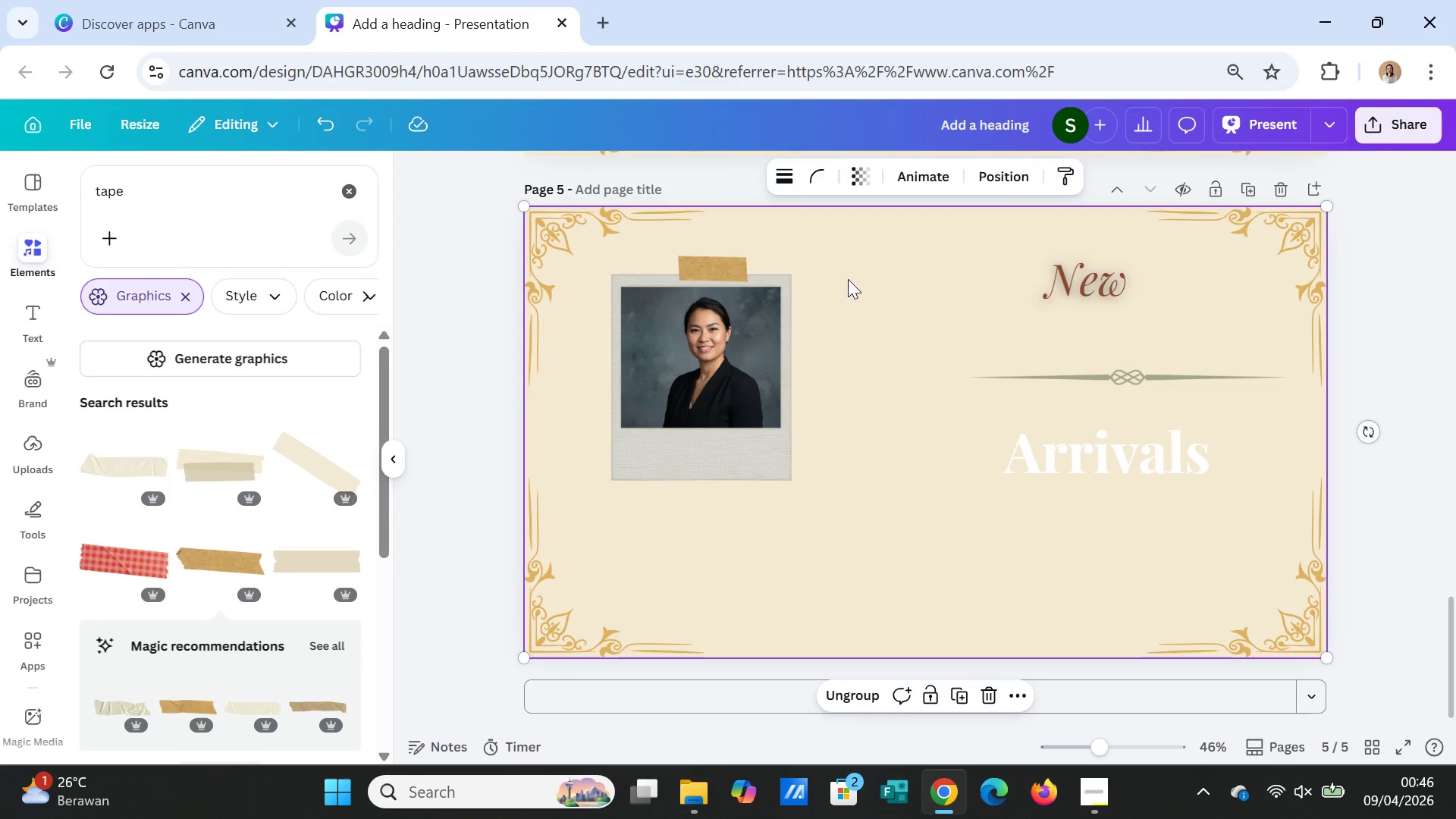 
left_click([717, 269])
 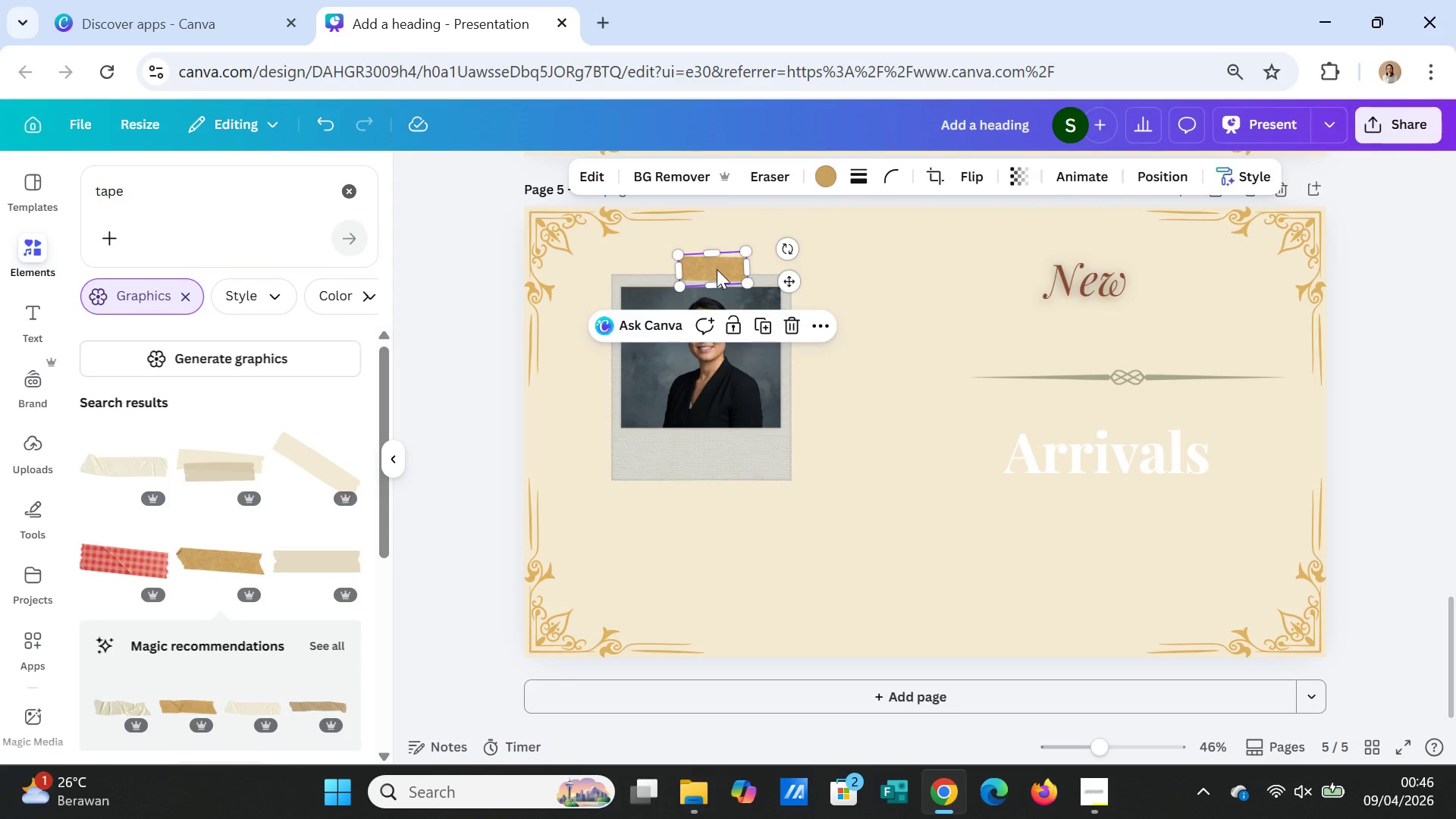 
left_click_drag(start_coordinate=[717, 269], to_coordinate=[705, 268])
 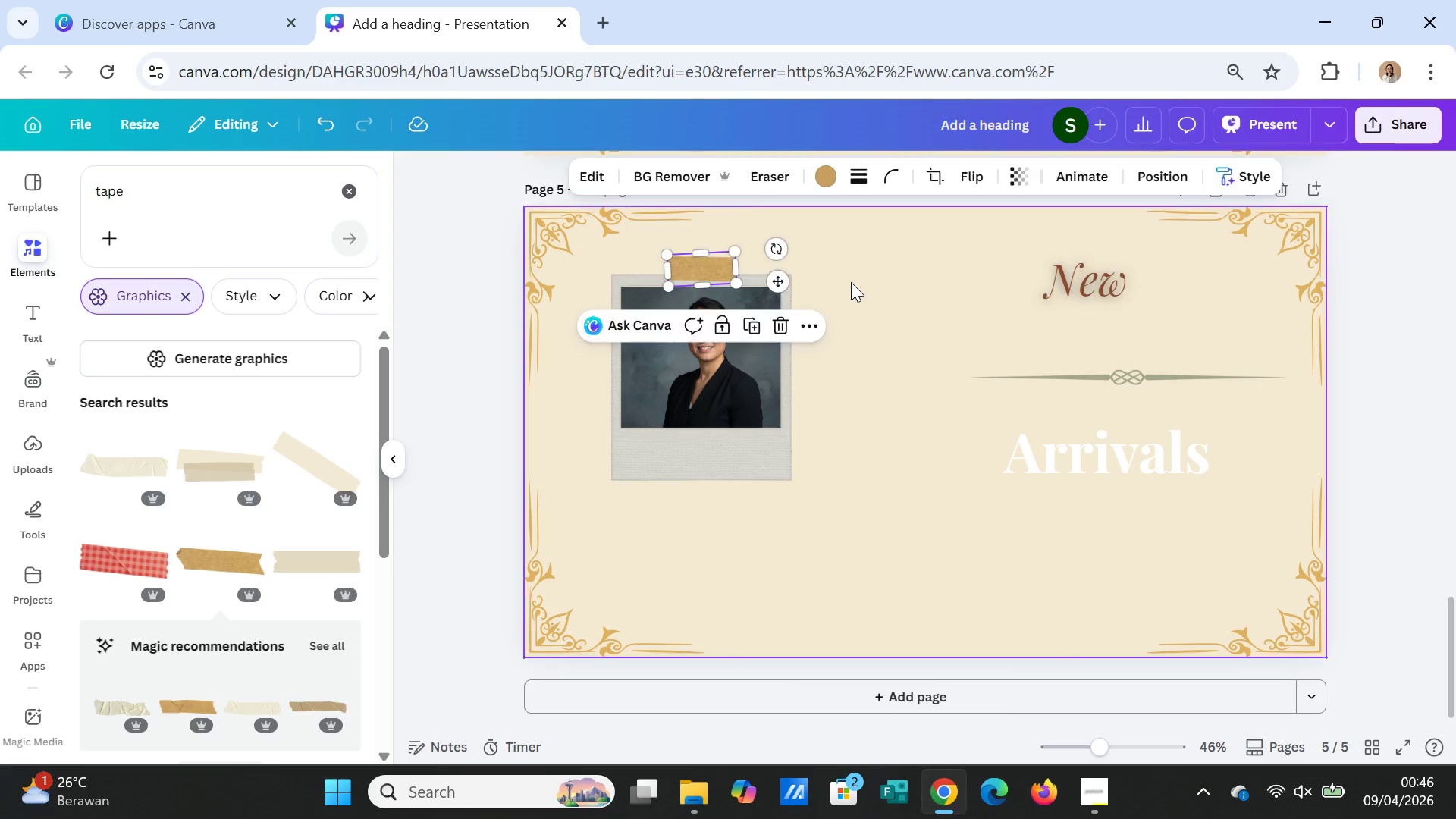 
left_click([851, 282])
 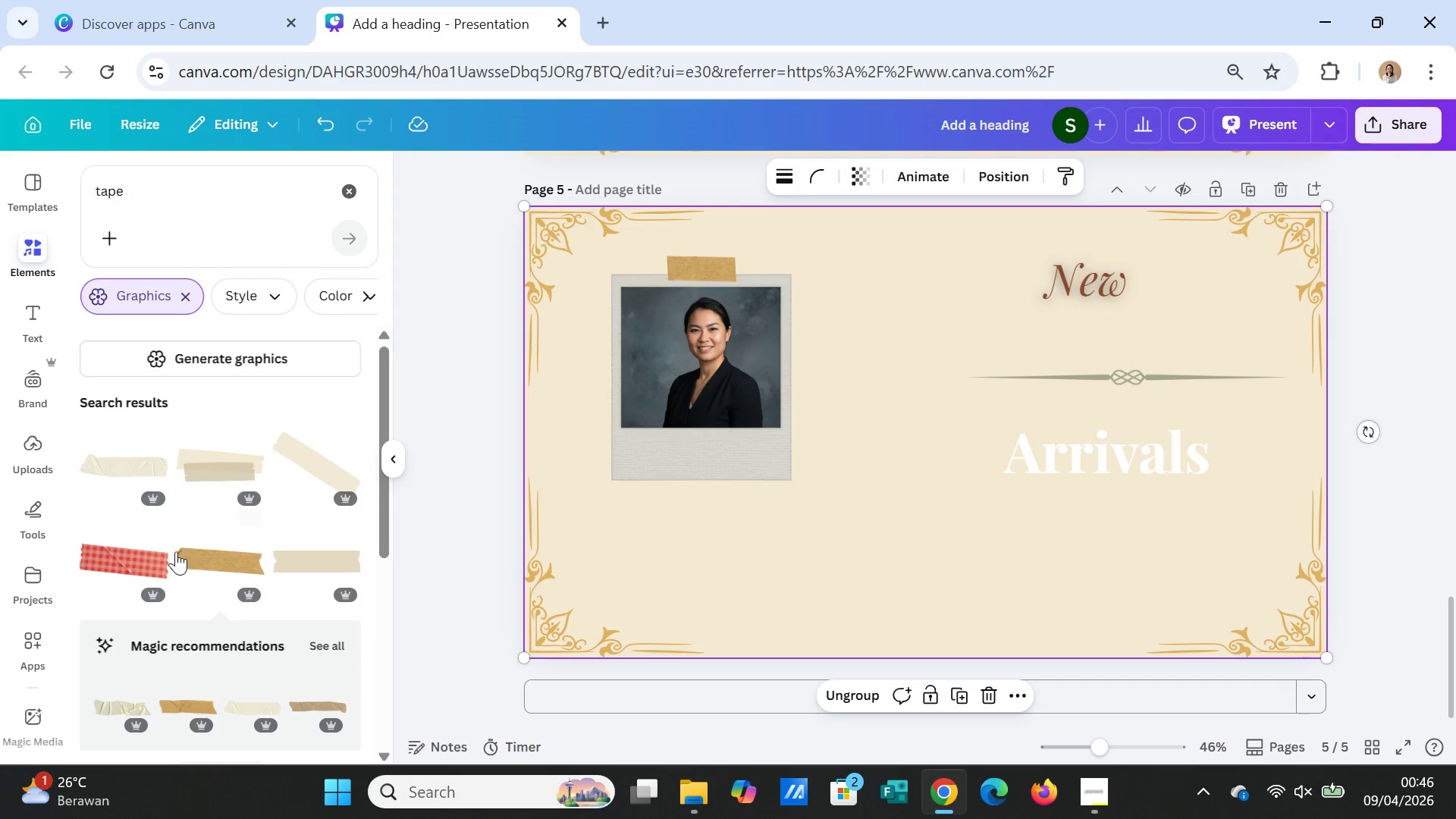 
wait(5.56)
 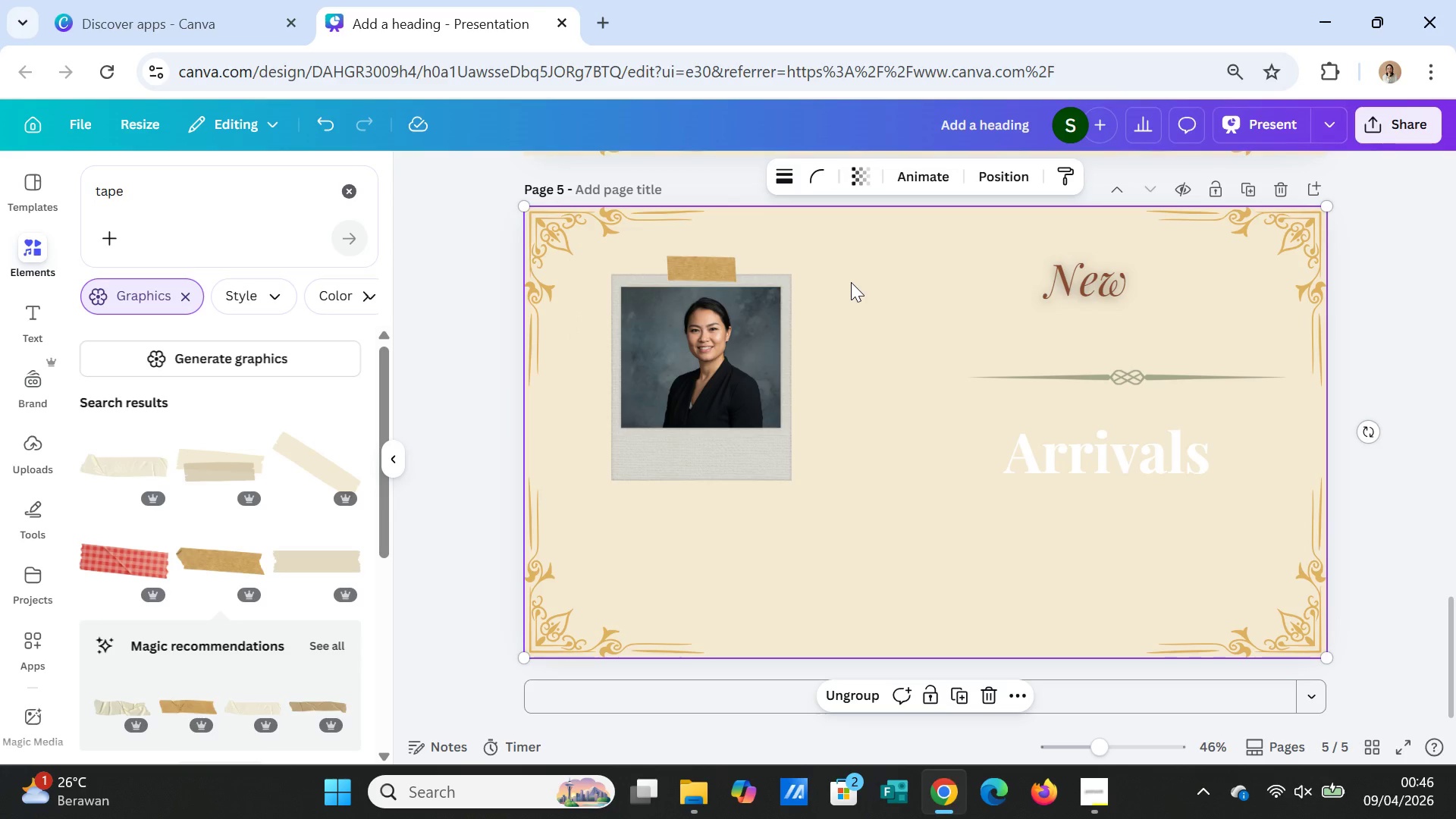 
left_click([30, 248])
 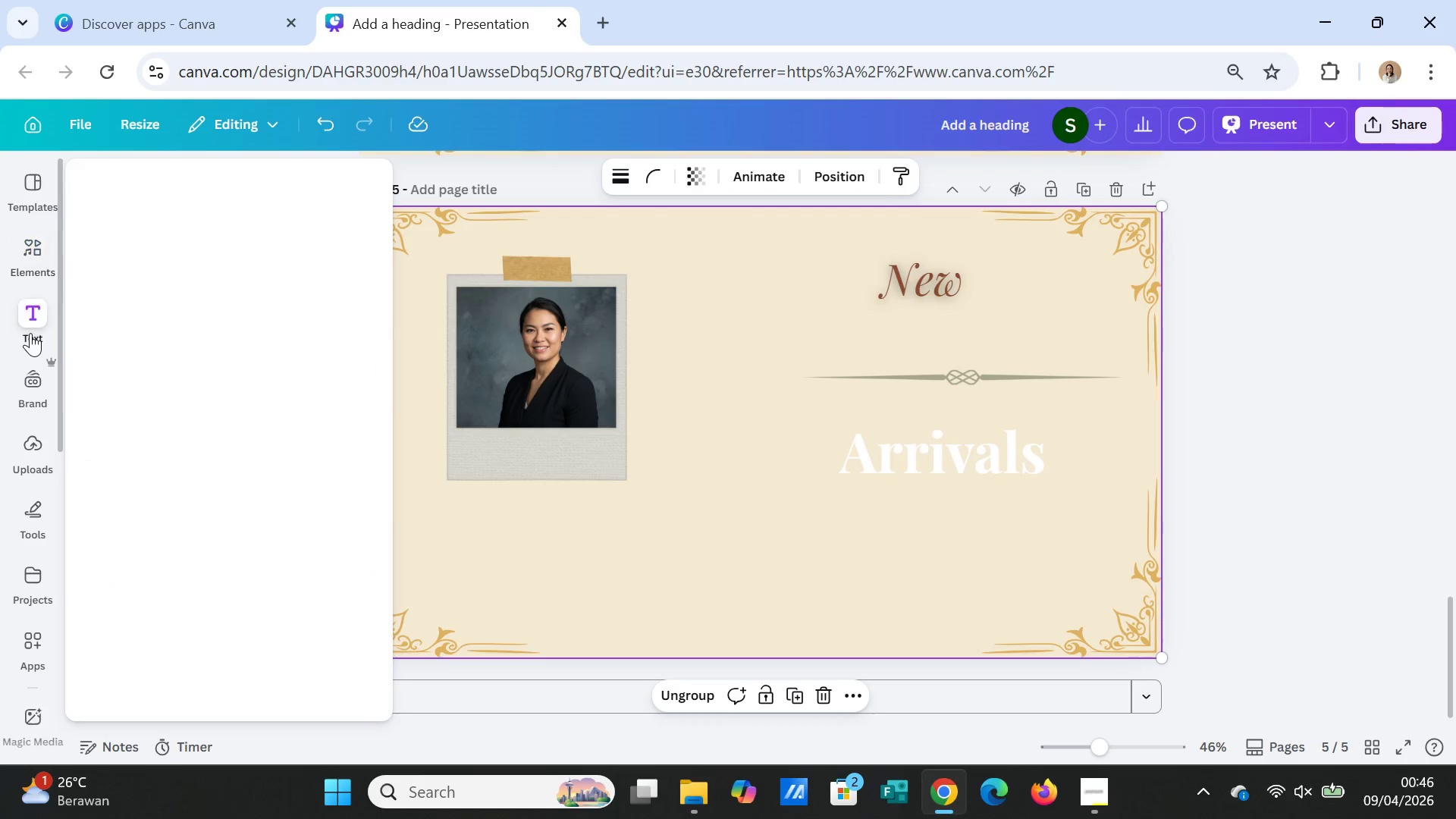 
left_click([37, 306])
 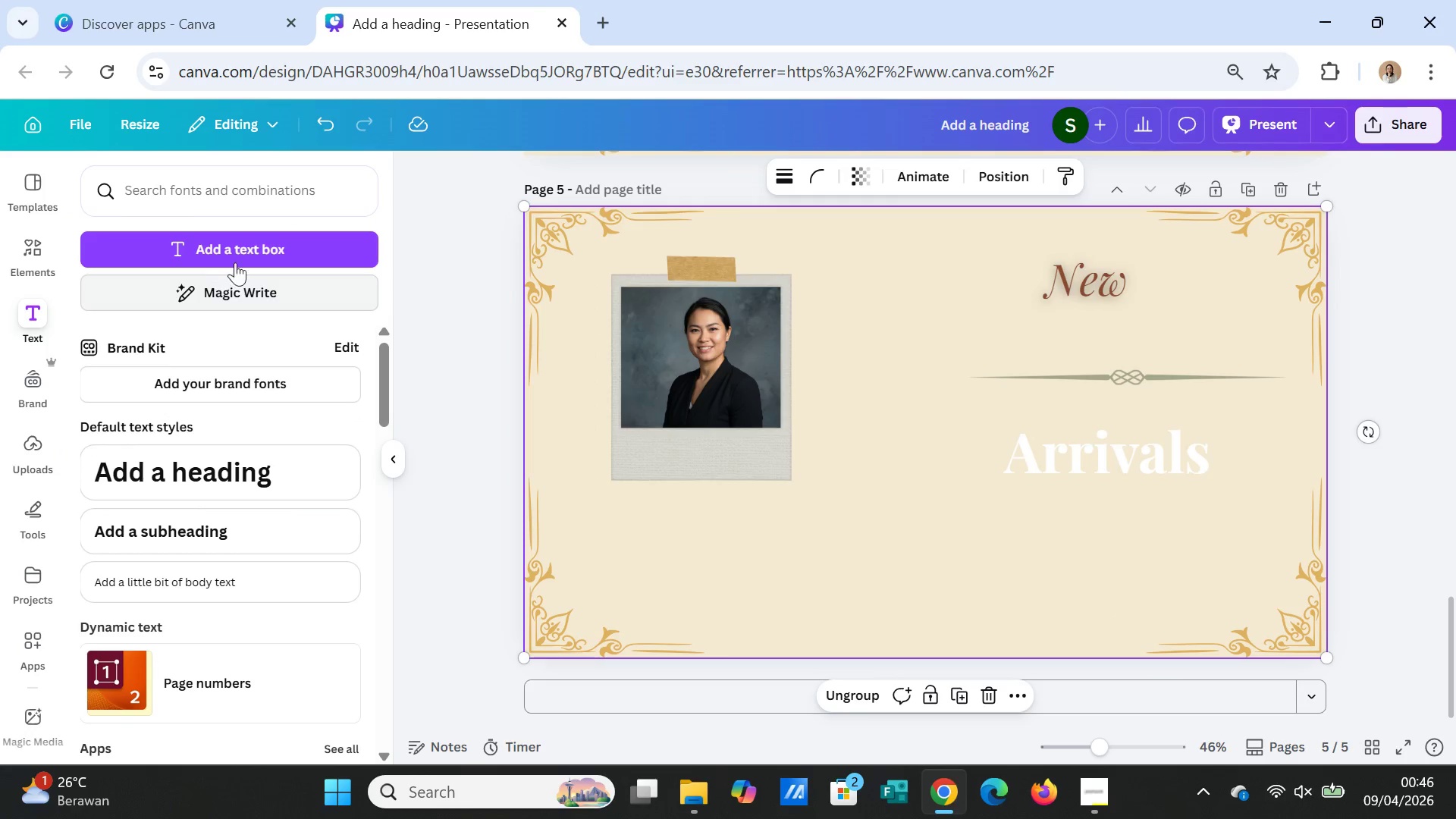 
left_click([253, 249])
 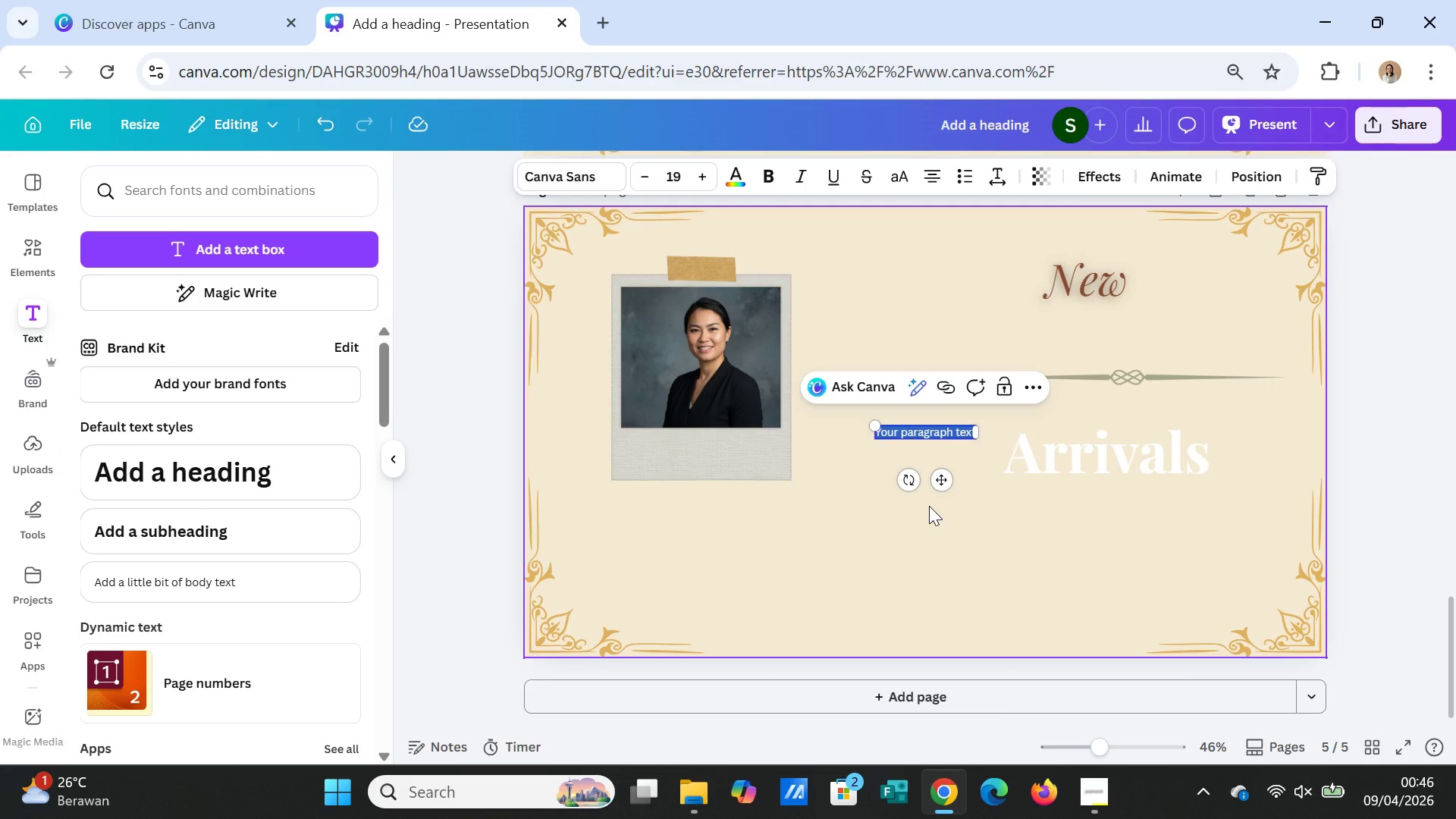 
type(Stella)
 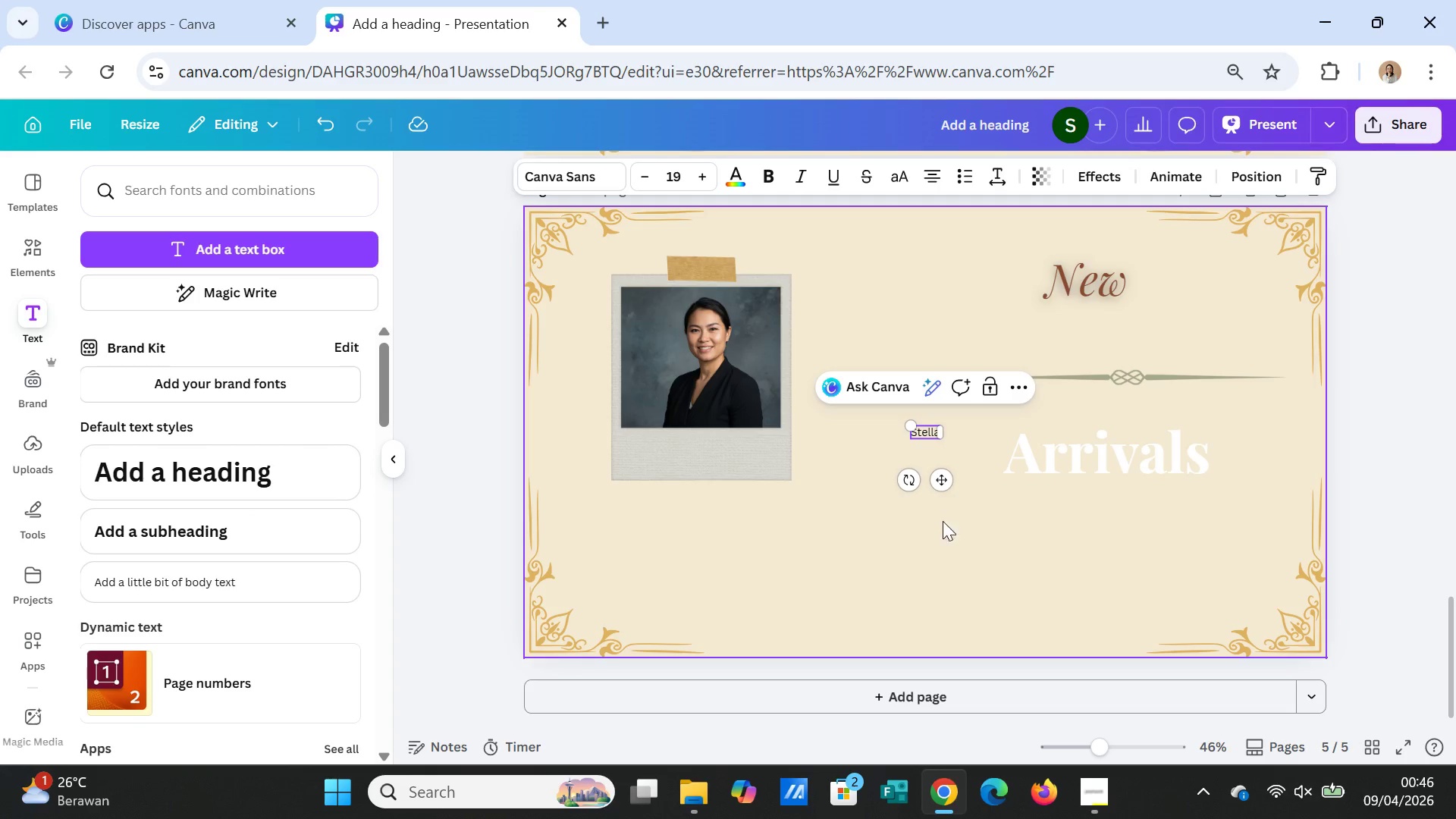 
left_click([1006, 541])
 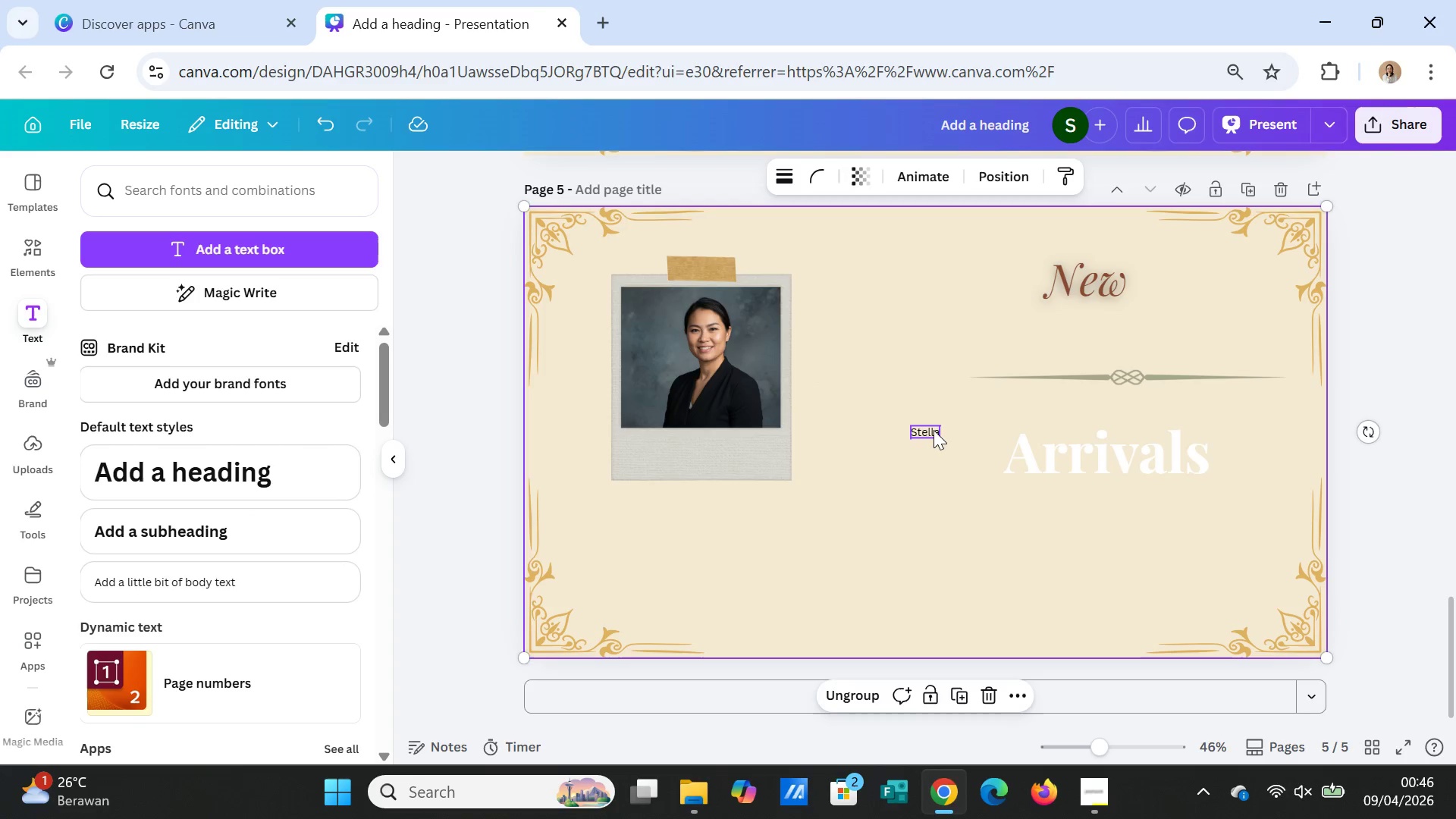 
left_click([934, 430])
 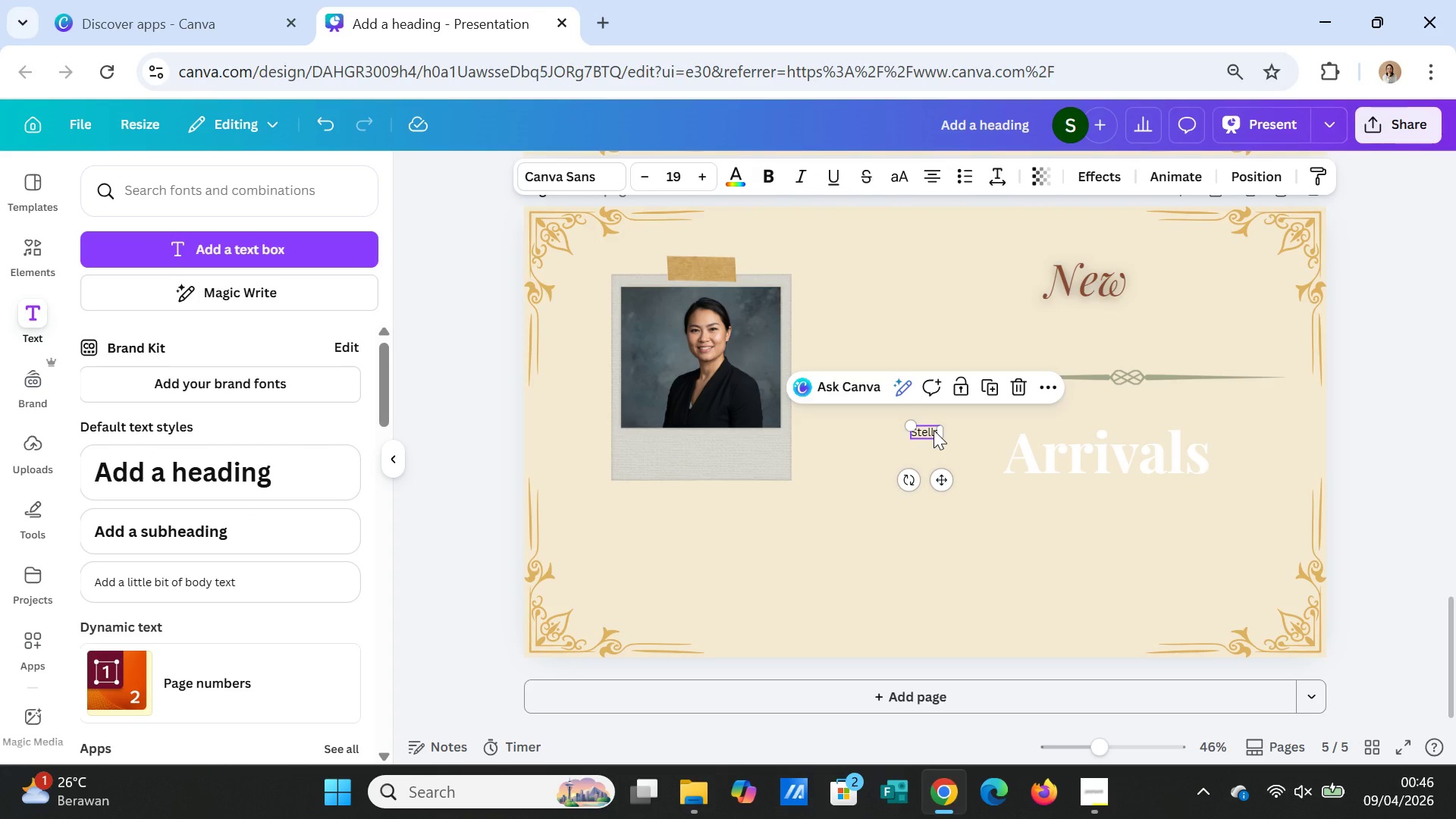 
left_click_drag(start_coordinate=[934, 430], to_coordinate=[712, 456])
 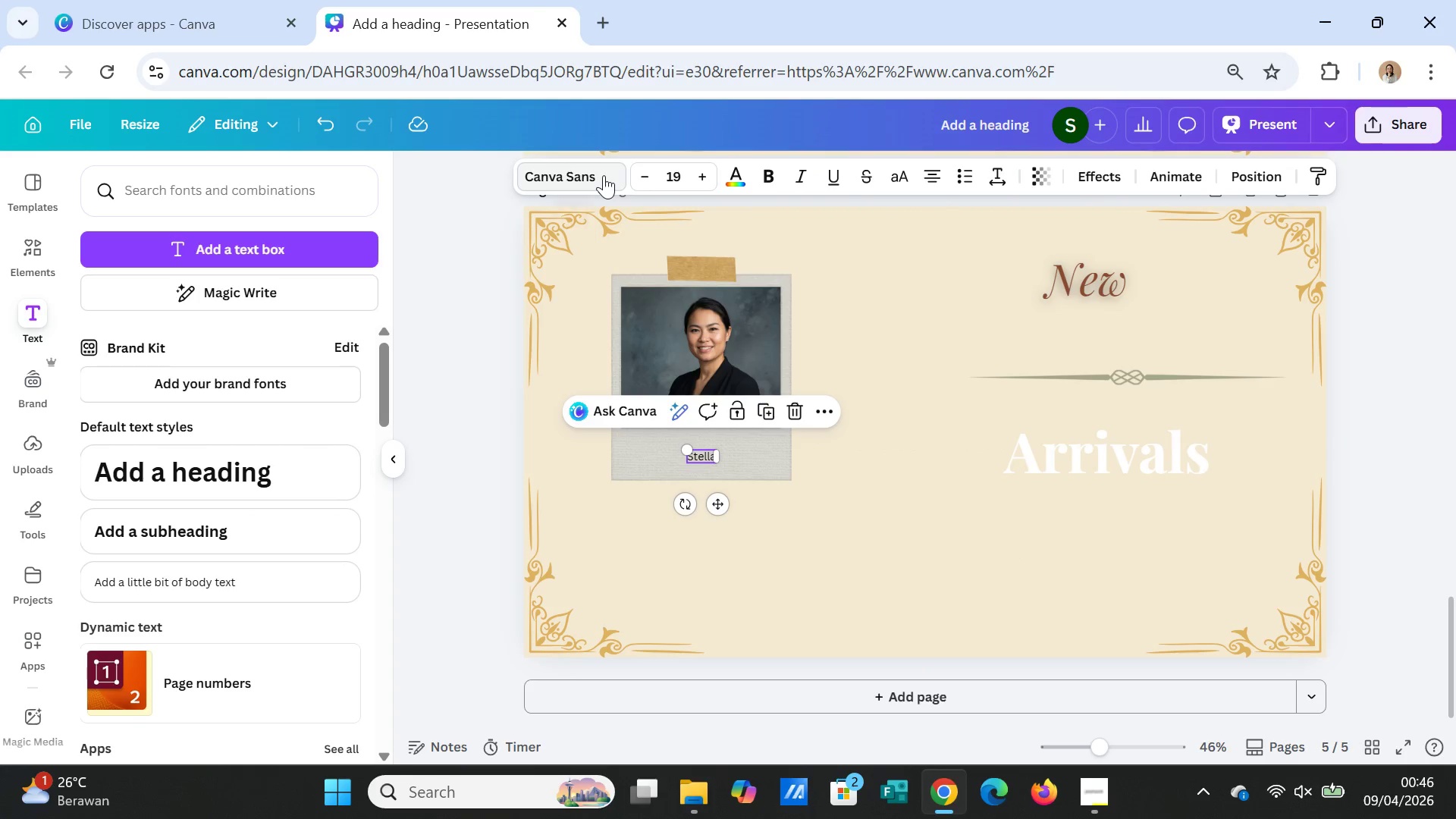 
left_click([604, 175])
 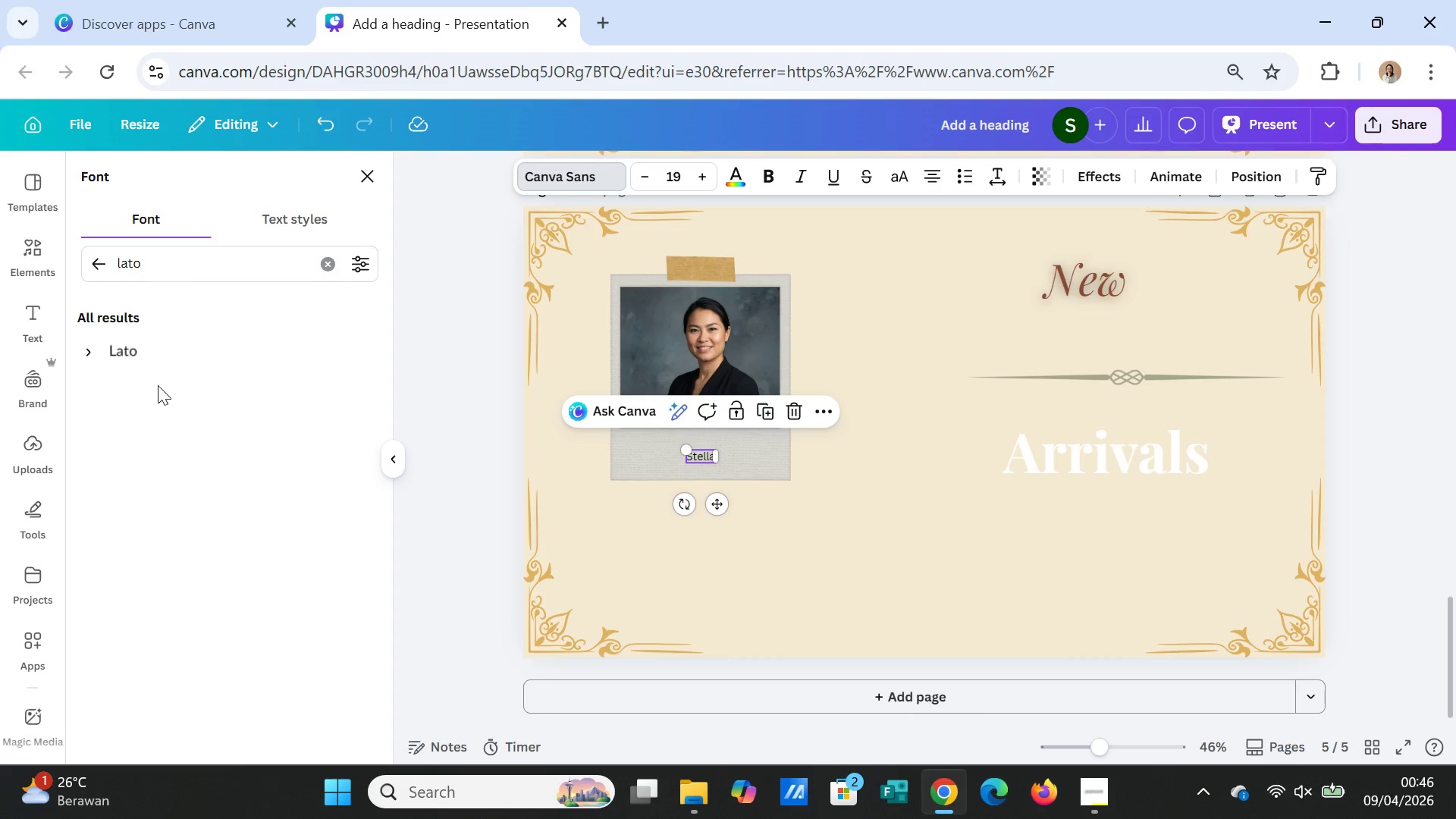 
left_click([139, 337])
 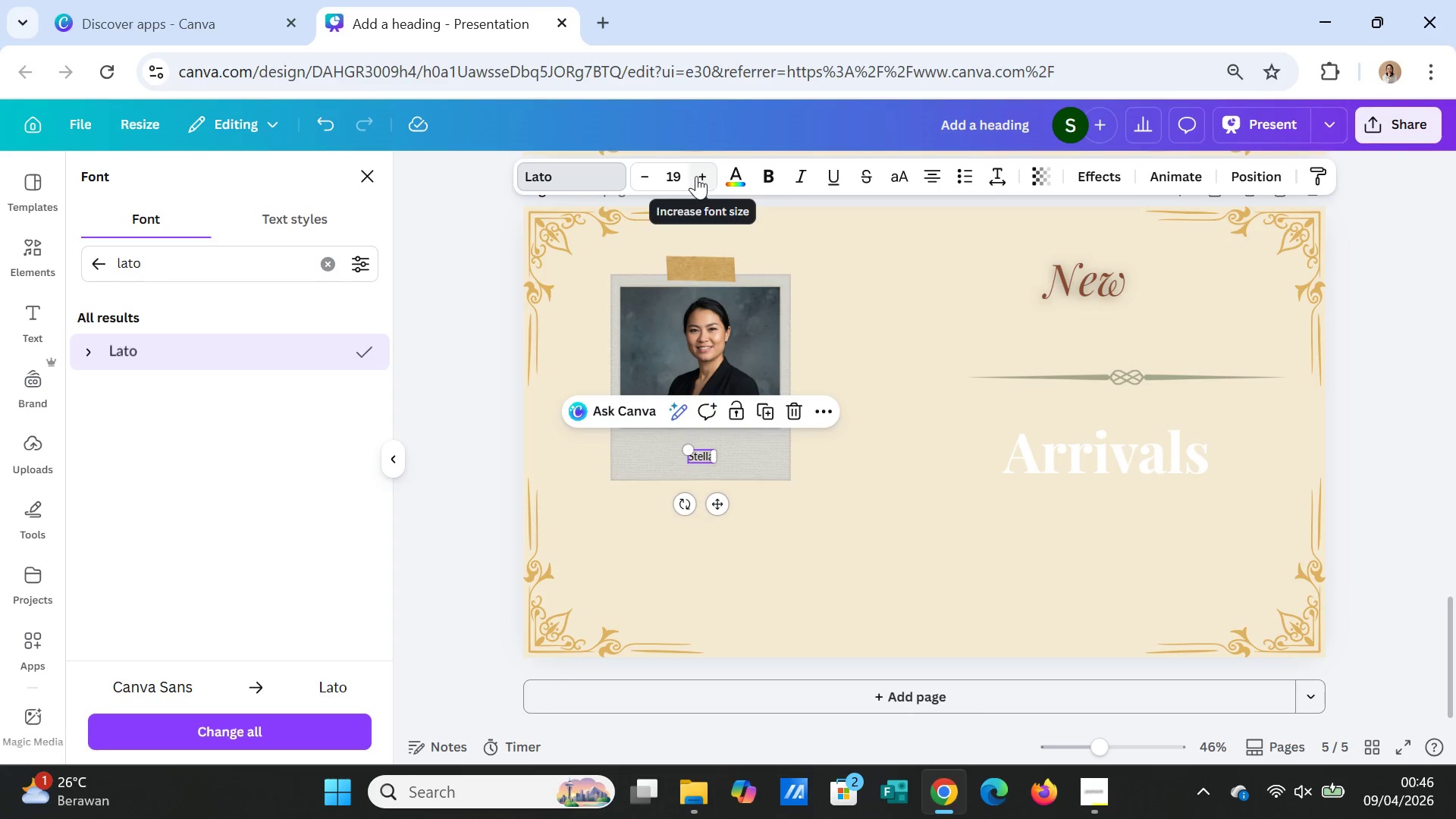 
double_click([698, 176])
 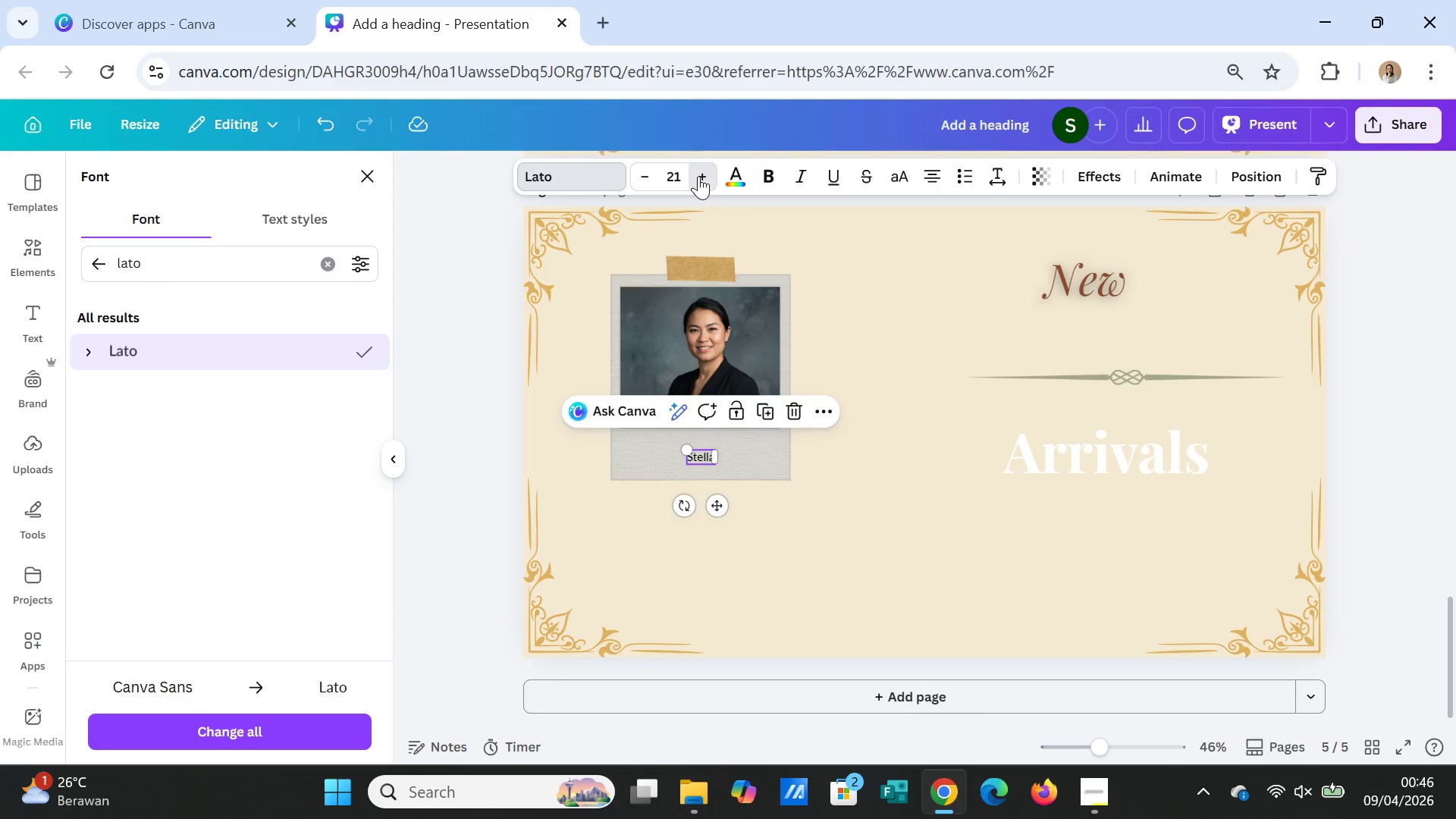 
triple_click([698, 176])
 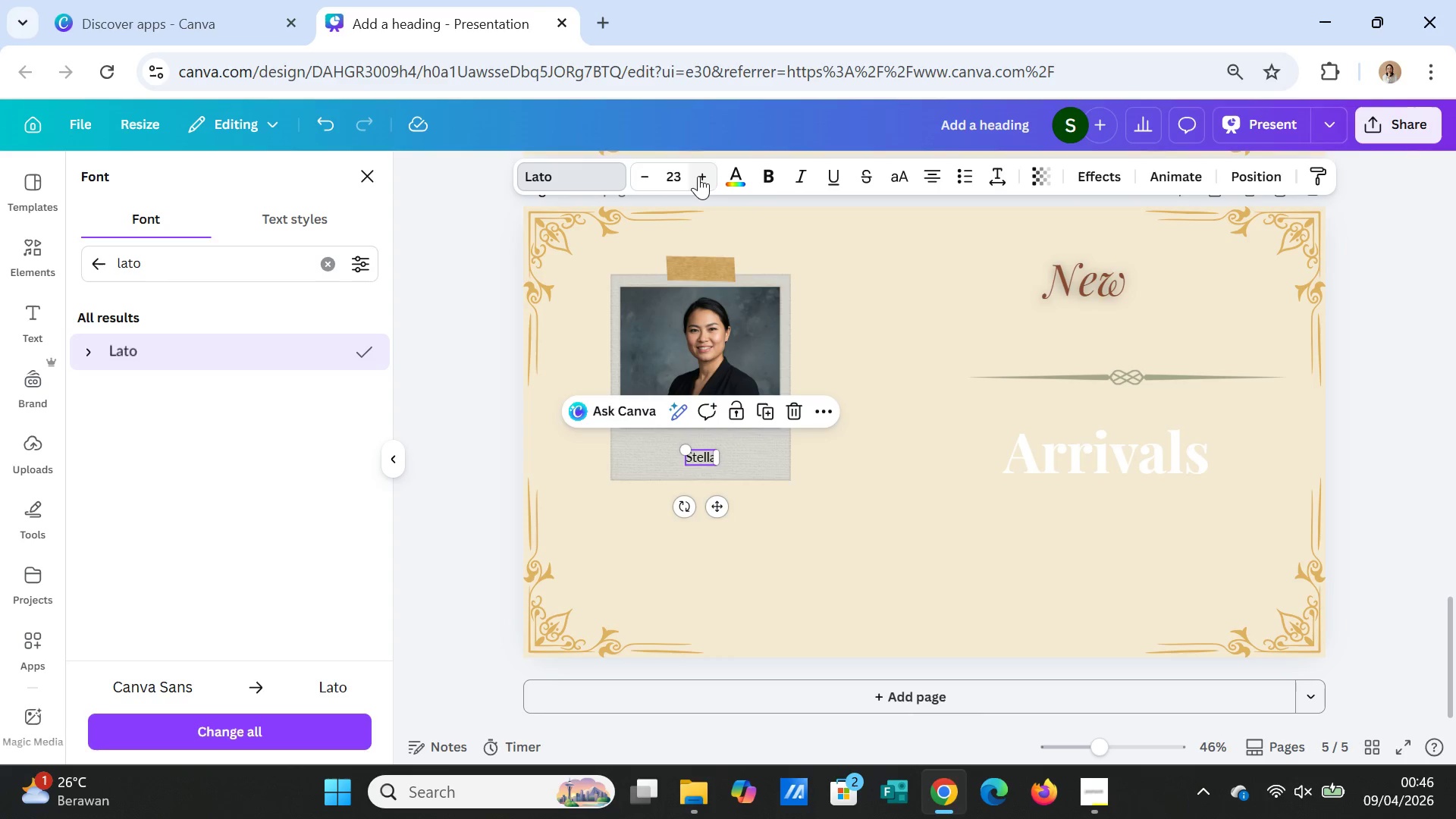 
triple_click([698, 176])
 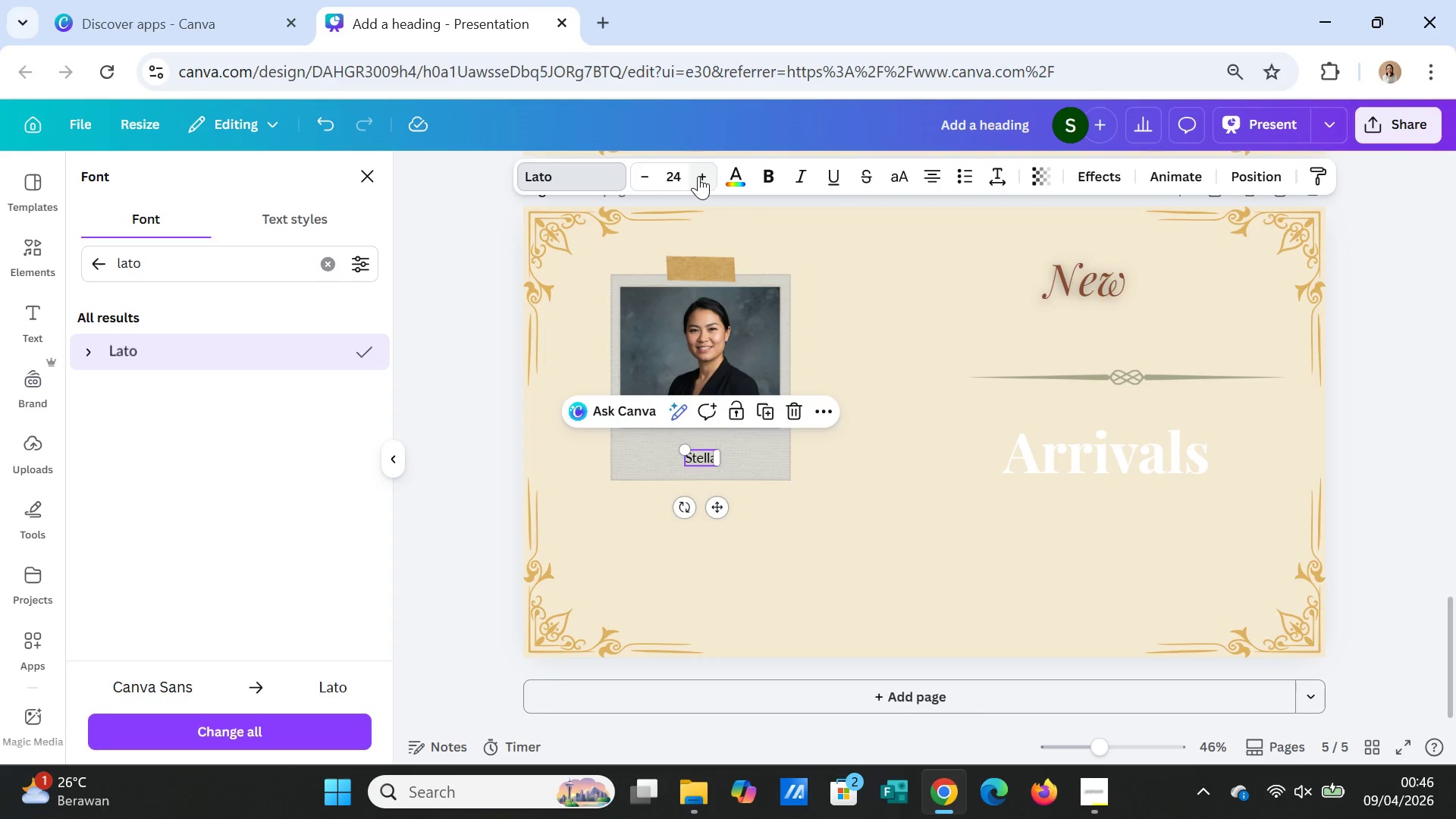 
triple_click([698, 176])
 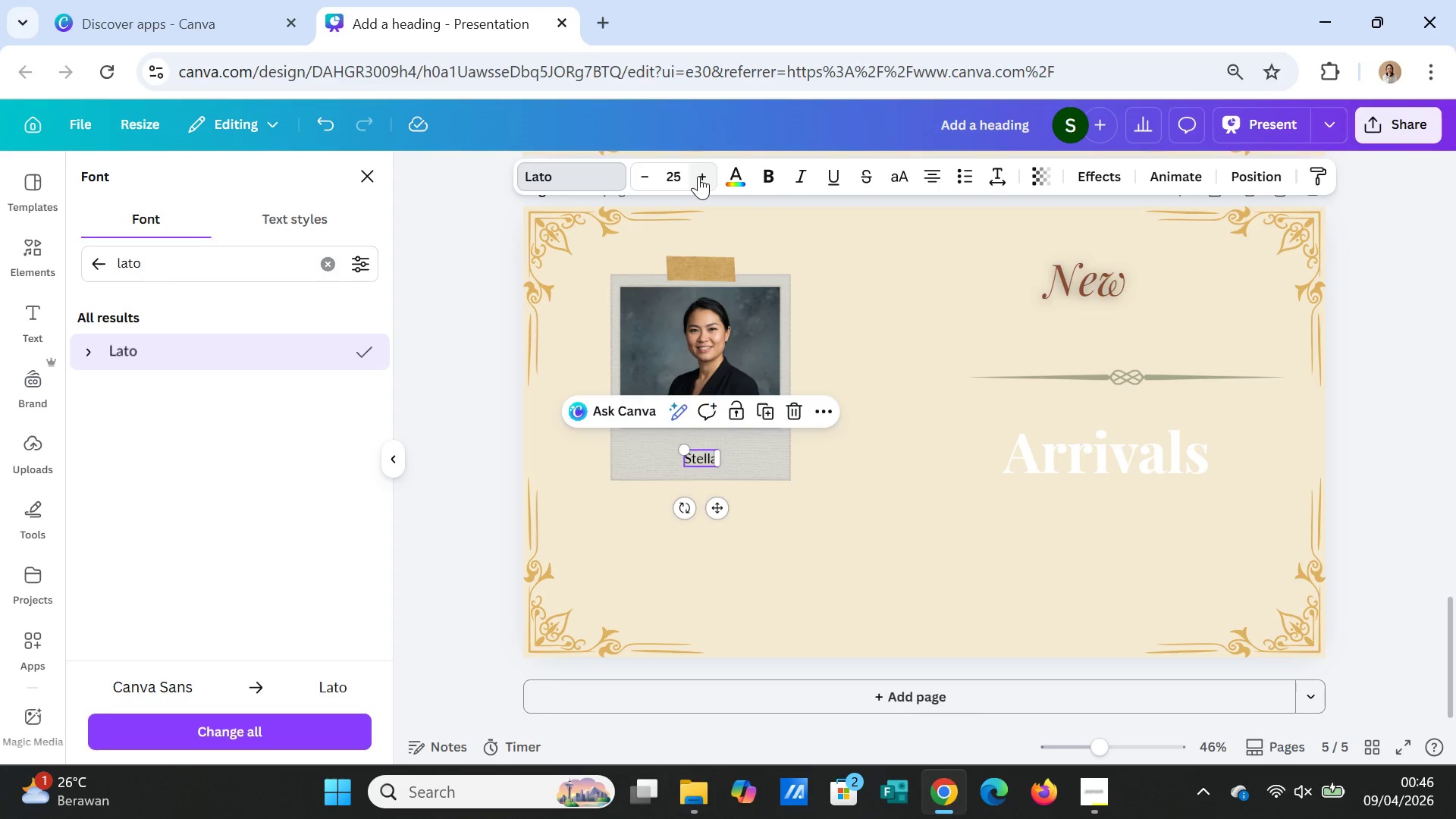 
triple_click([698, 176])
 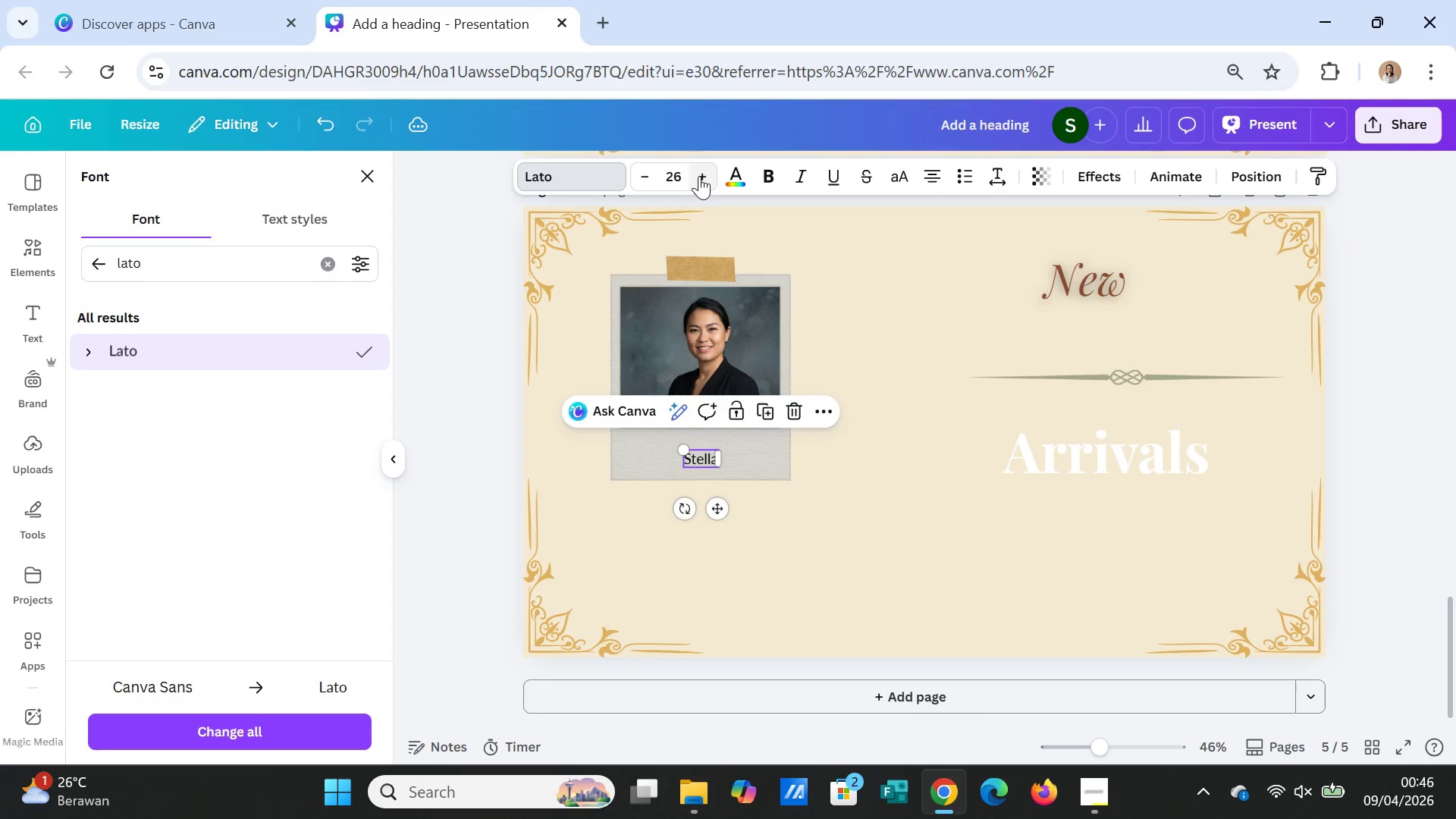 
triple_click([699, 176])
 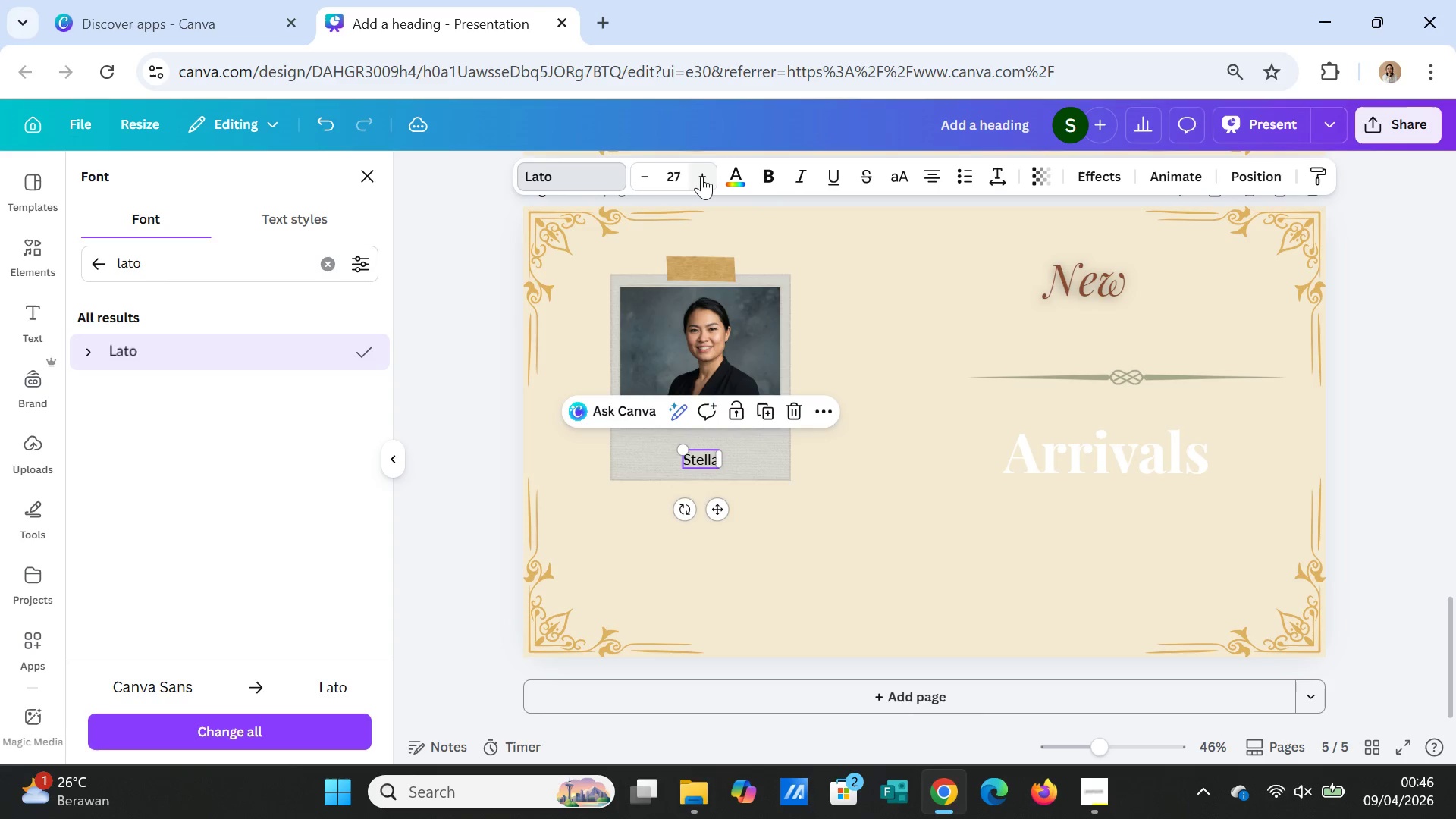 
triple_click([701, 176])
 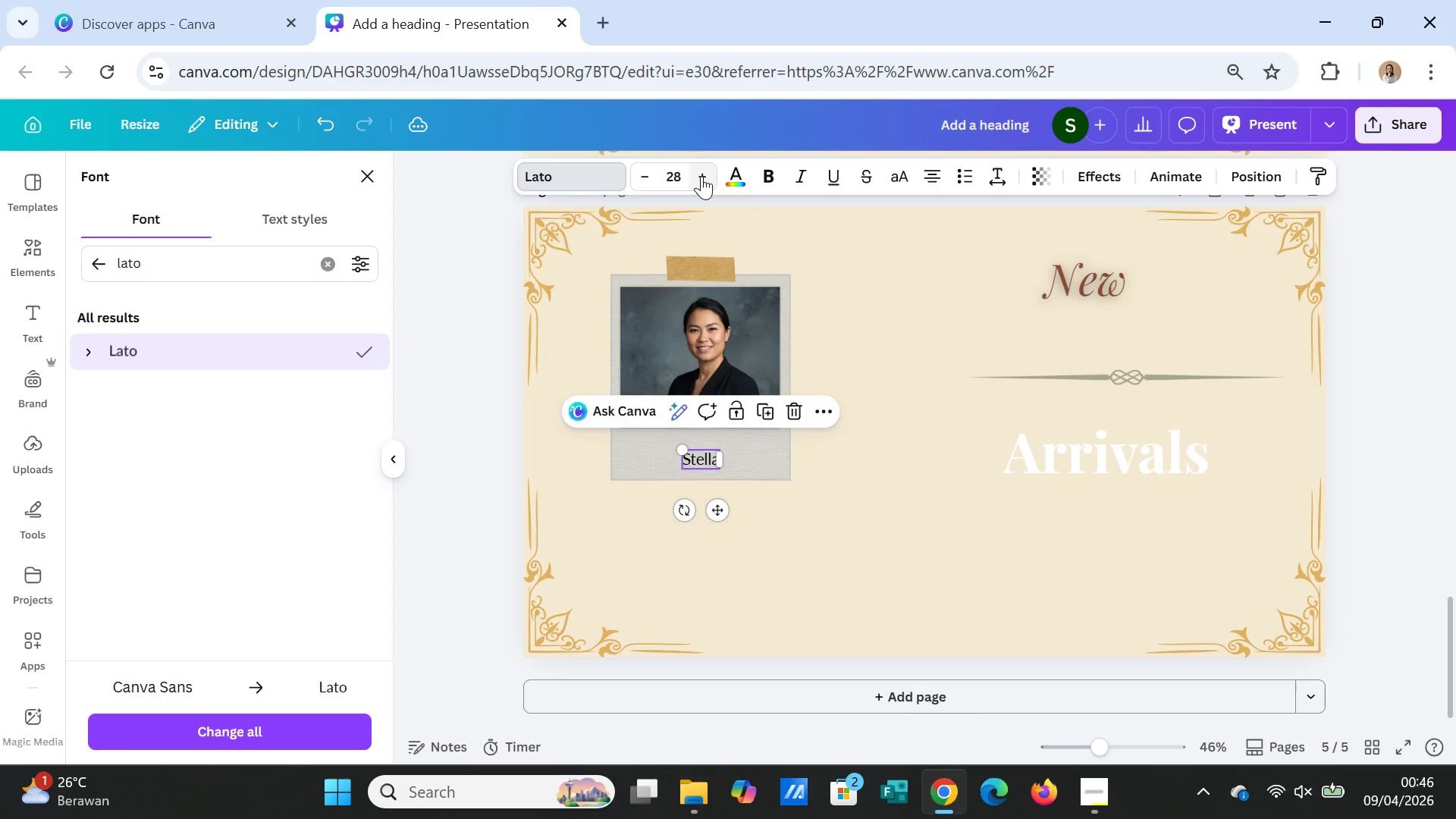 
triple_click([701, 176])
 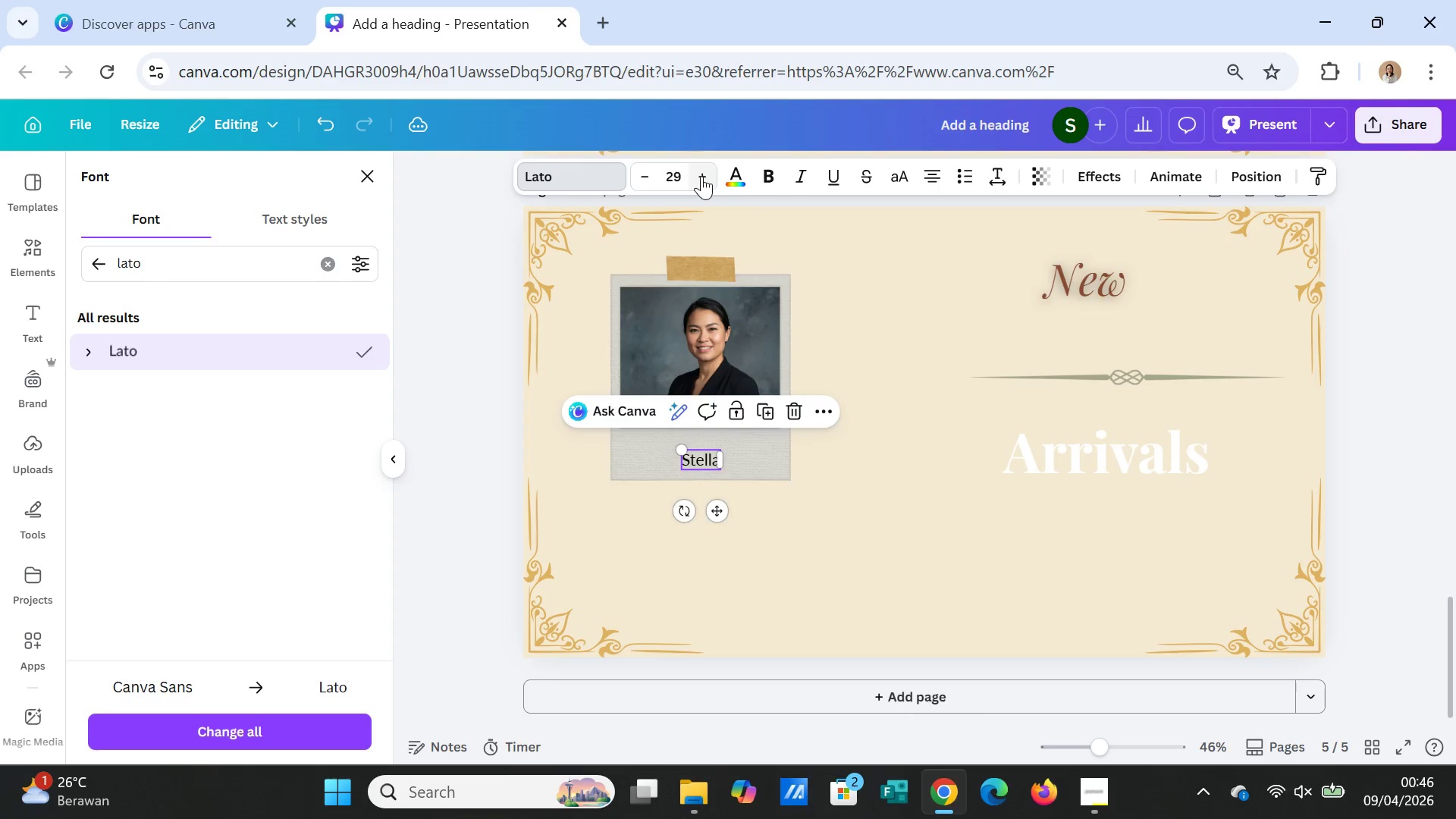 
triple_click([701, 176])
 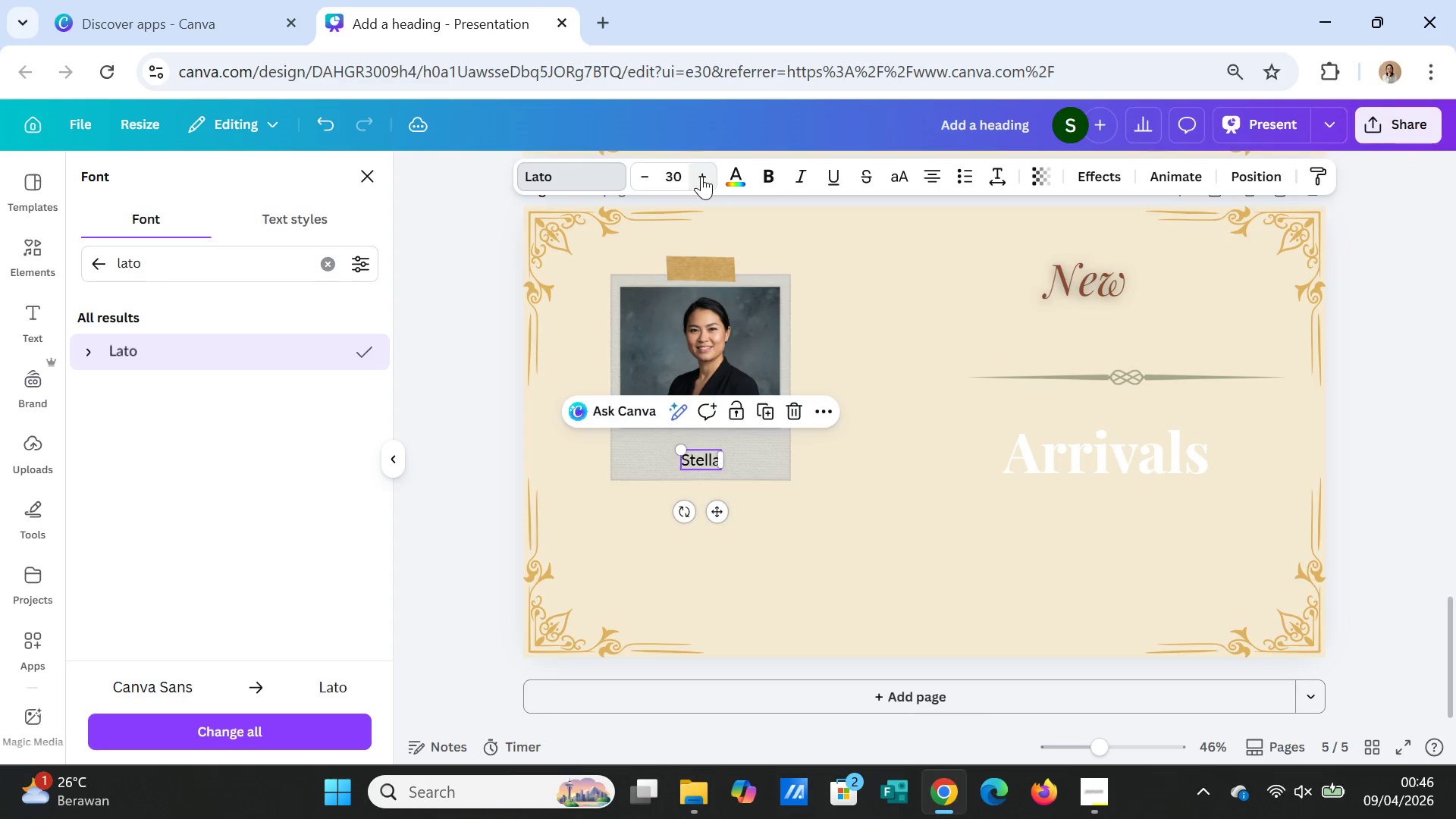 
triple_click([701, 176])
 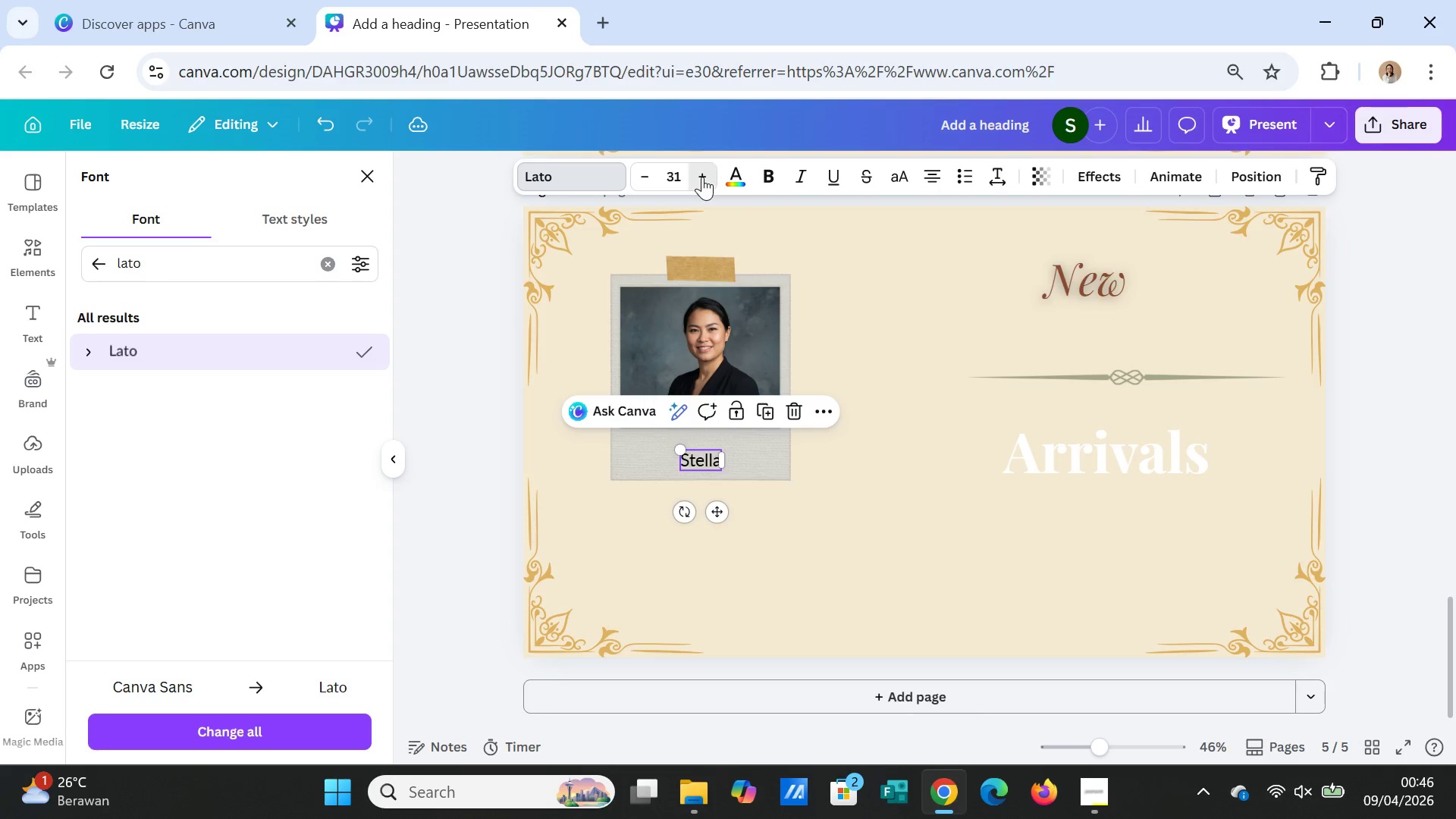 
triple_click([702, 177])
 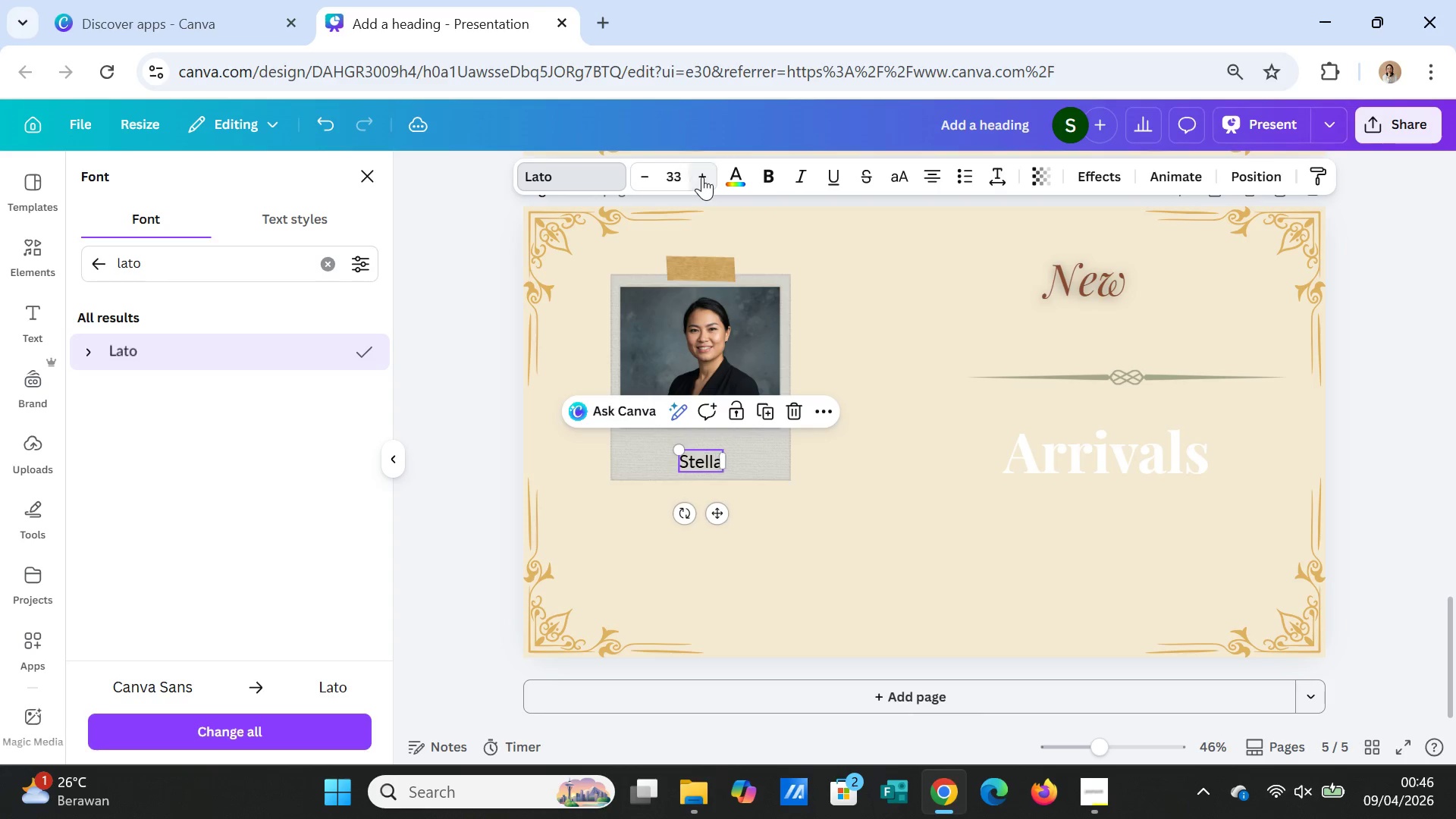 
triple_click([702, 177])
 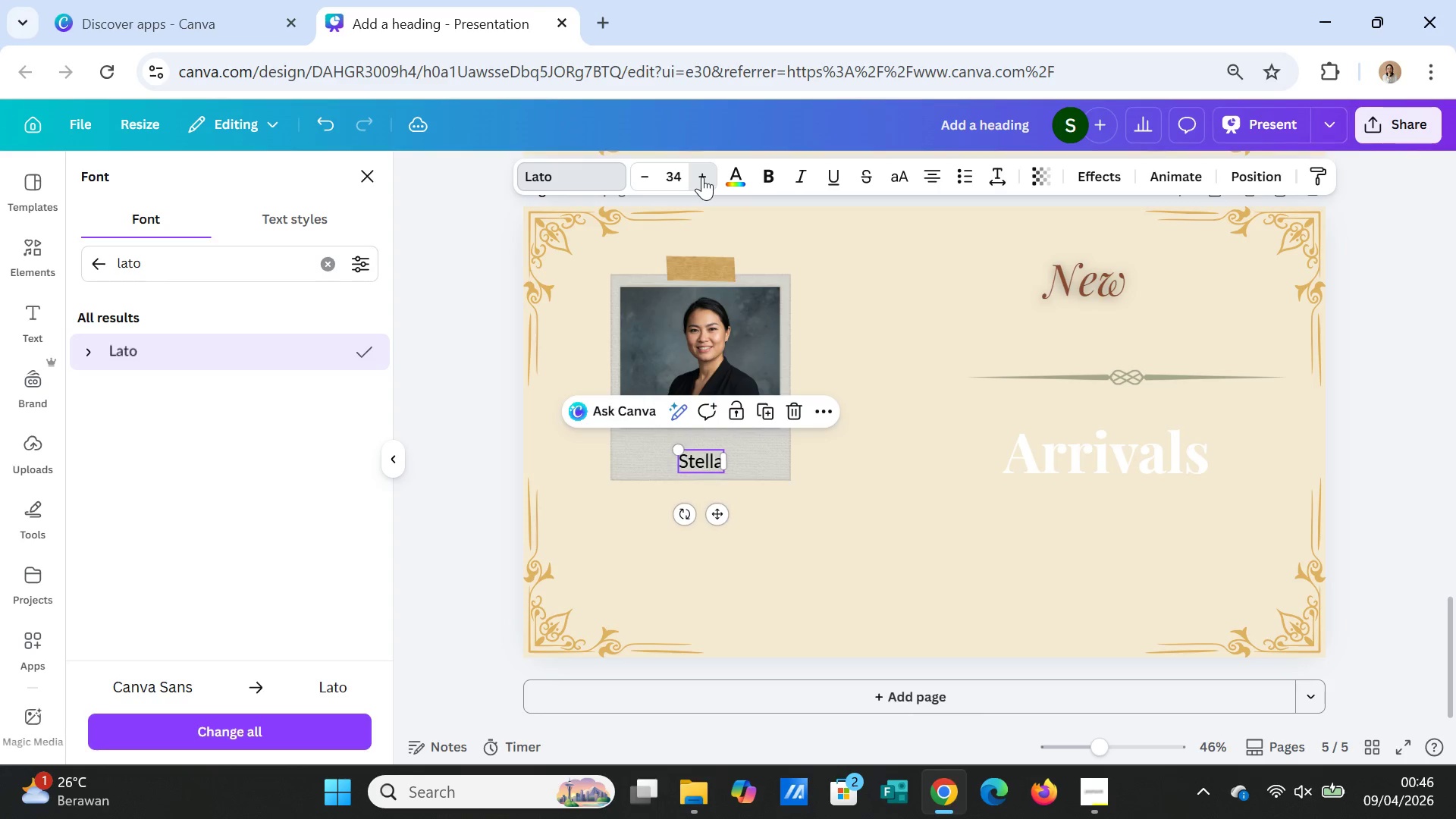 
triple_click([702, 177])
 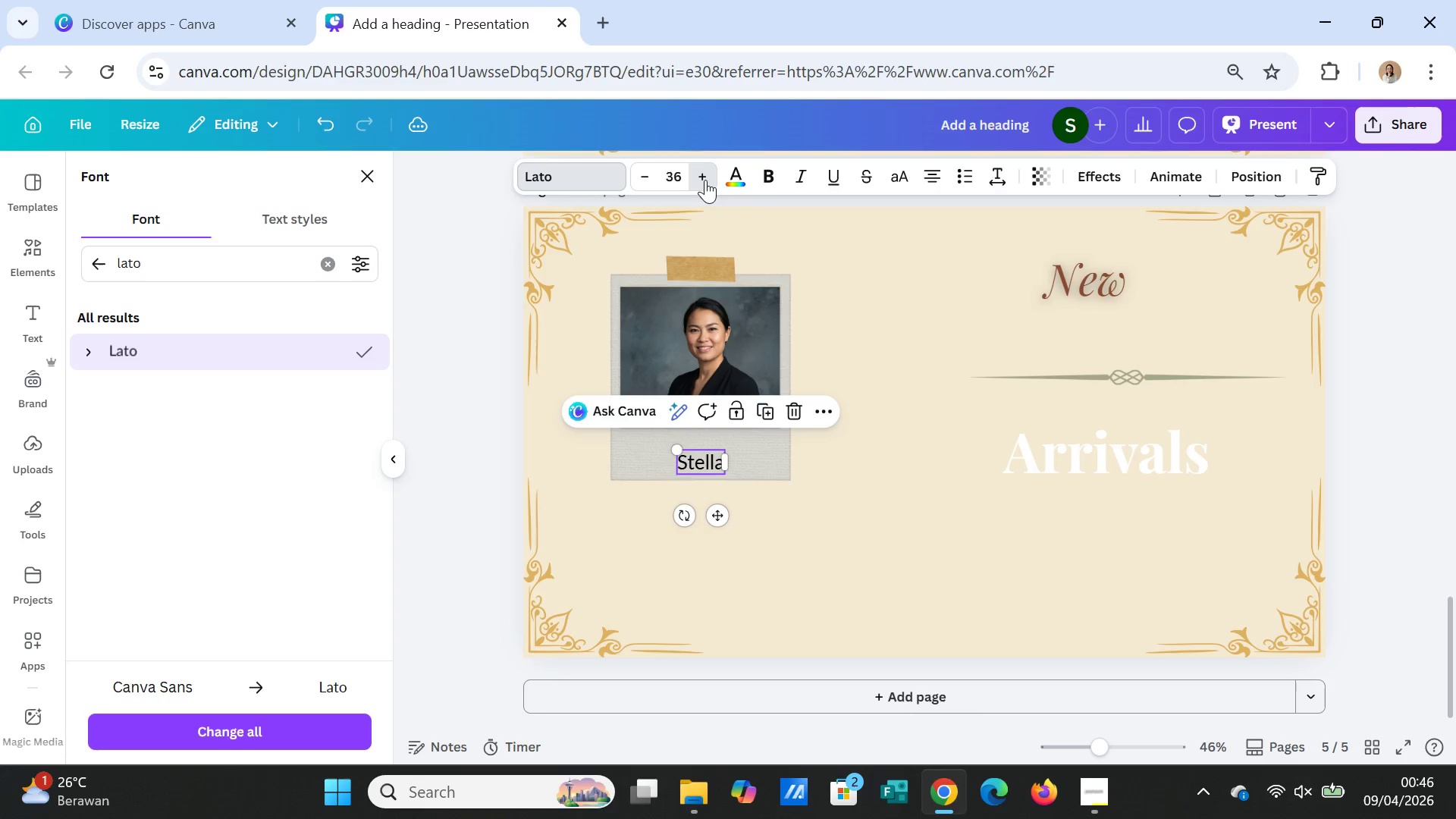 
triple_click([706, 180])
 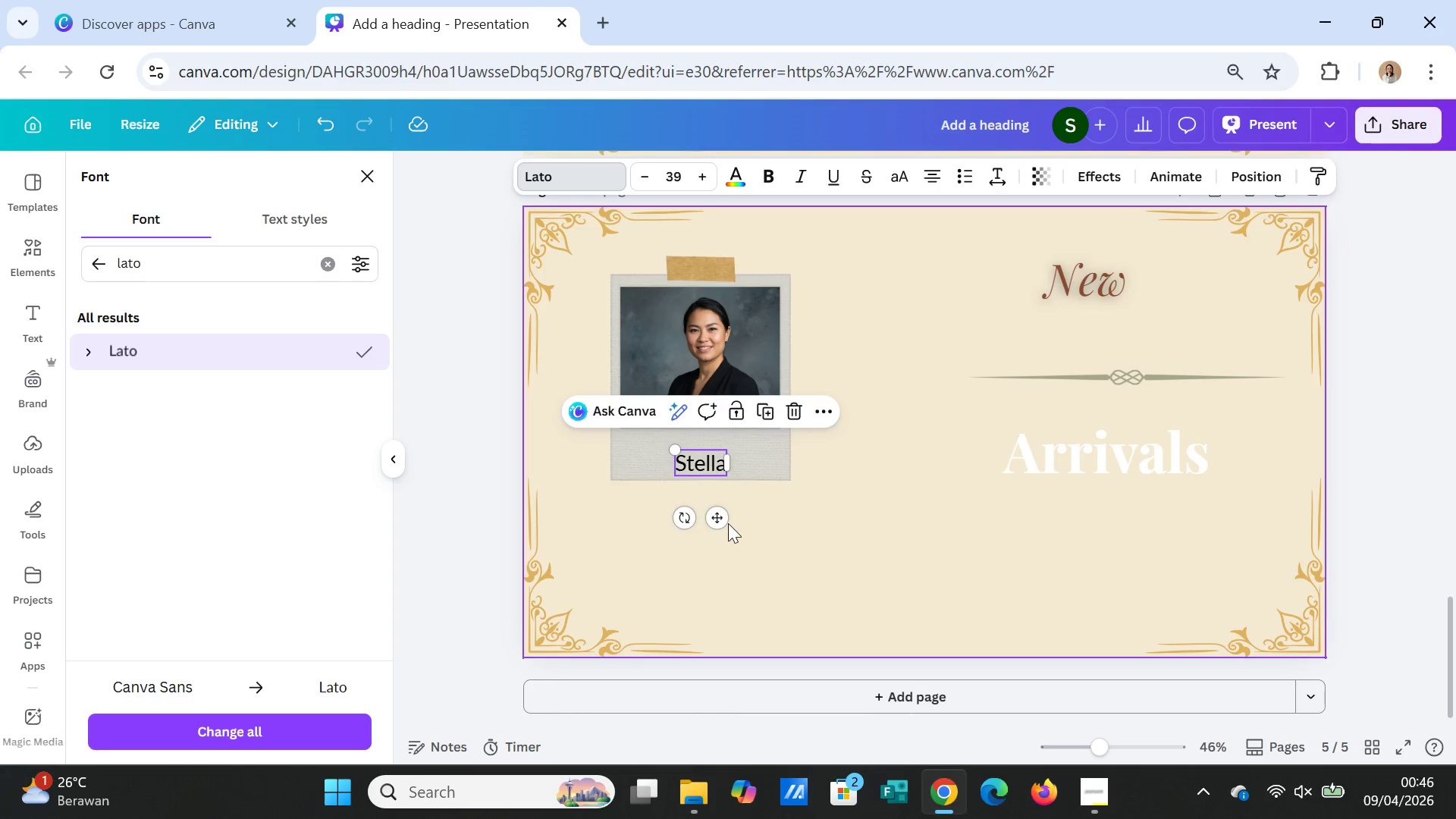 
left_click_drag(start_coordinate=[721, 514], to_coordinate=[721, 509])
 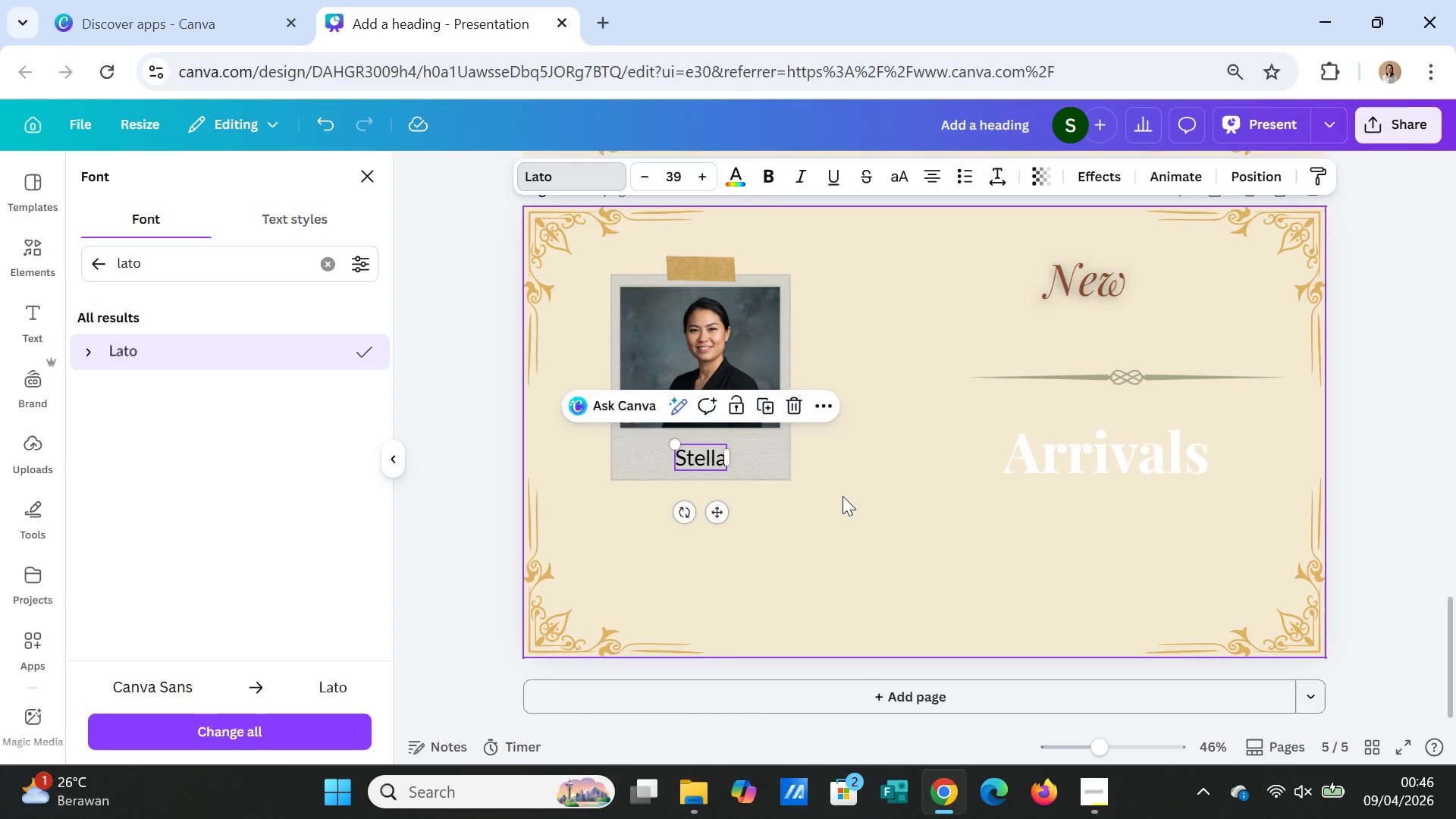 
left_click([843, 496])
 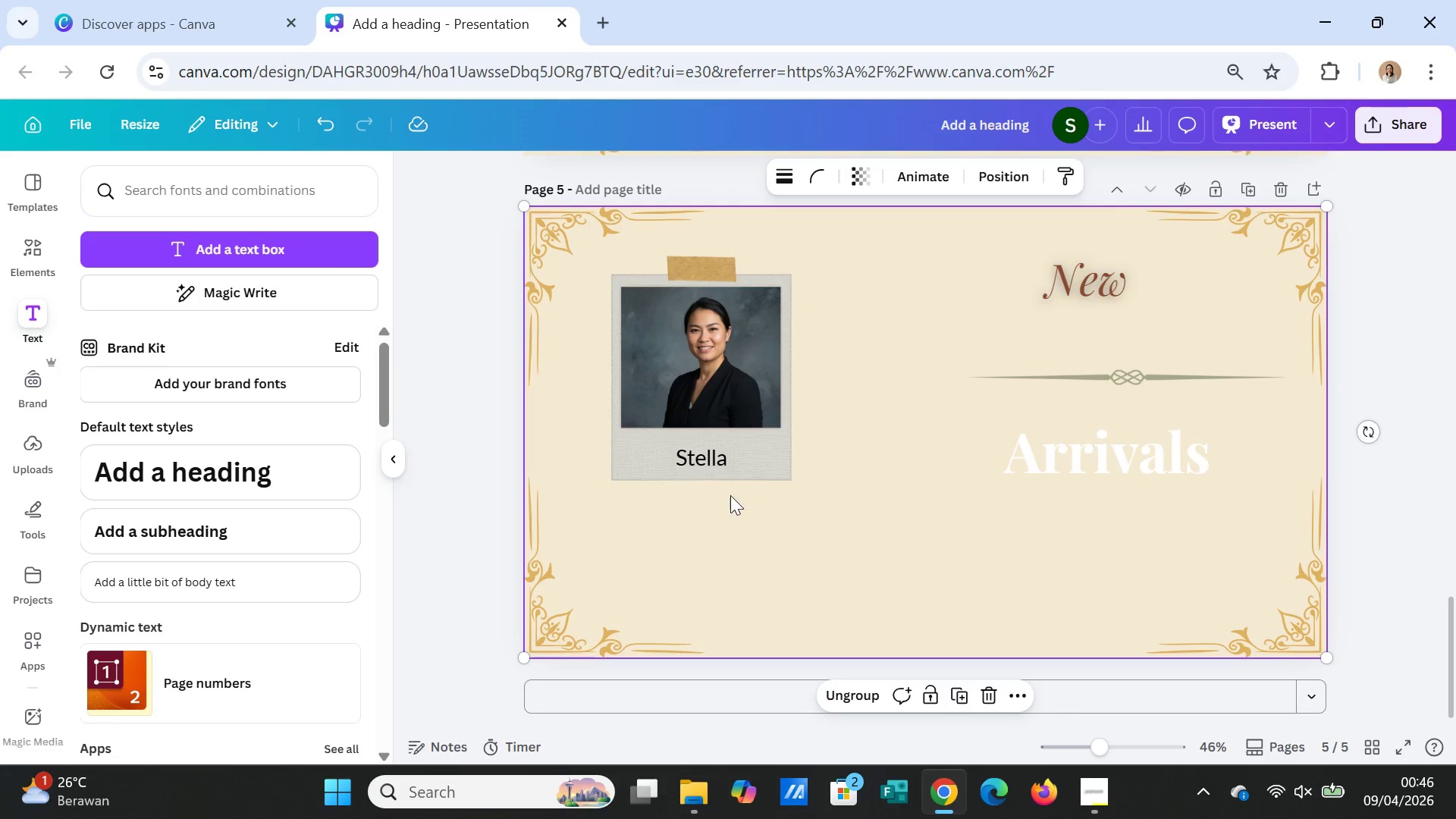 
left_click([704, 459])
 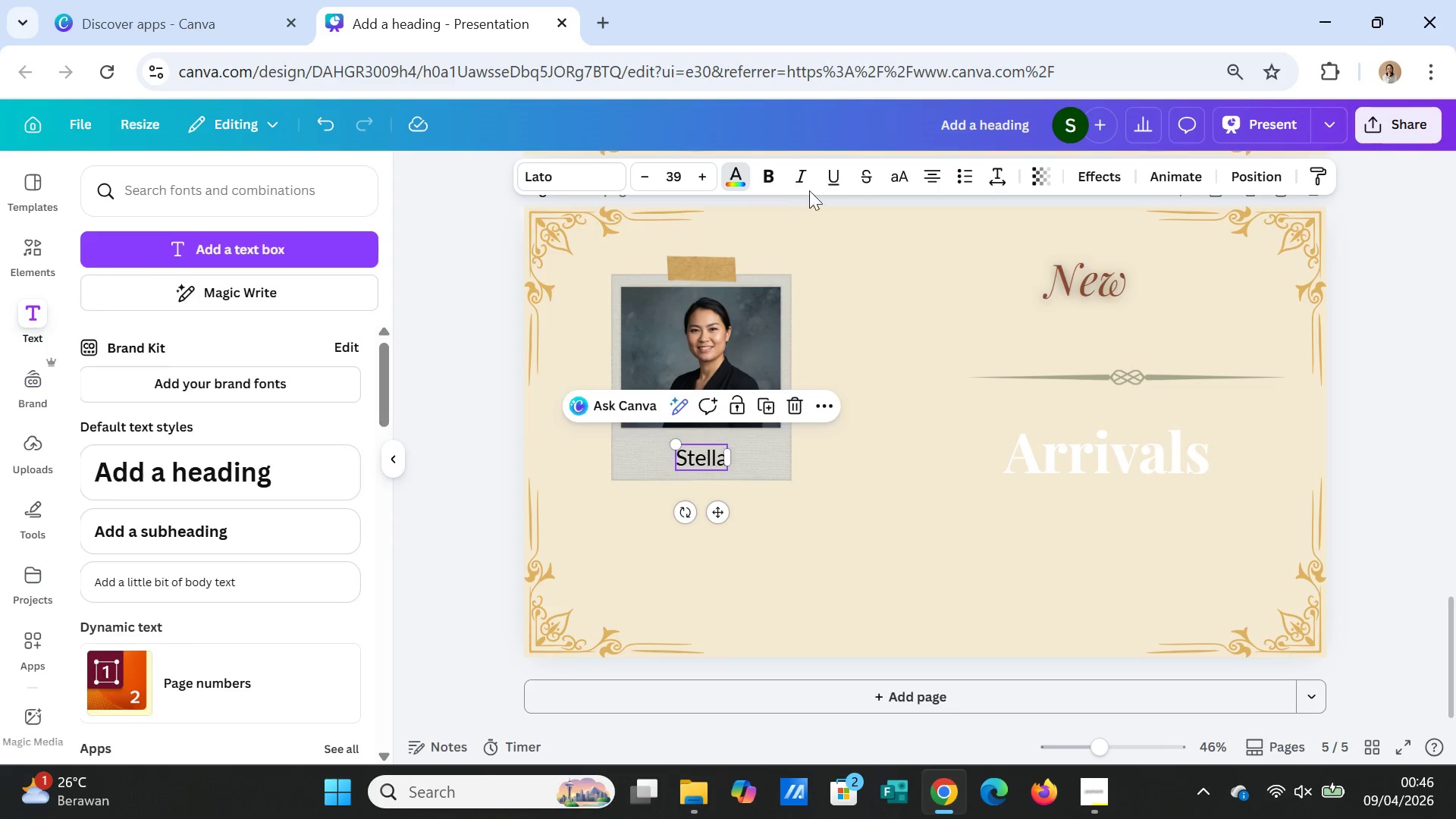 
left_click([180, 310])
 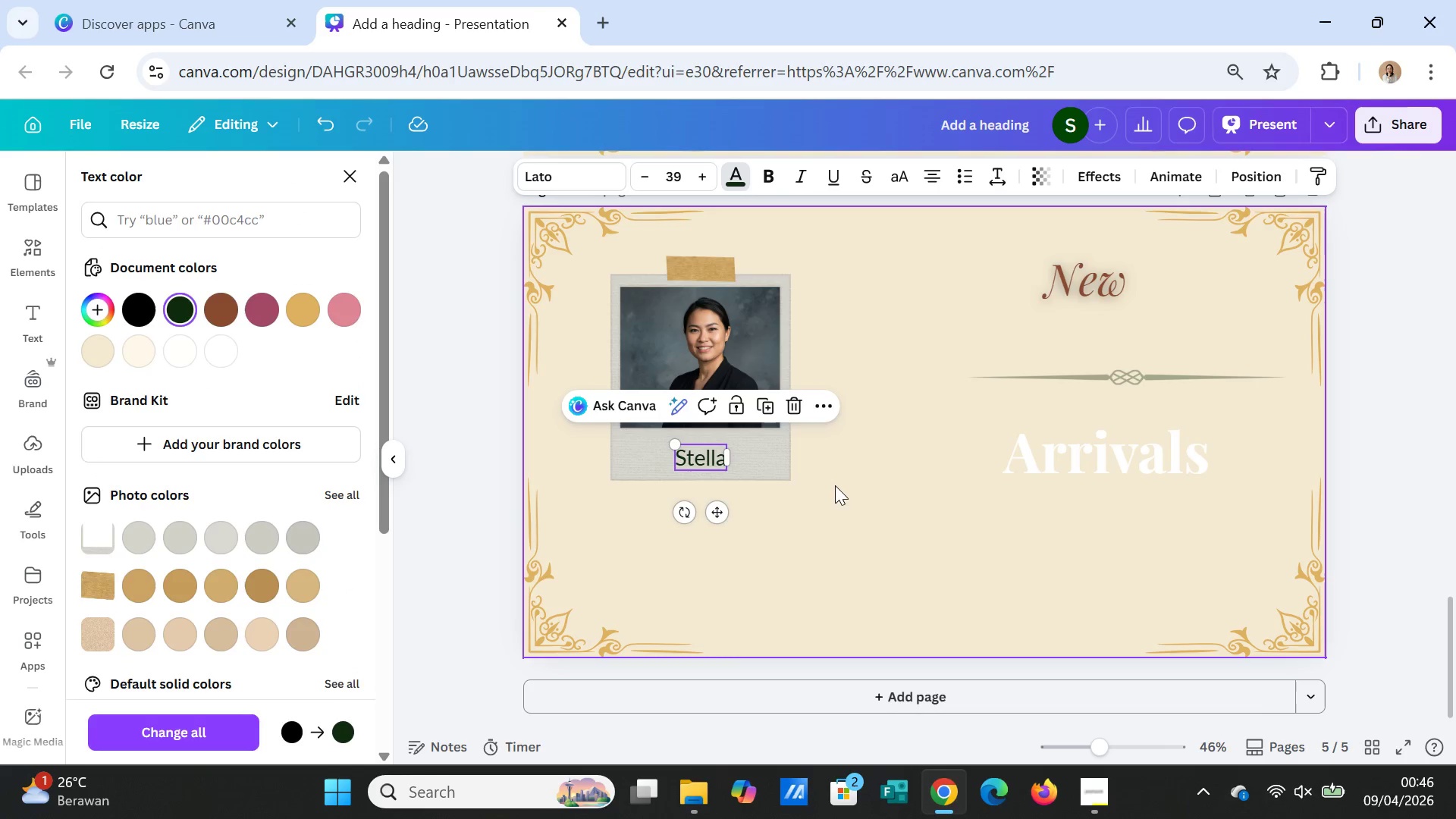 
left_click([837, 491])
 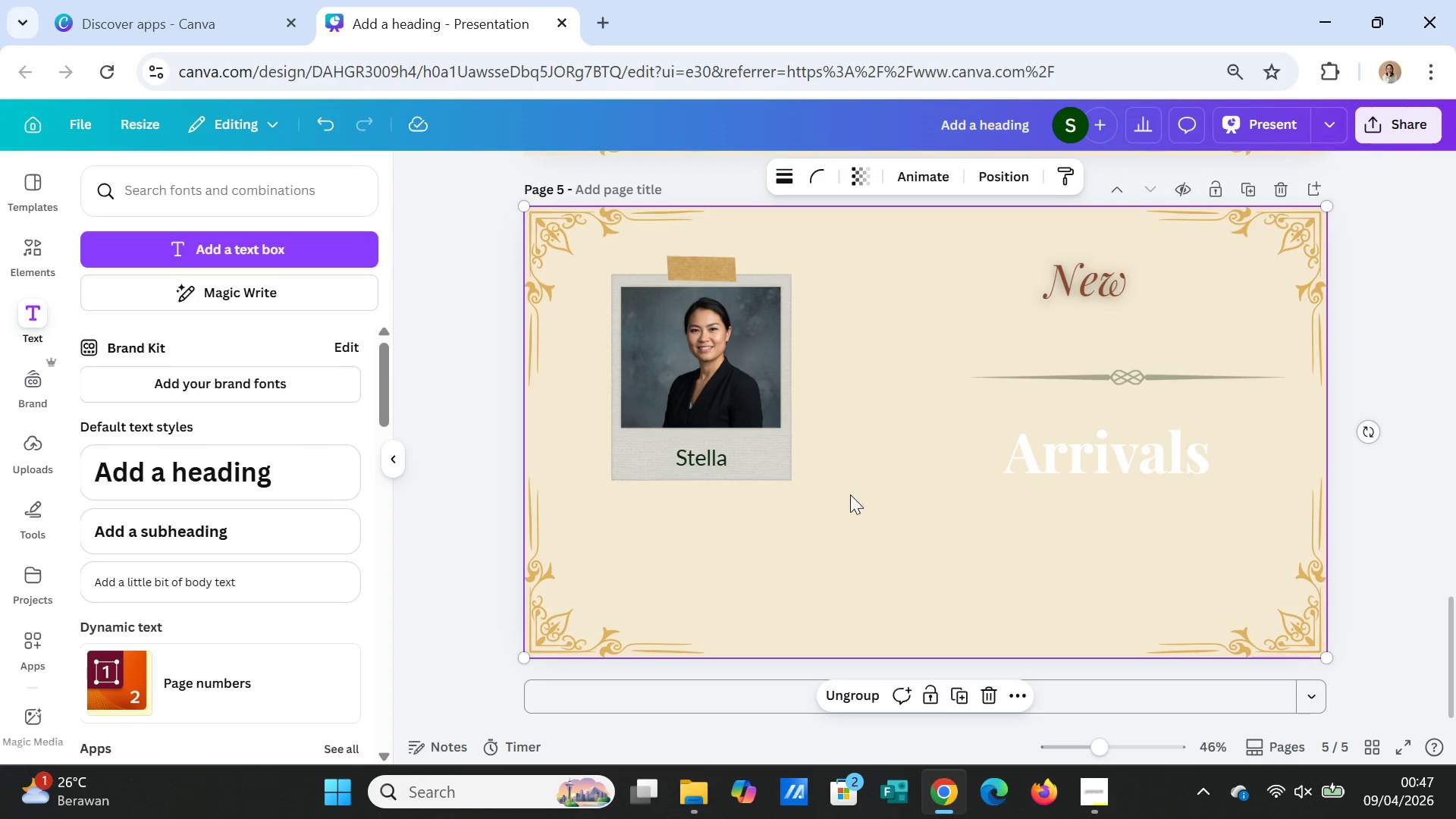 
wait(7.66)
 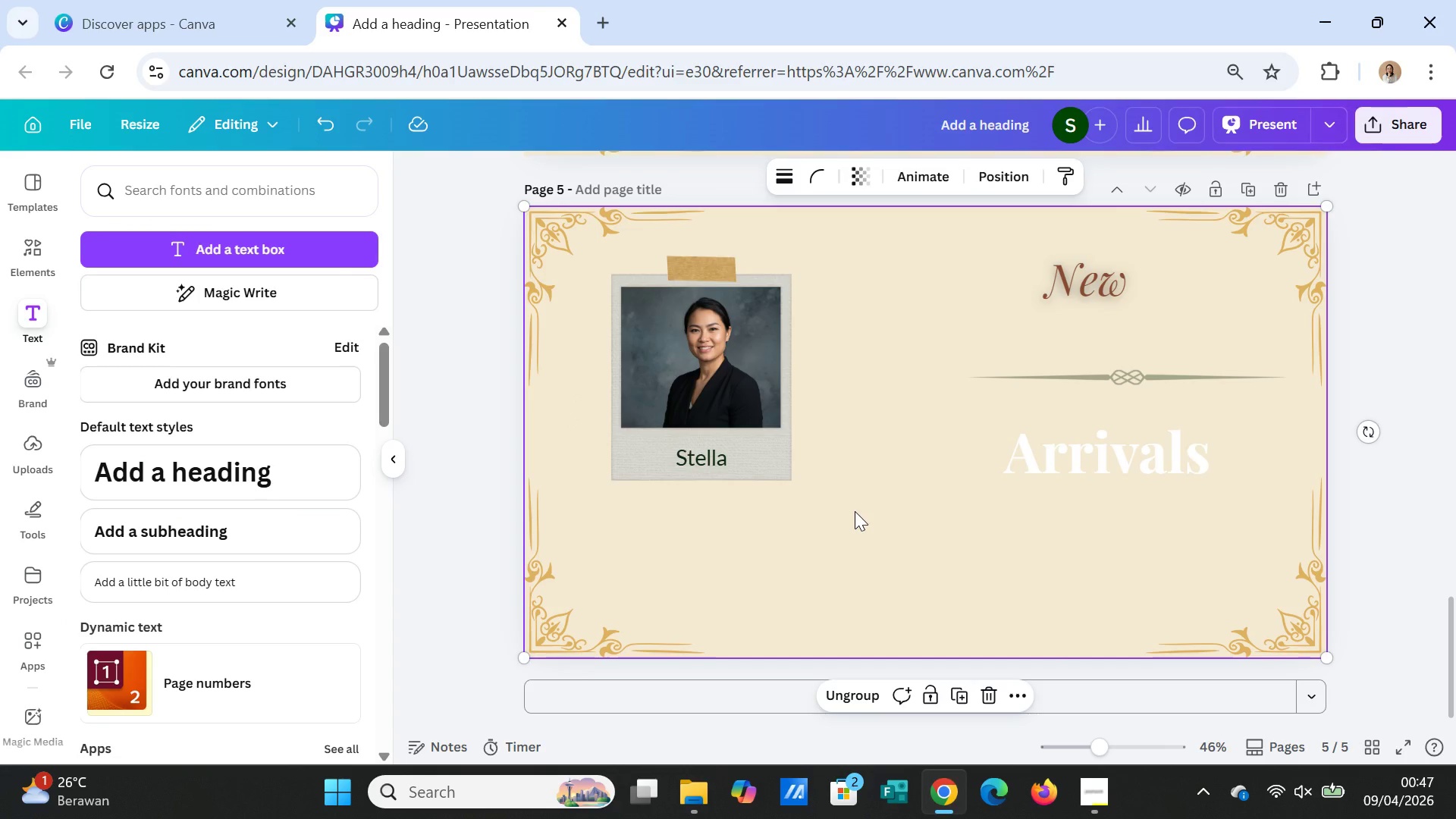 
double_click([1090, 284])
 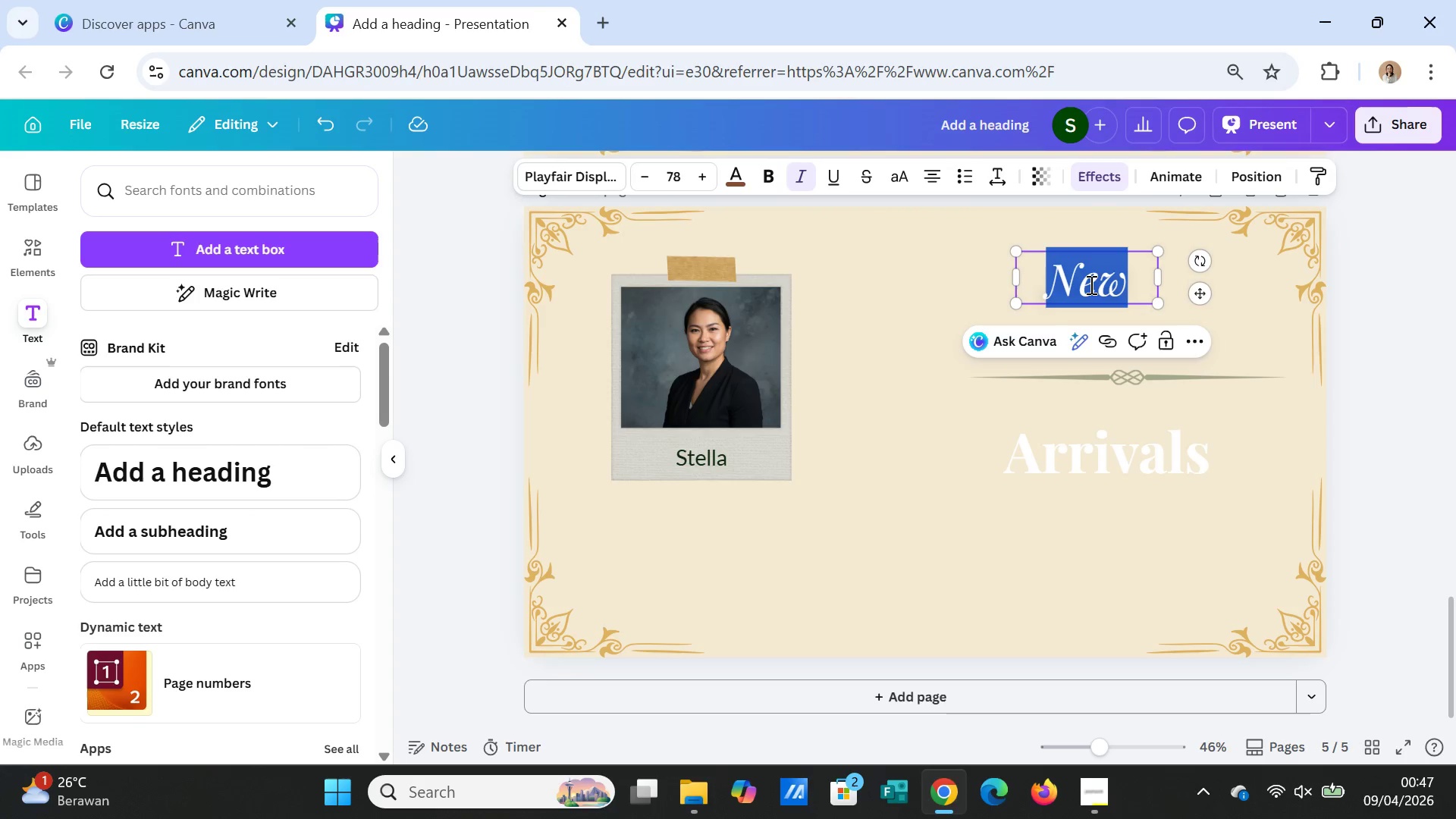 
triple_click([1090, 284])
 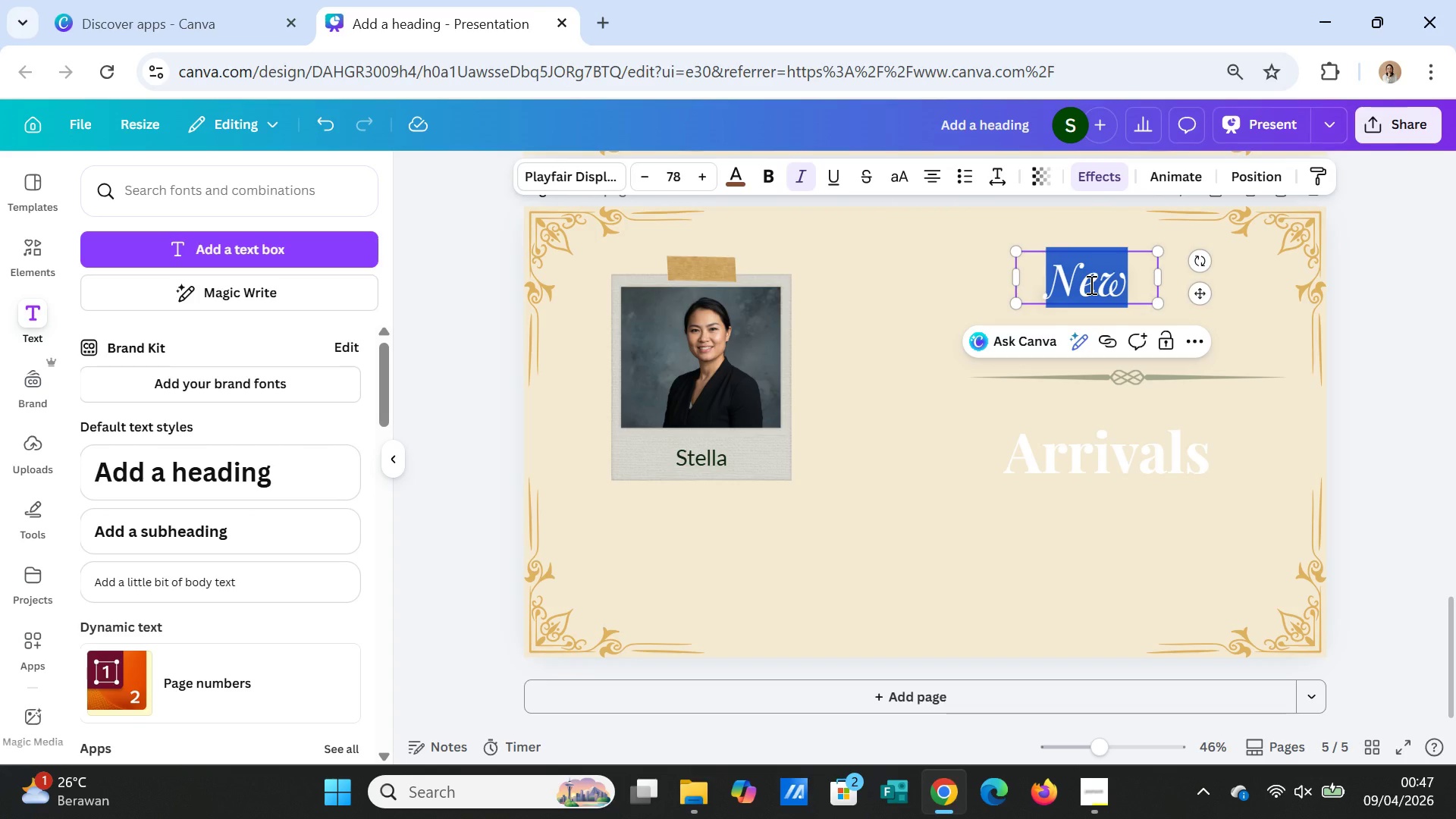 
type(Stella)
 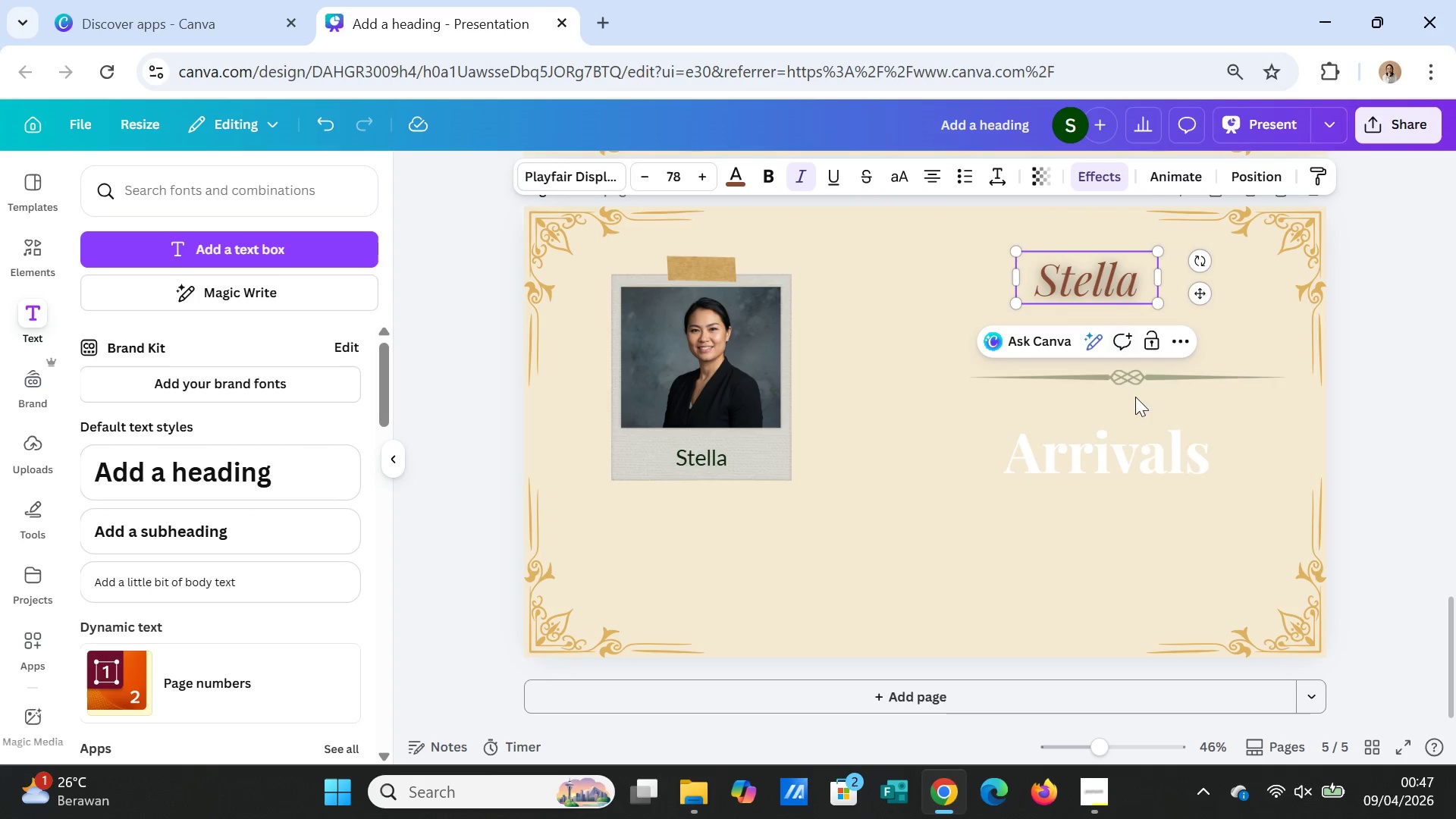 
left_click([1262, 419])
 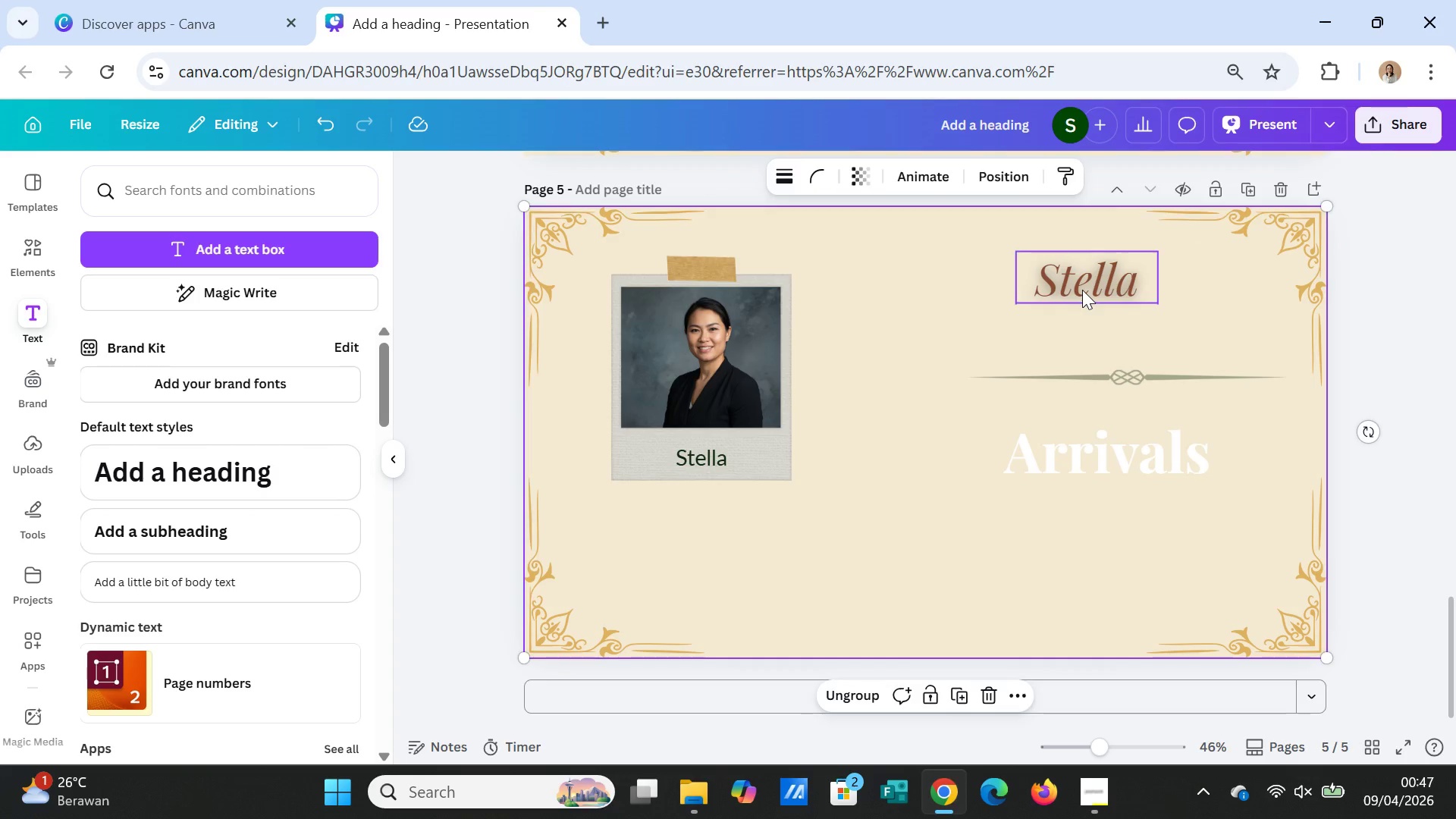 
left_click_drag(start_coordinate=[1082, 290], to_coordinate=[968, 298])
 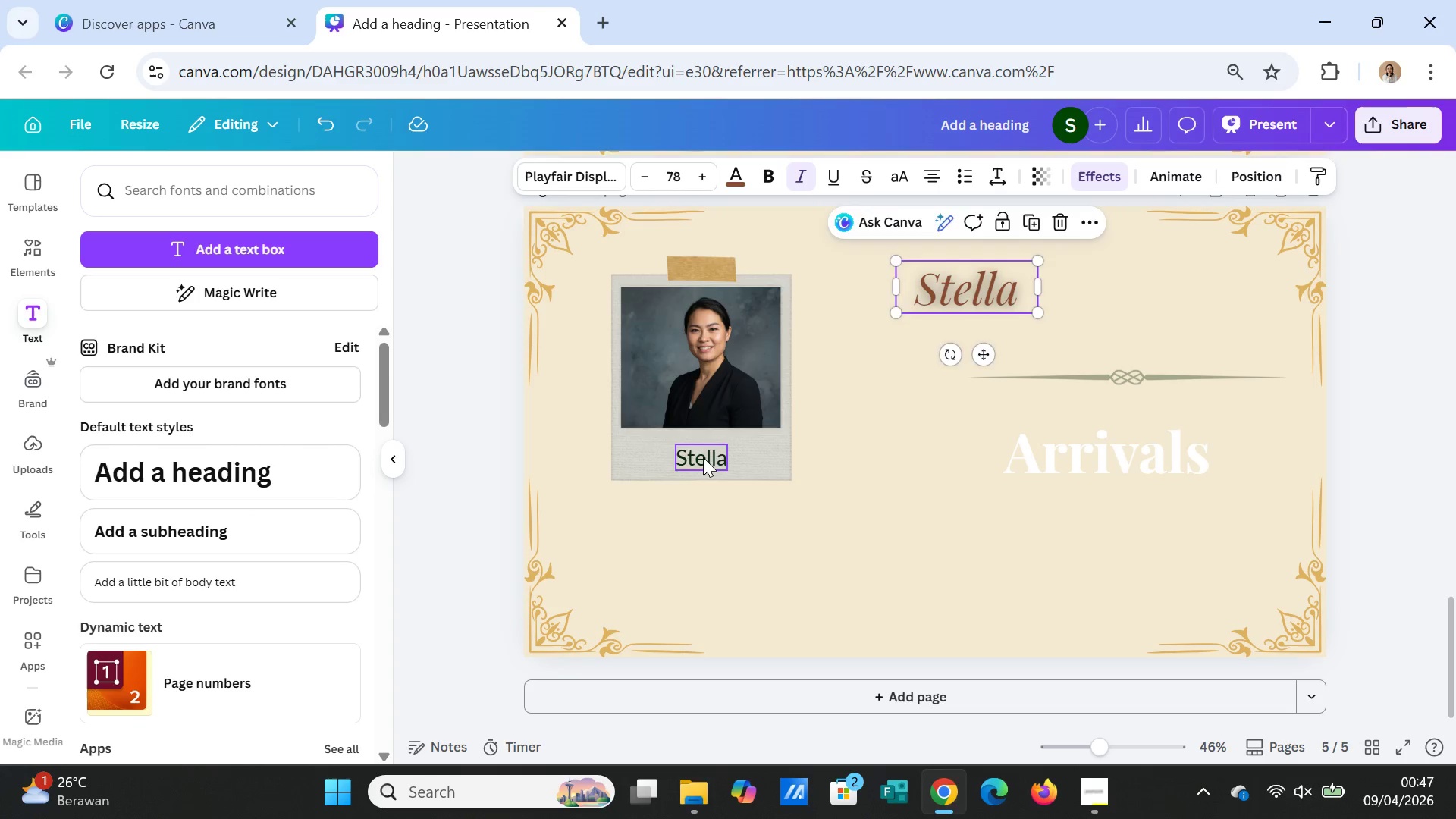 
left_click([703, 457])
 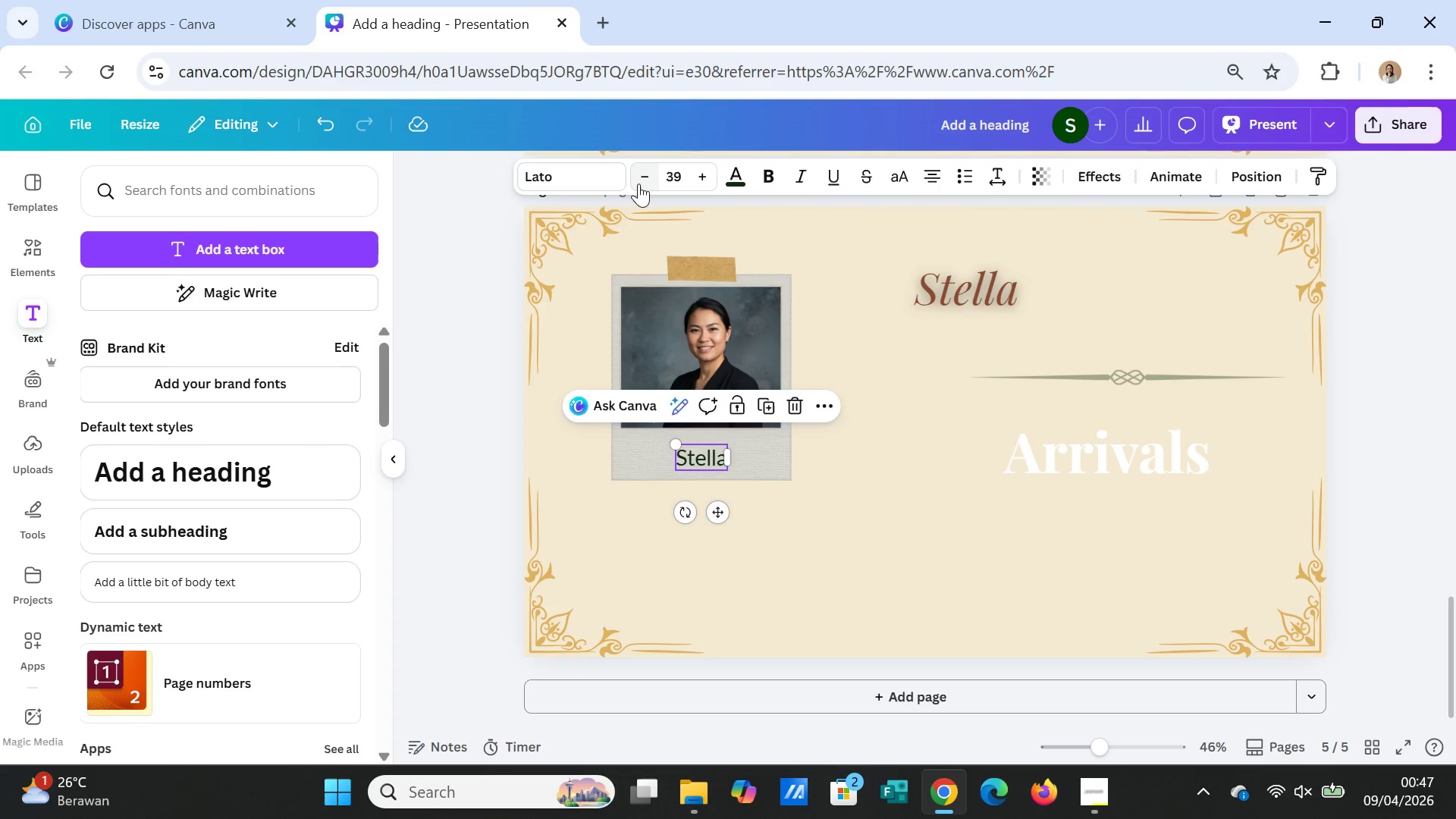 
double_click([640, 182])
 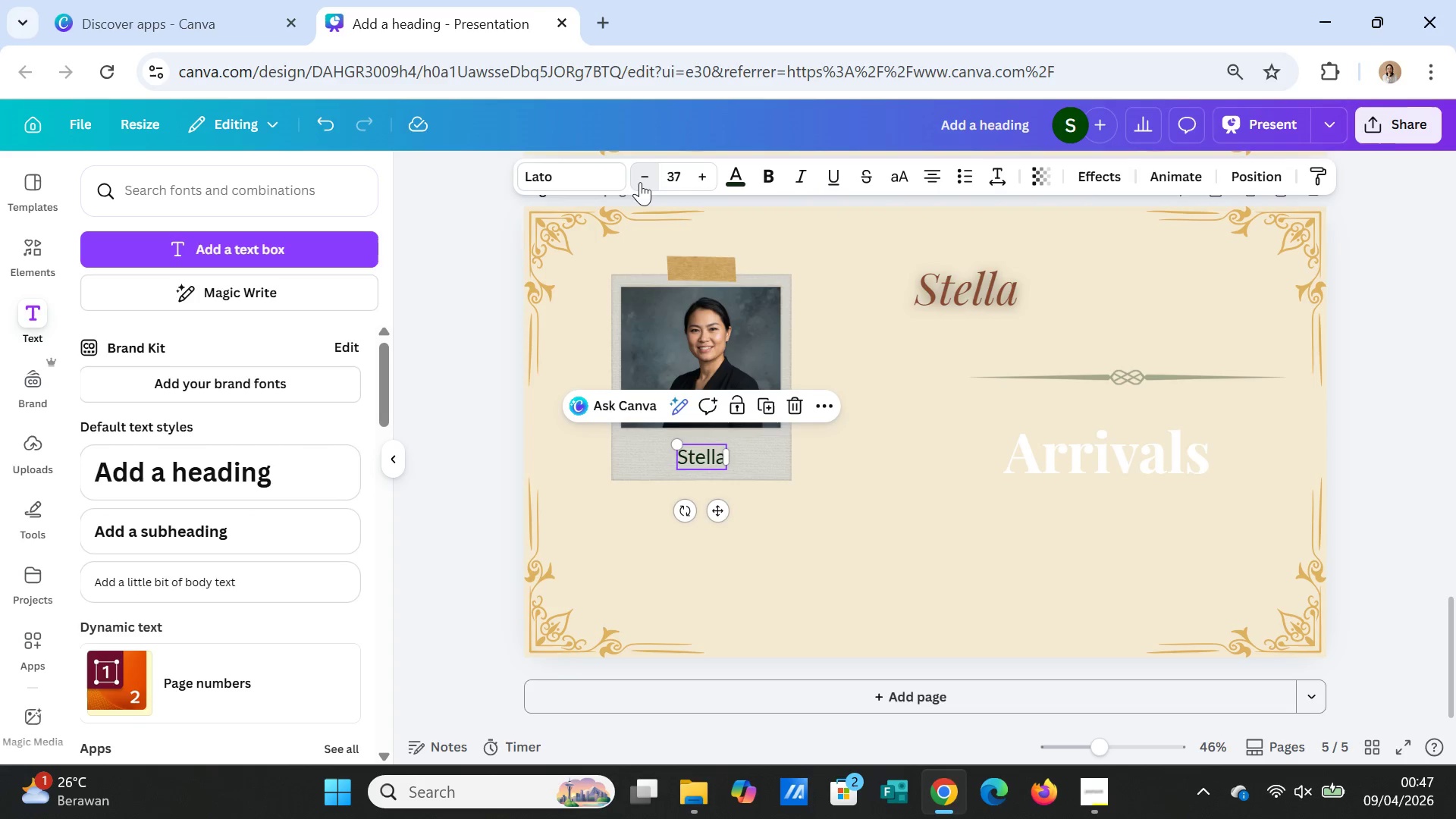 
triple_click([640, 182])
 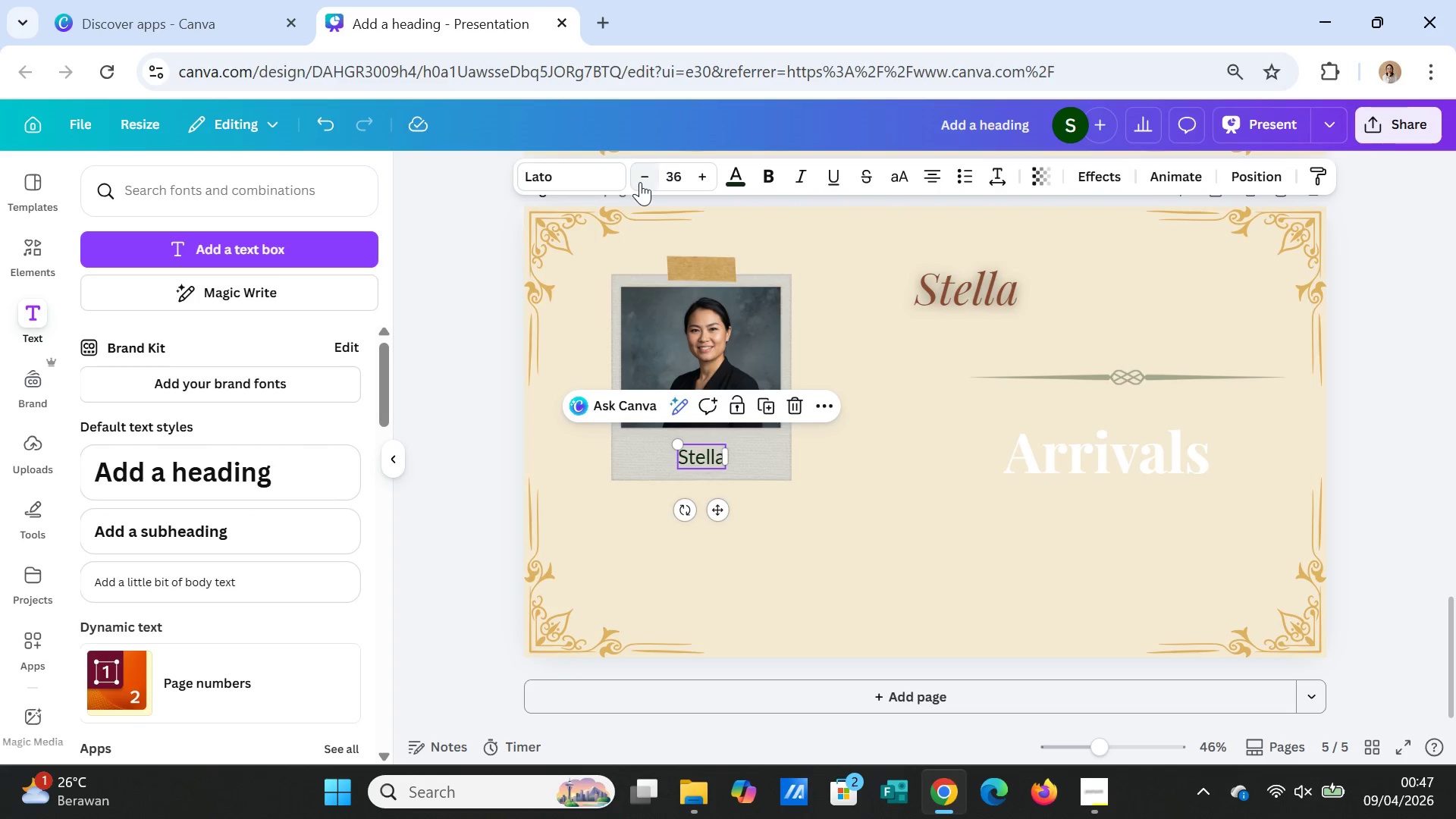 
triple_click([640, 182])
 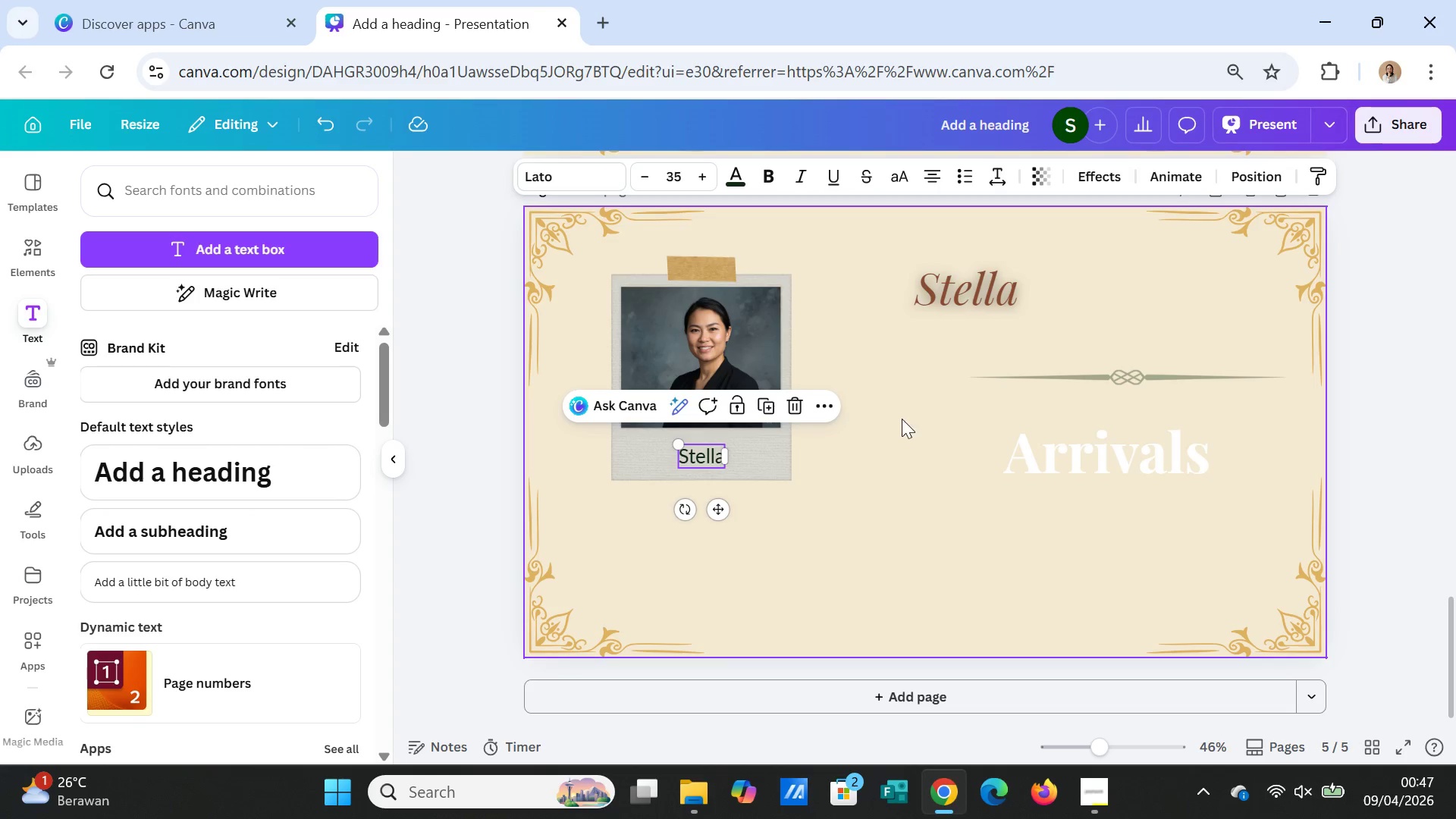 
left_click([902, 419])
 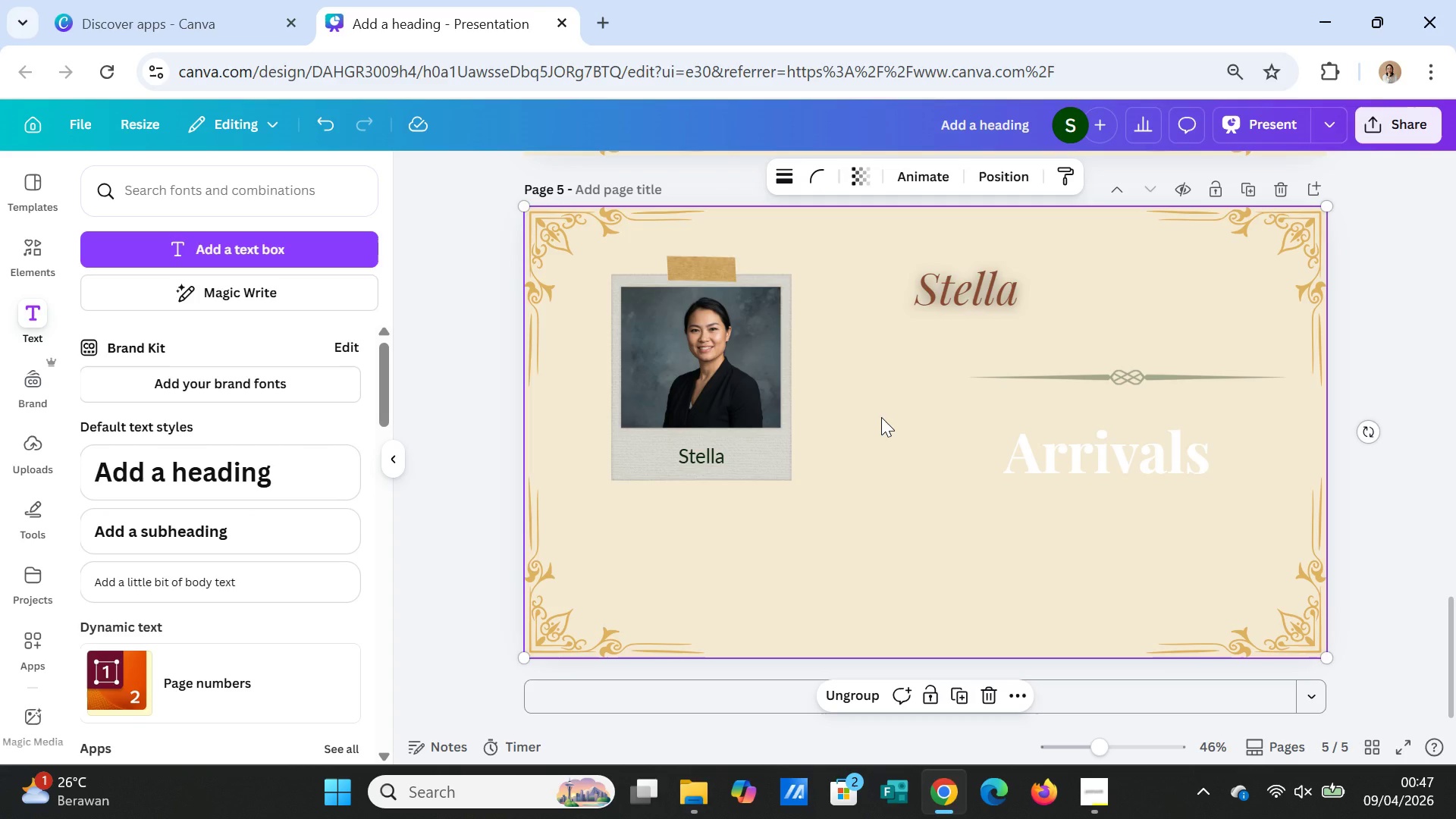 
wait(8.73)
 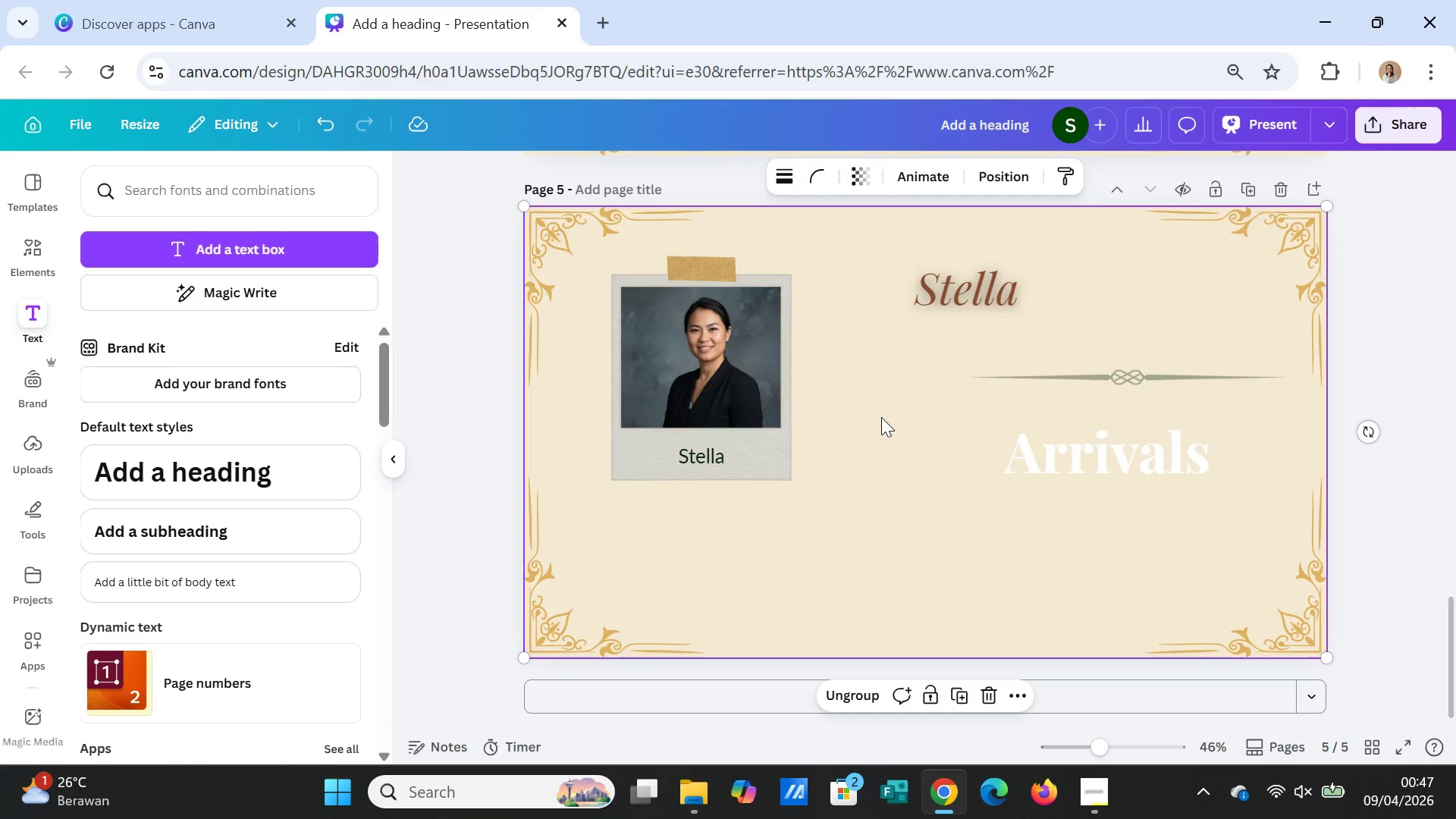 
left_click([950, 296])
 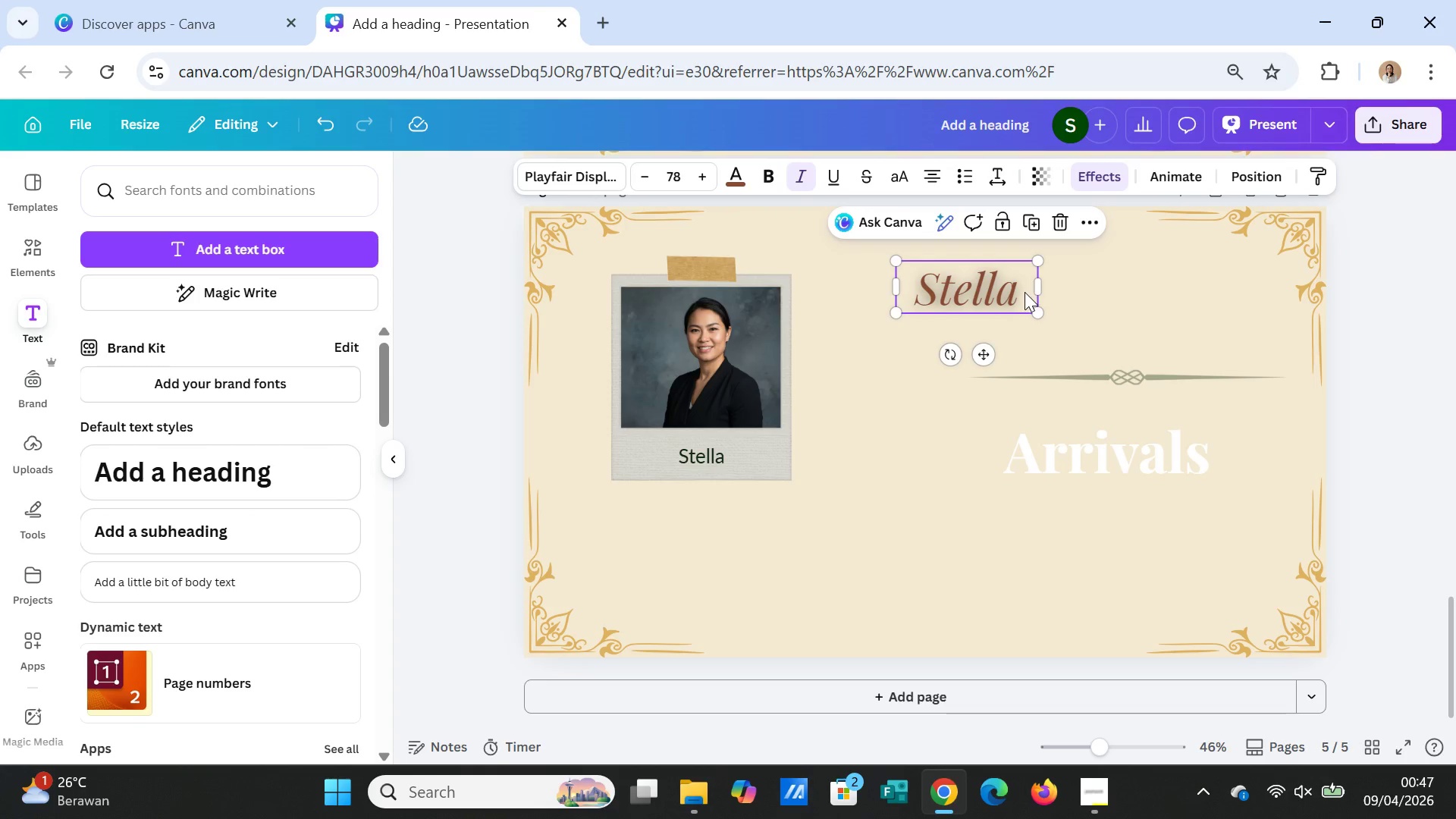 
double_click([1025, 292])
 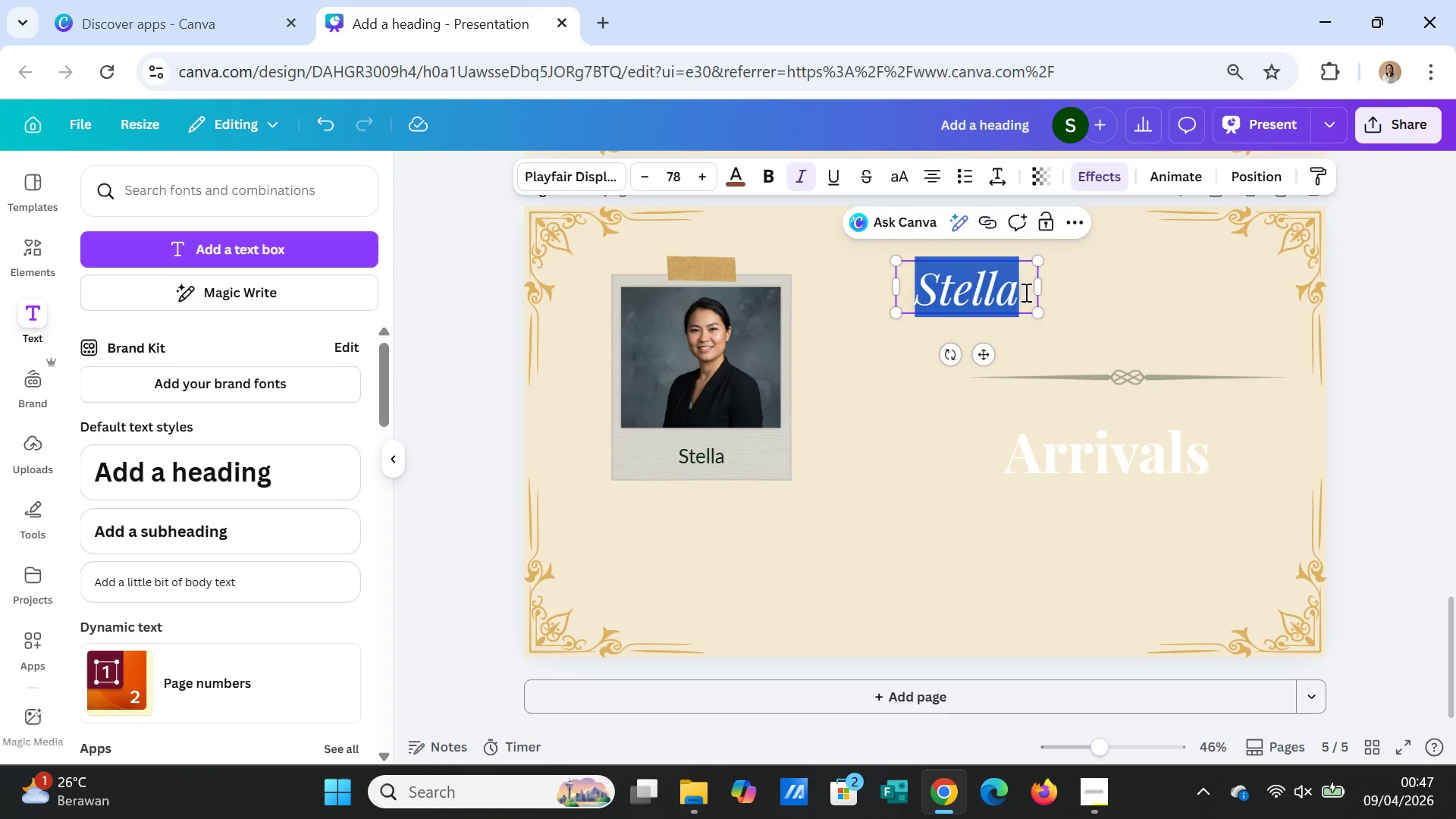 
left_click([1025, 292])
 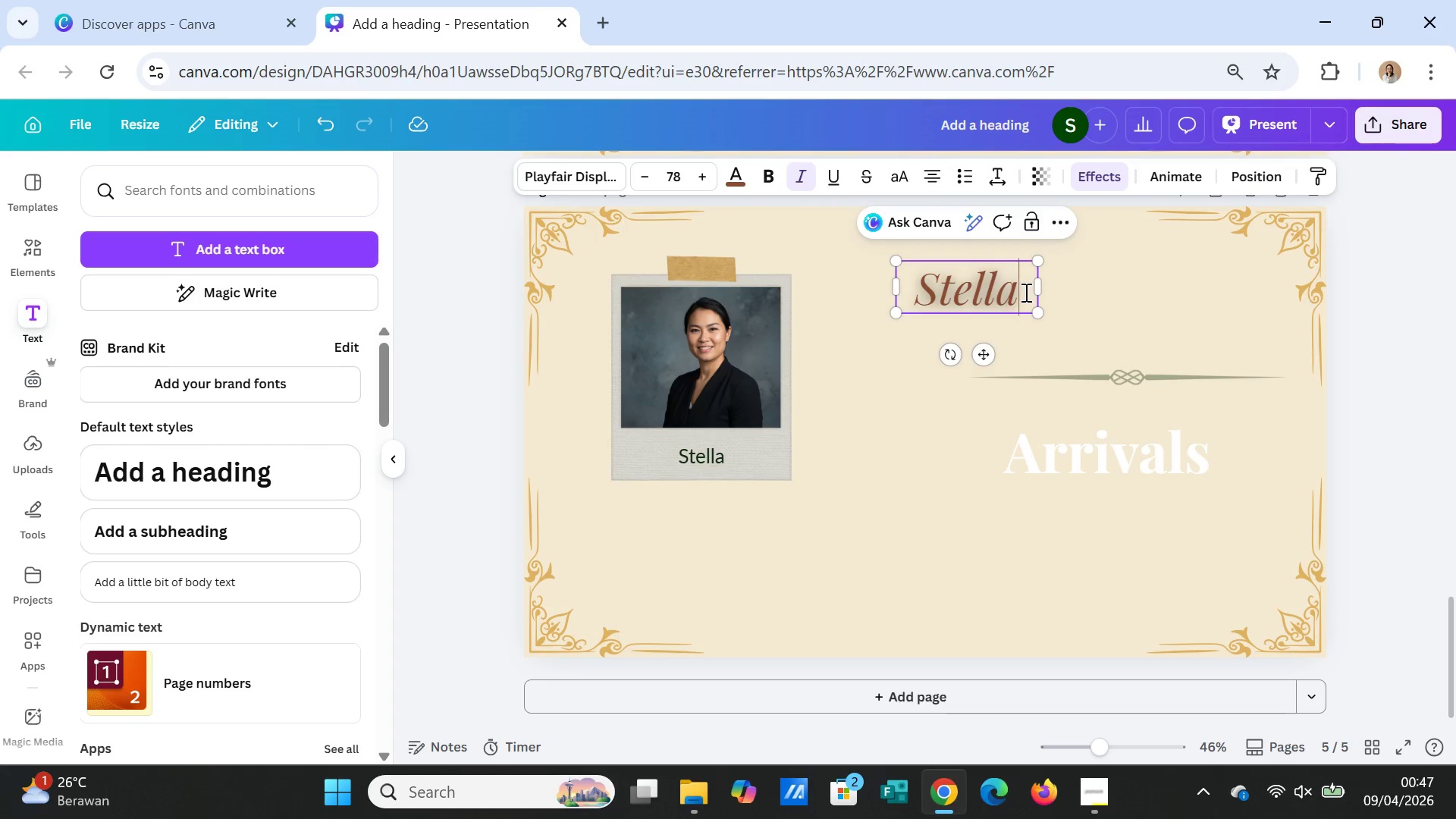 
type('s Recommendation)
 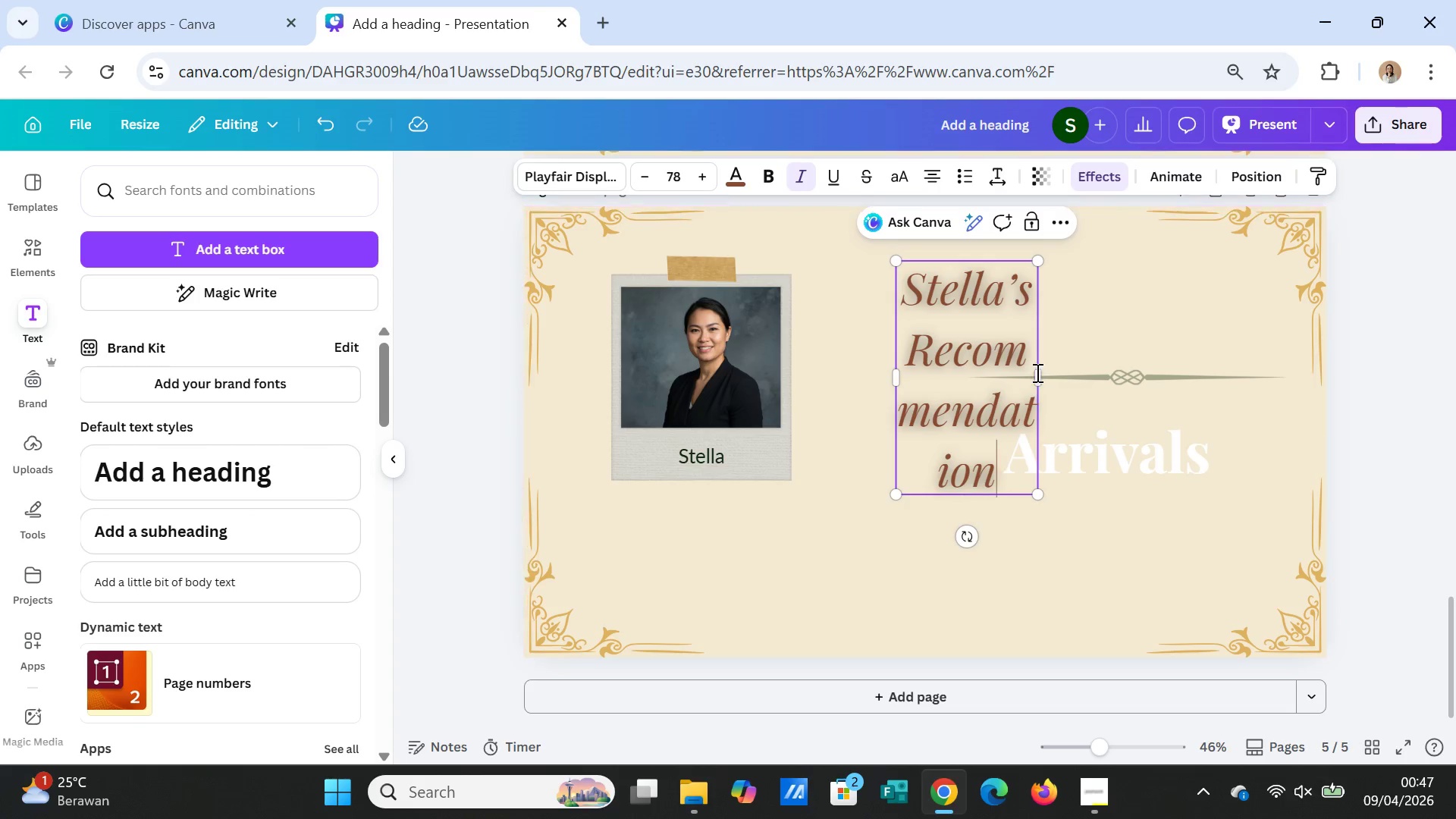 
left_click_drag(start_coordinate=[1040, 381], to_coordinate=[1235, 339])
 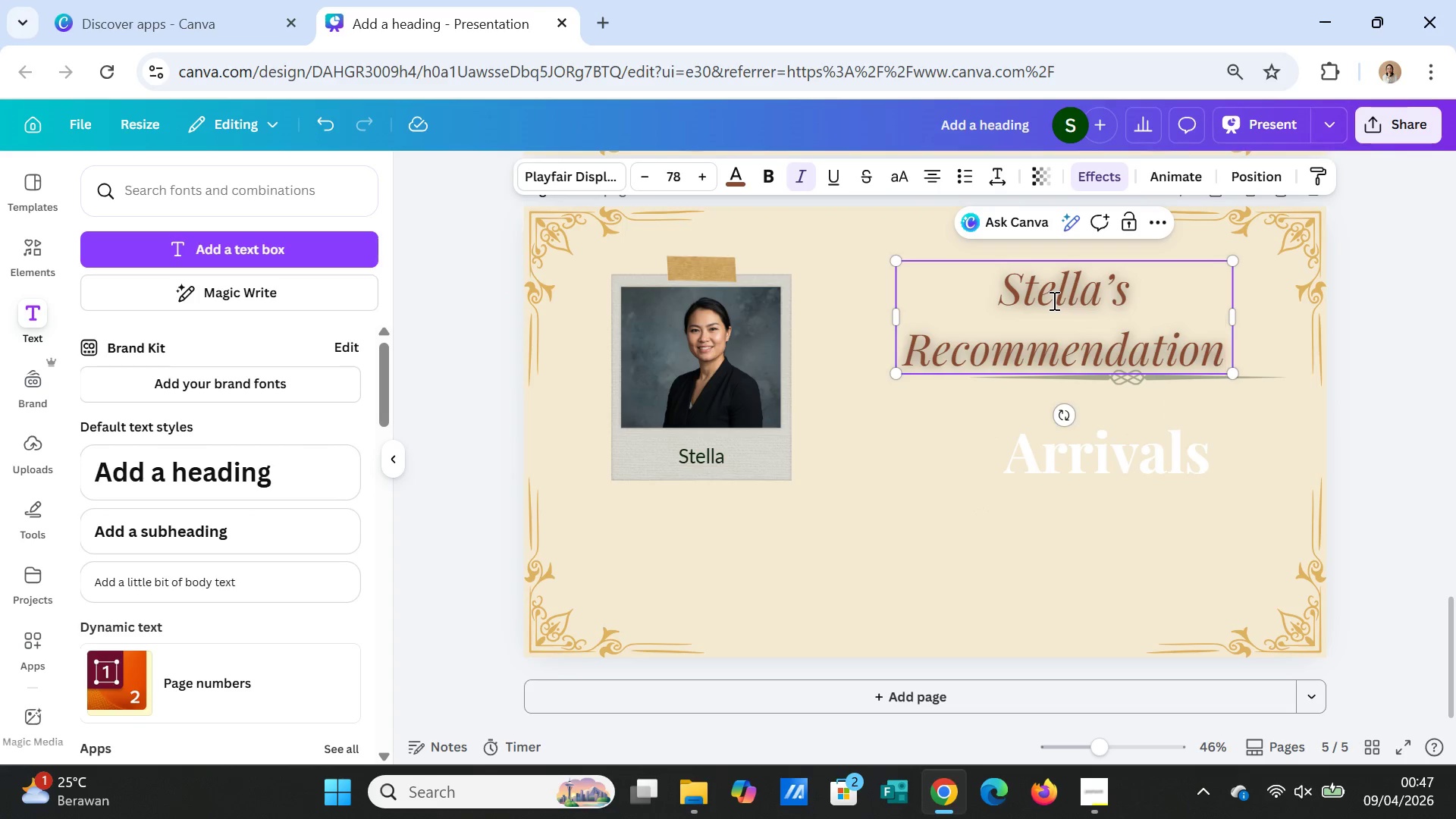 
double_click([1053, 300])
 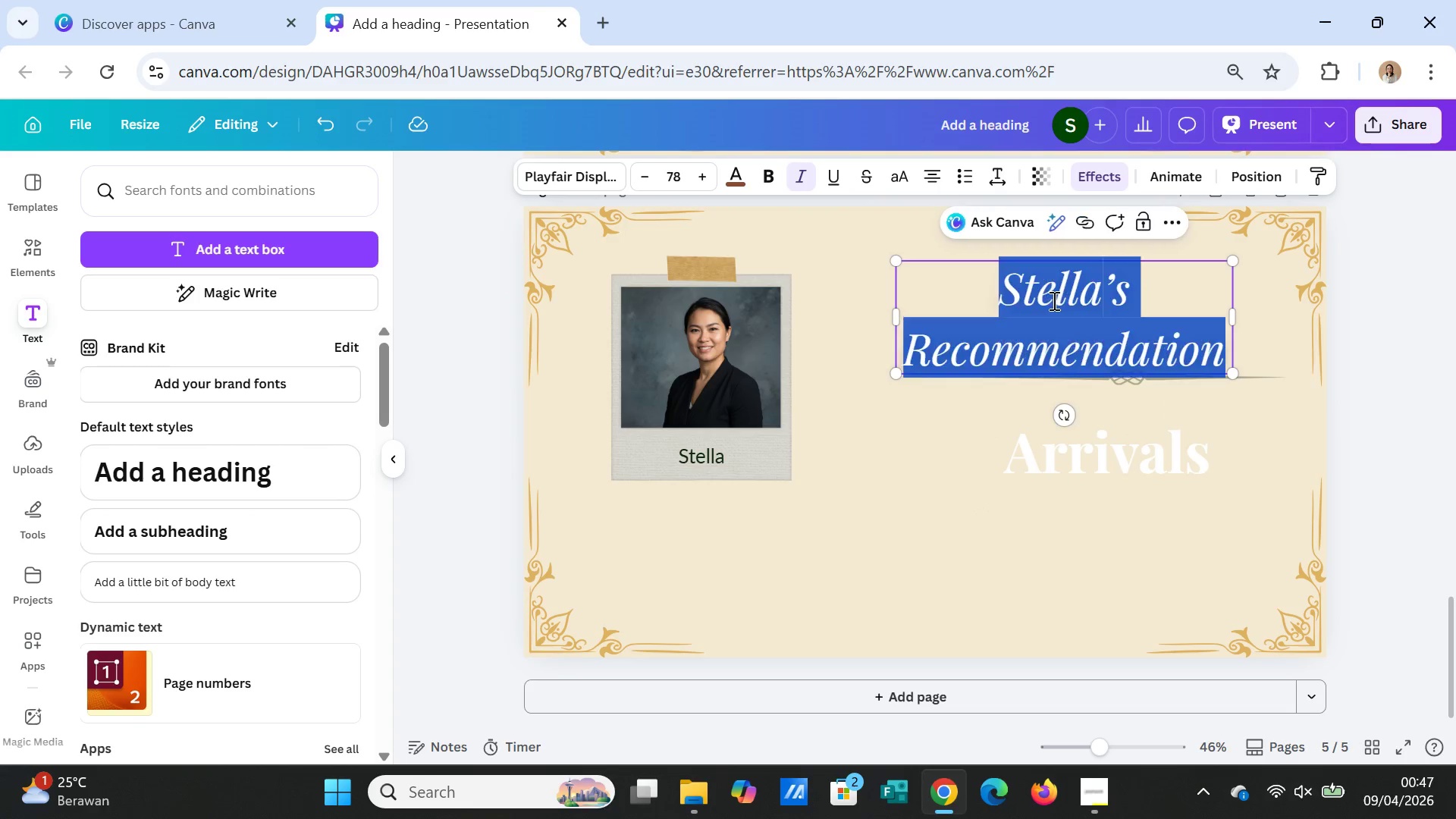 
triple_click([1053, 300])
 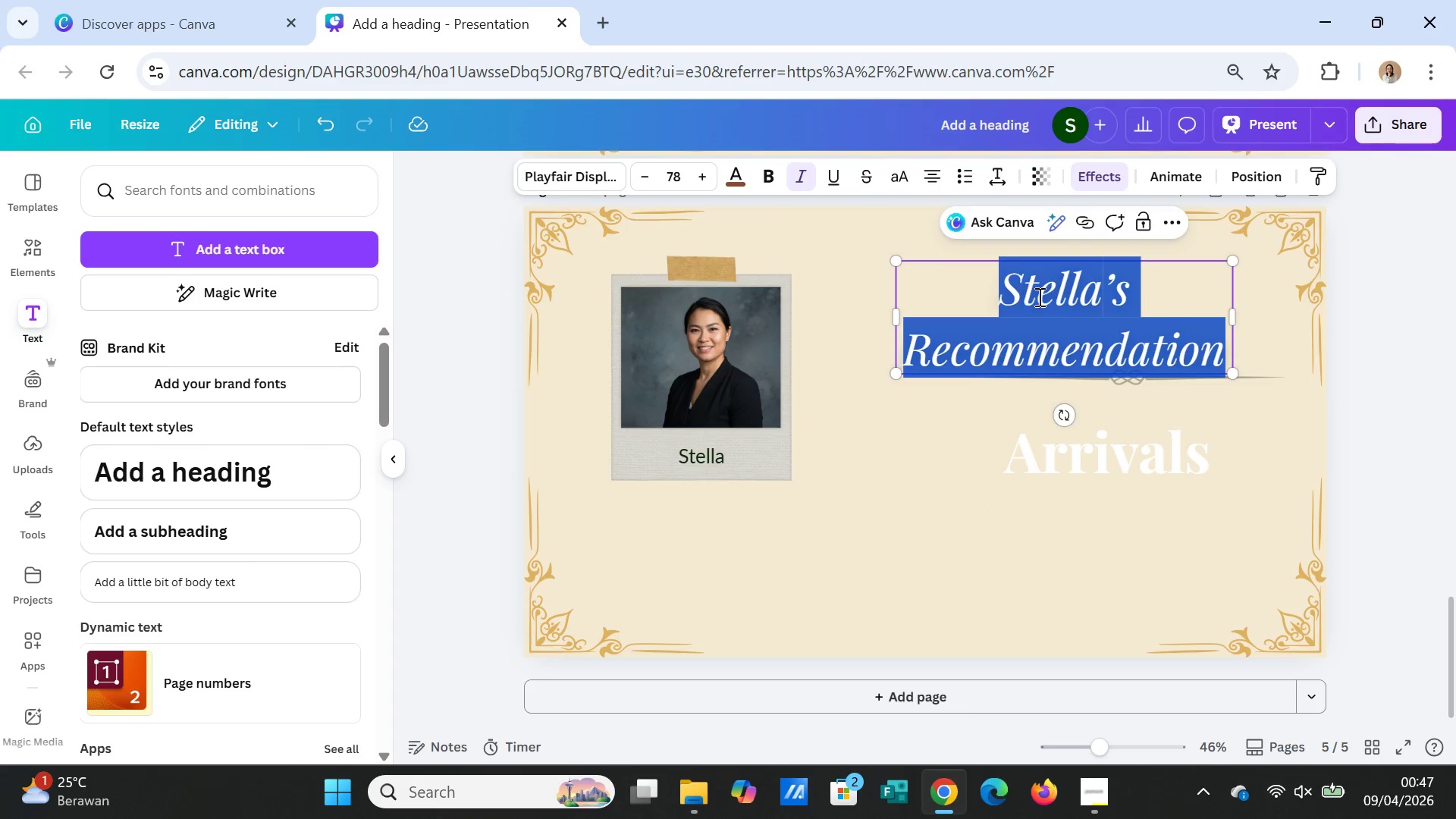 
left_click([1045, 281])
 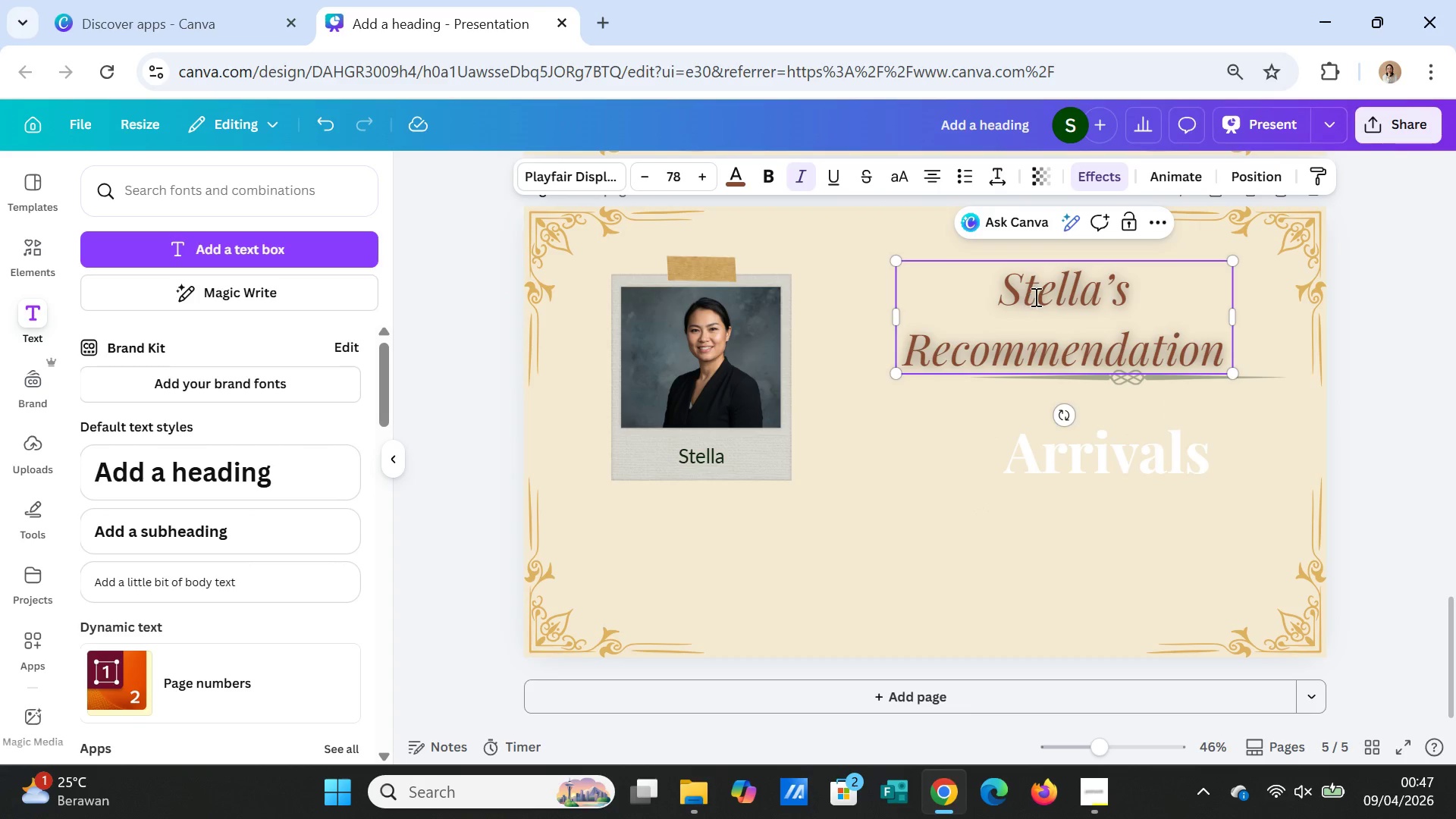 
double_click([1034, 297])
 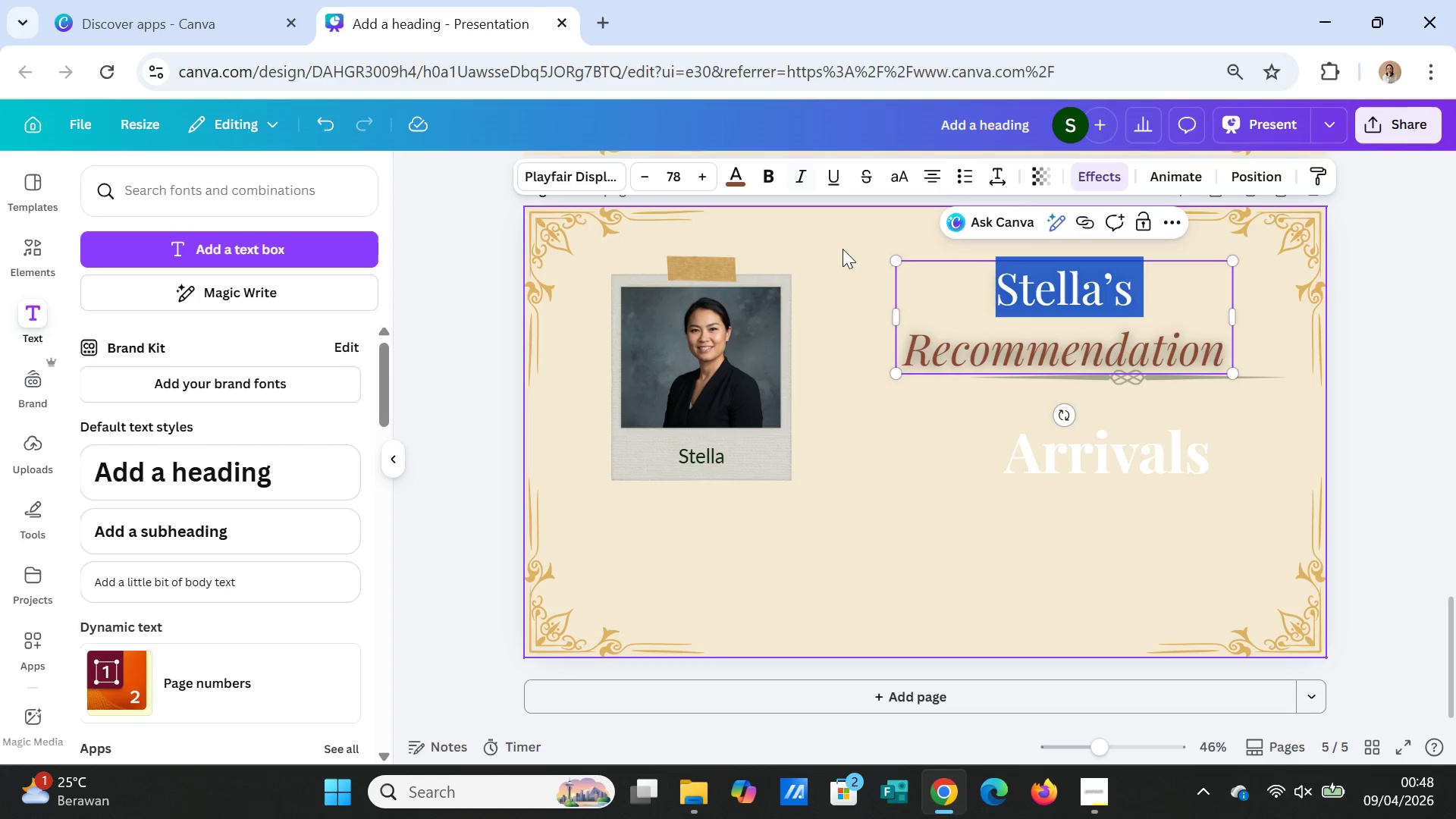 
left_click([977, 402])
 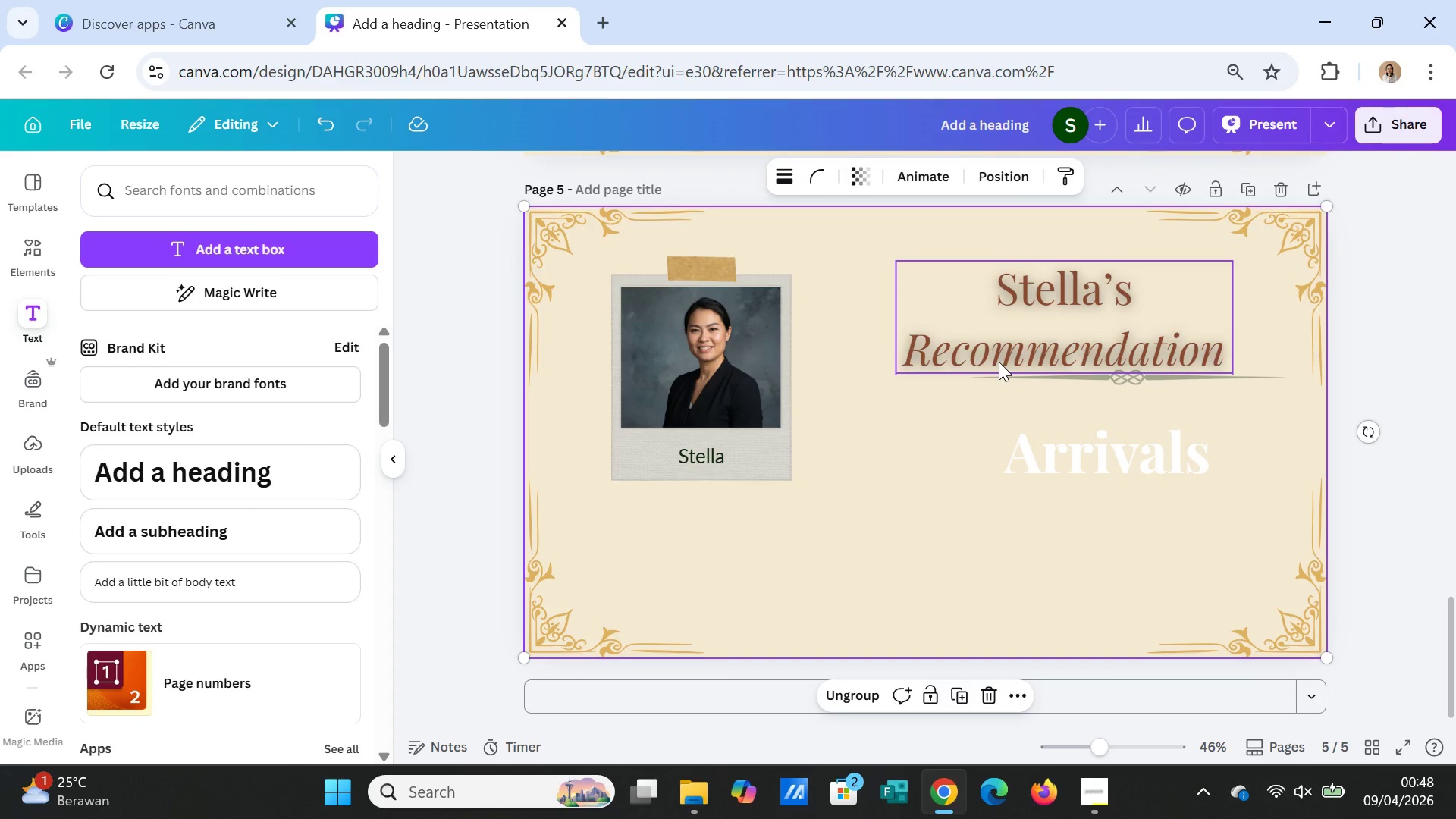 
wait(5.55)
 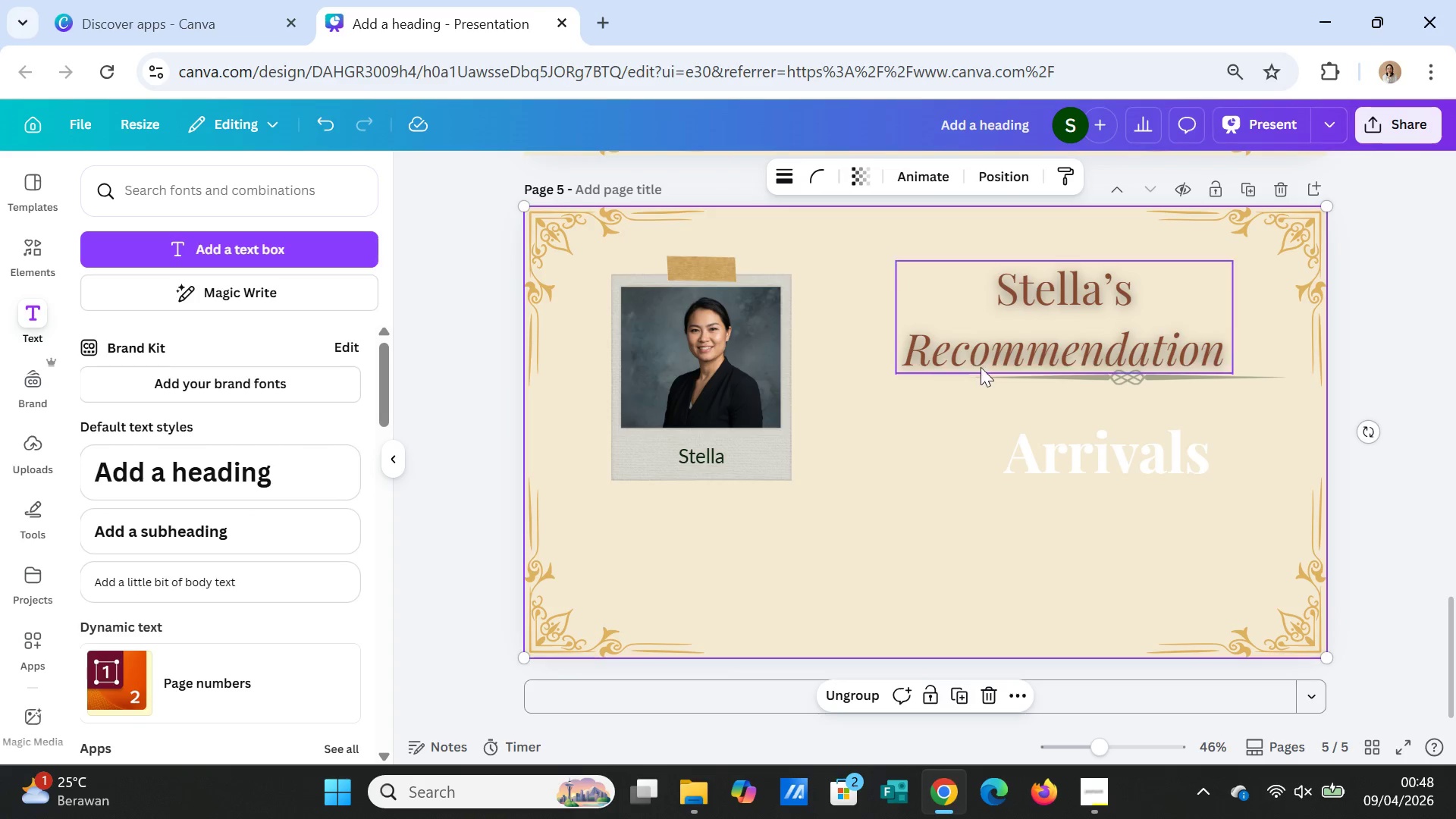 
left_click([999, 362])
 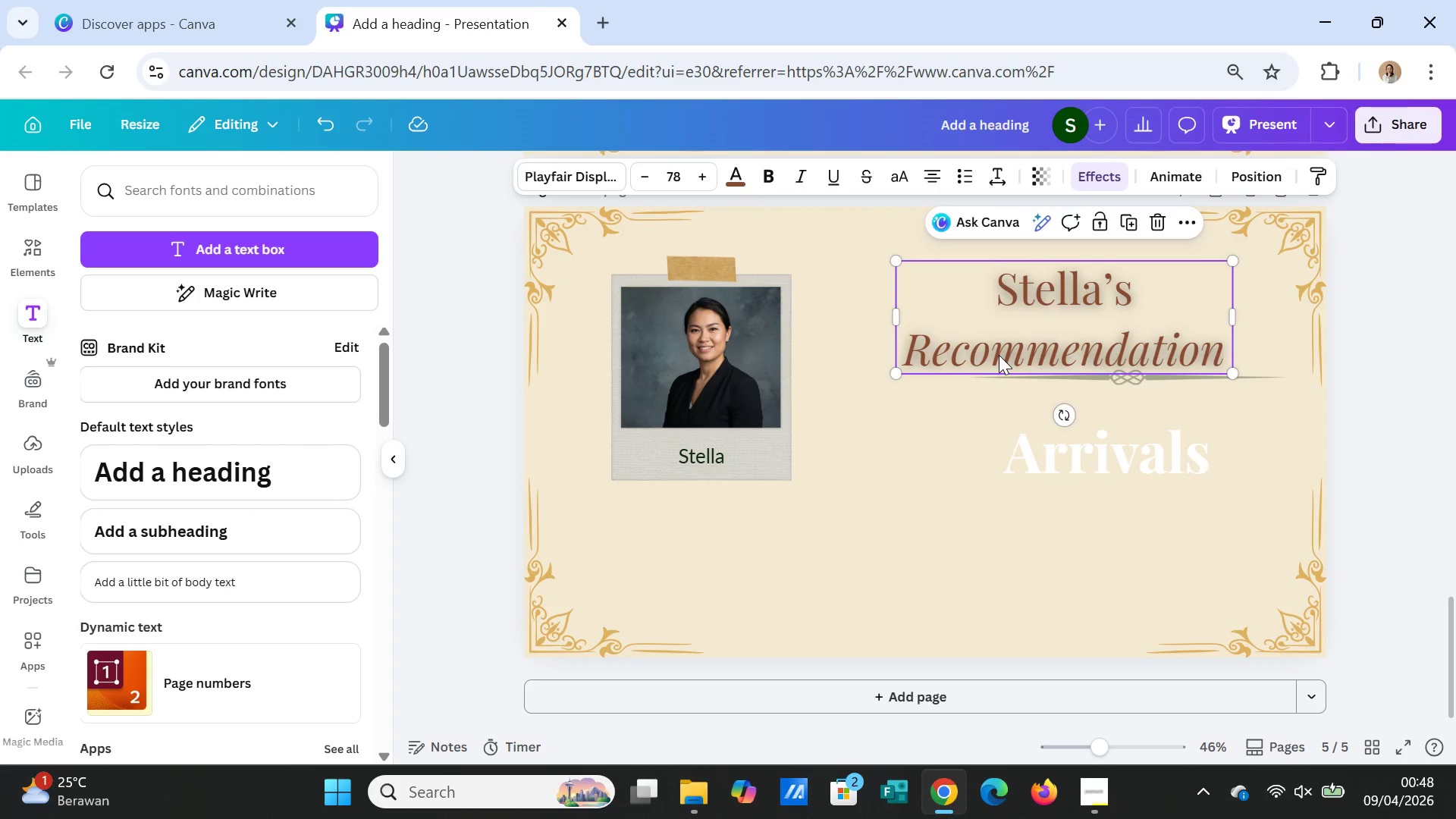 
double_click([999, 355])
 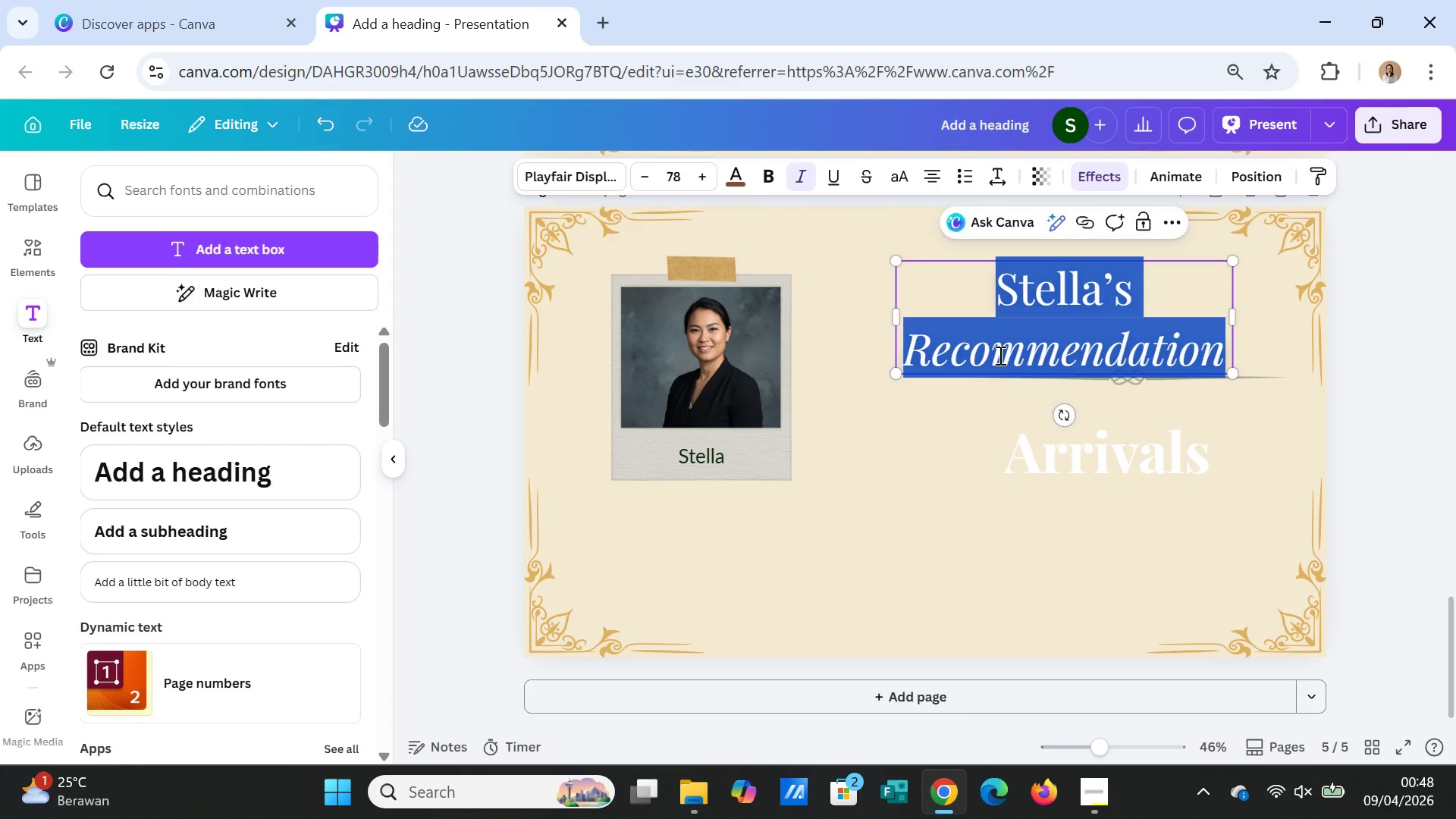 
triple_click([999, 355])
 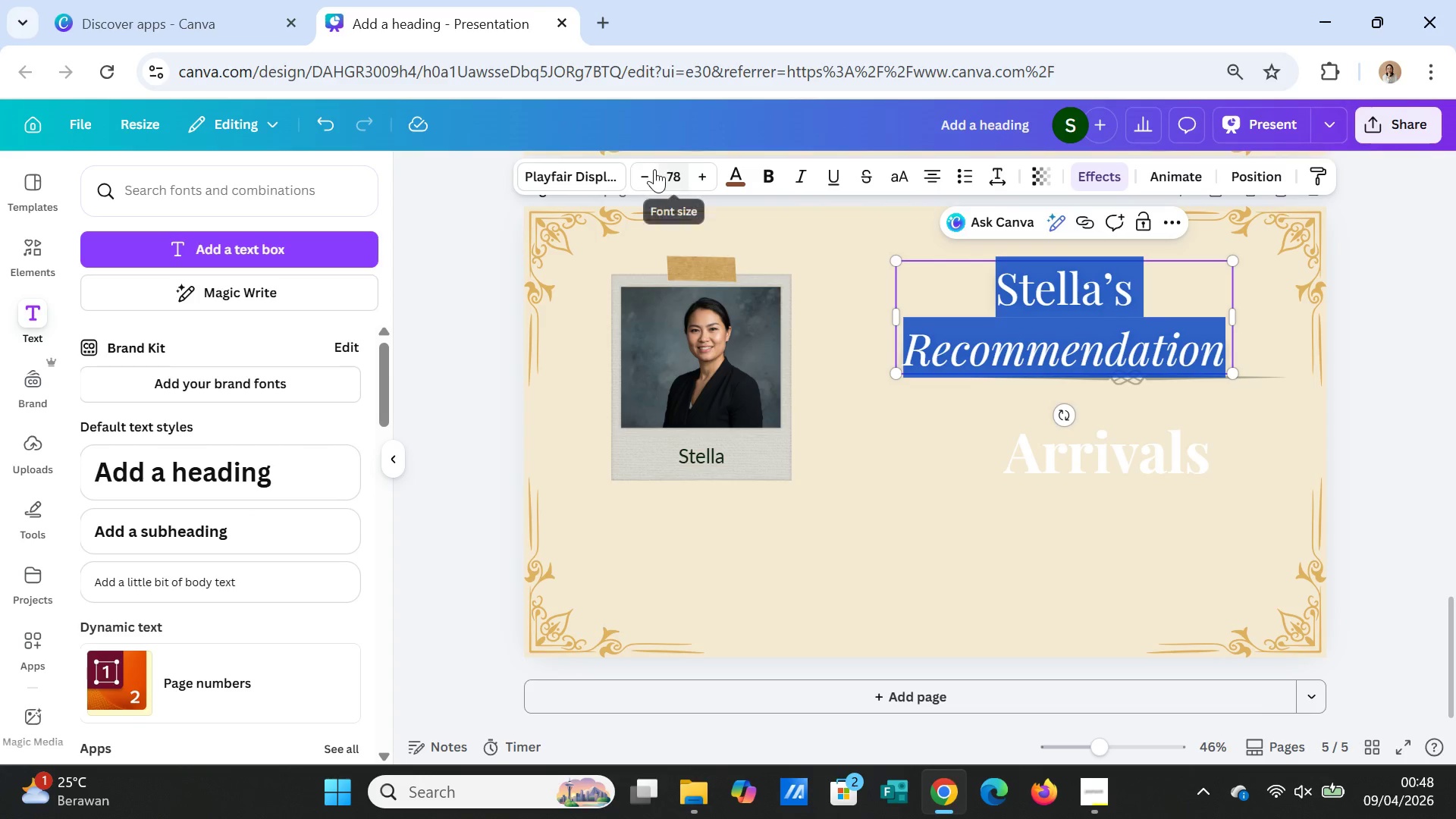 
double_click([650, 169])
 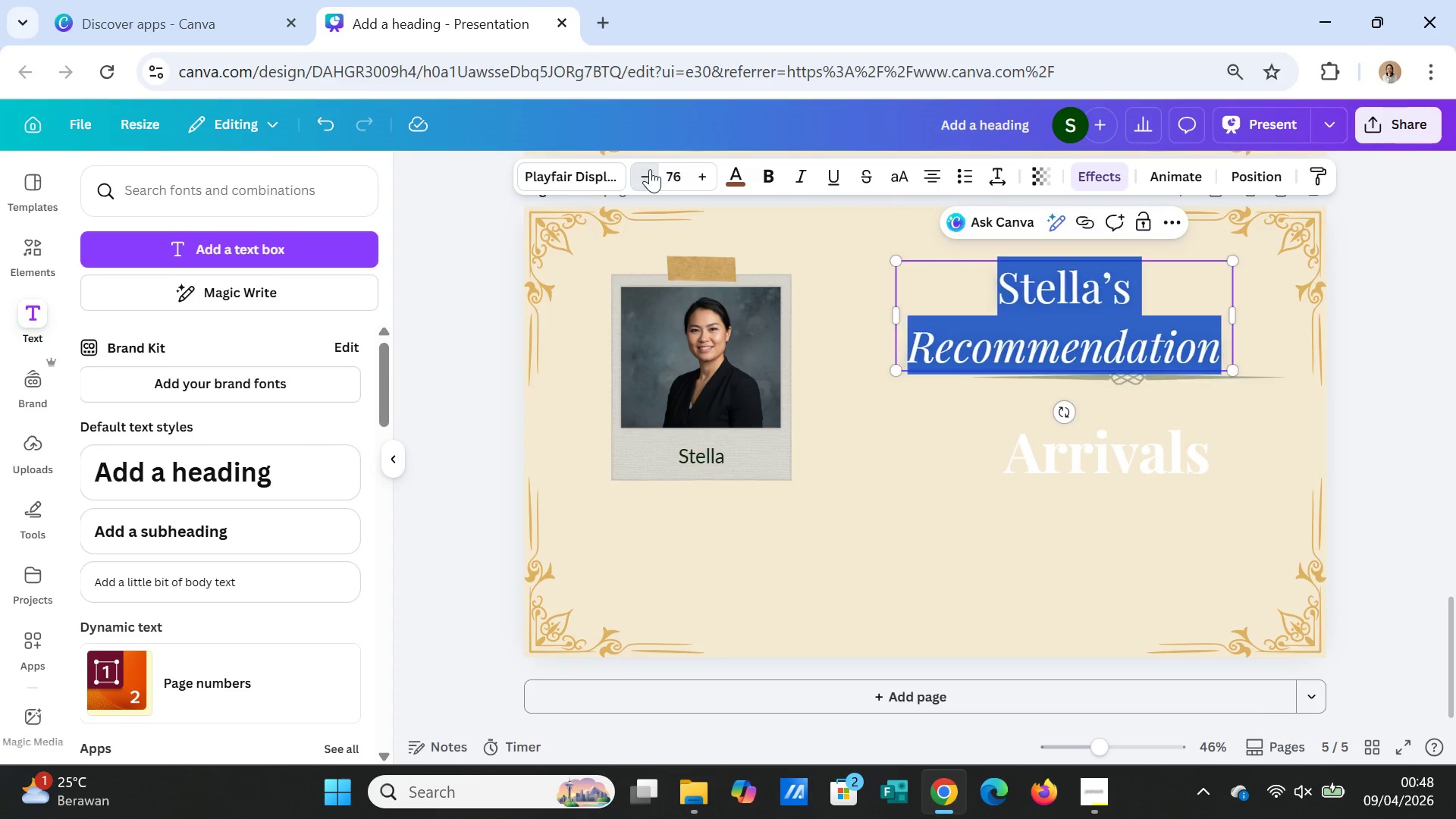 
triple_click([650, 169])
 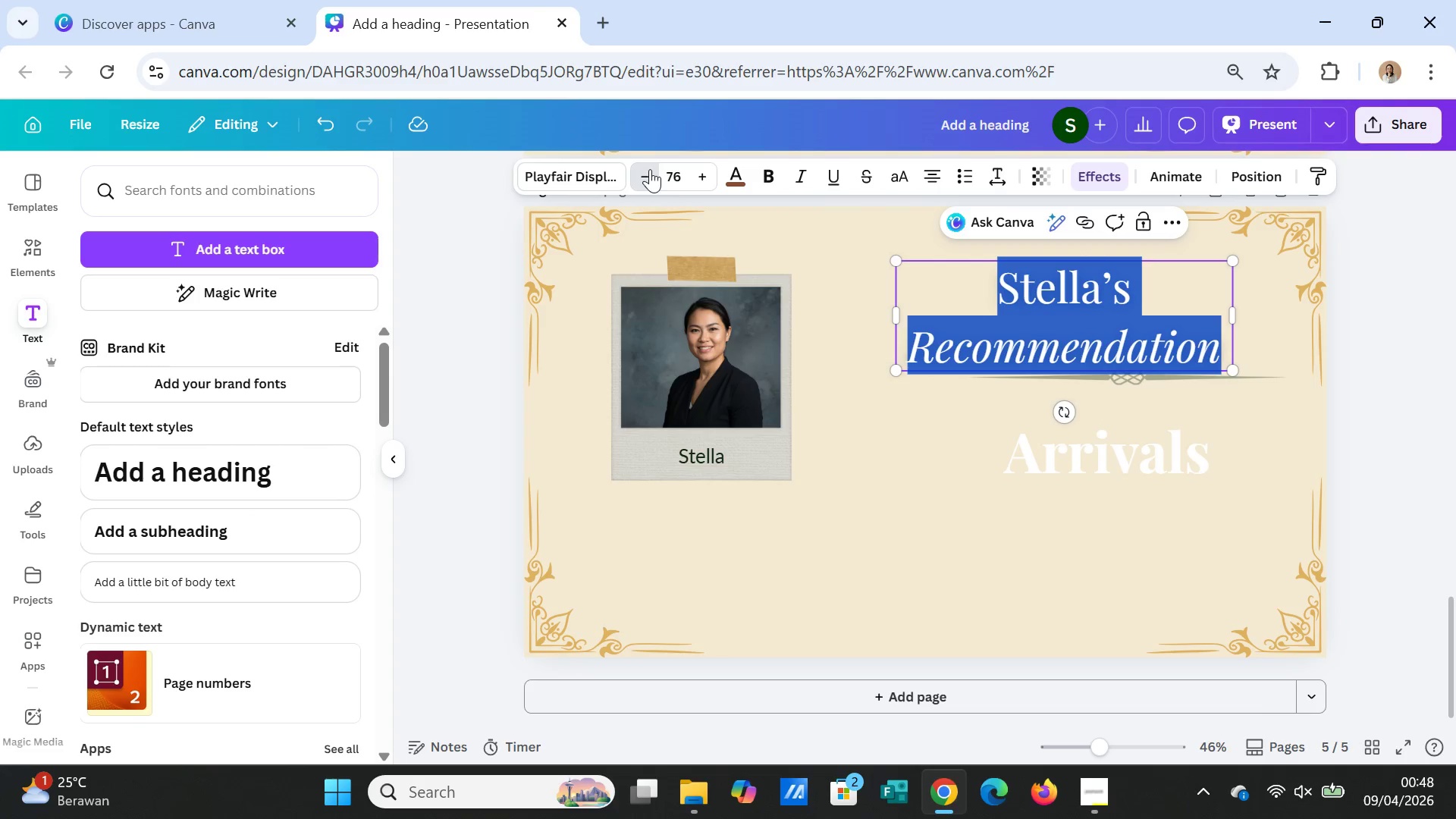 
triple_click([650, 169])
 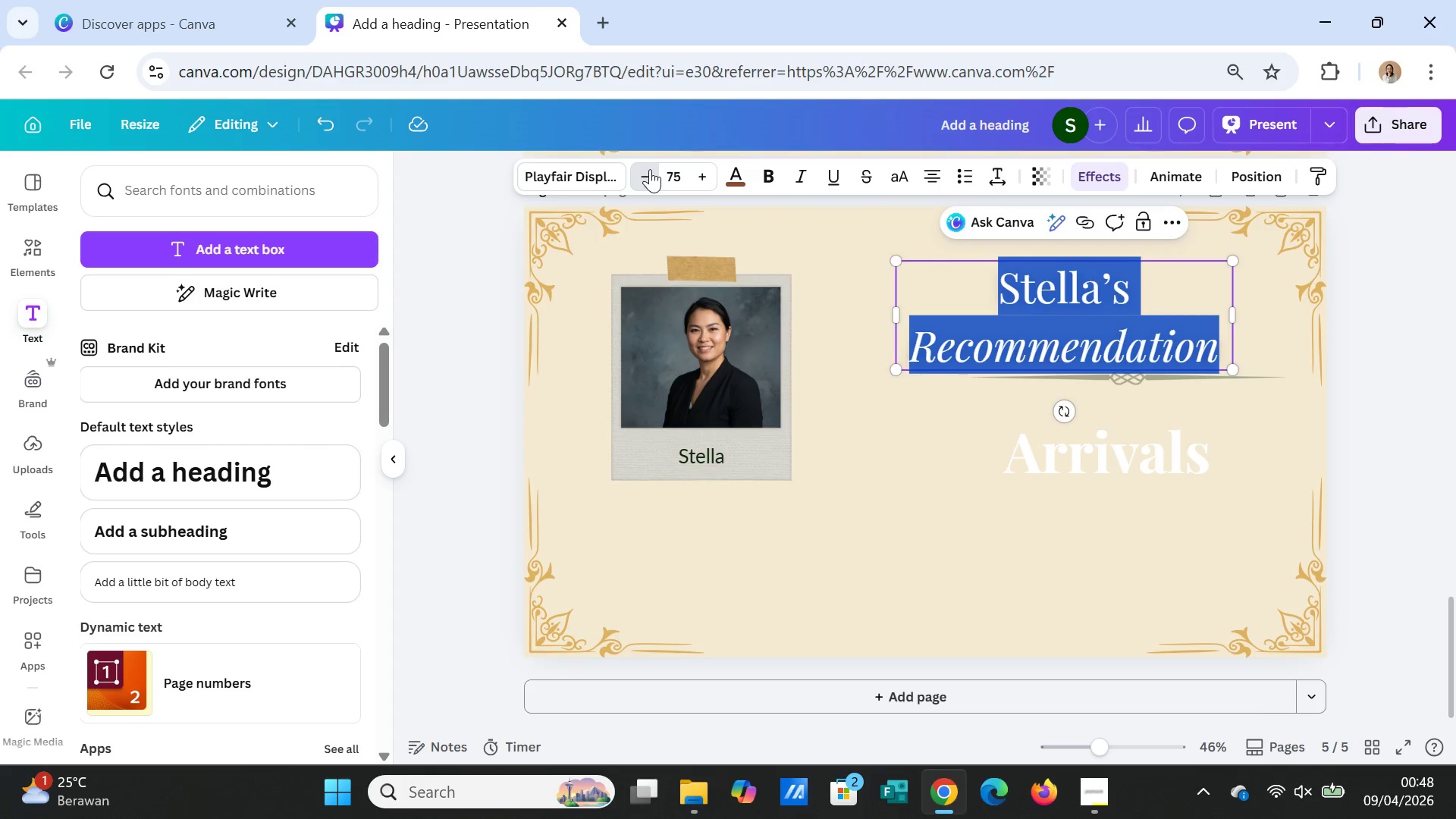 
triple_click([650, 169])
 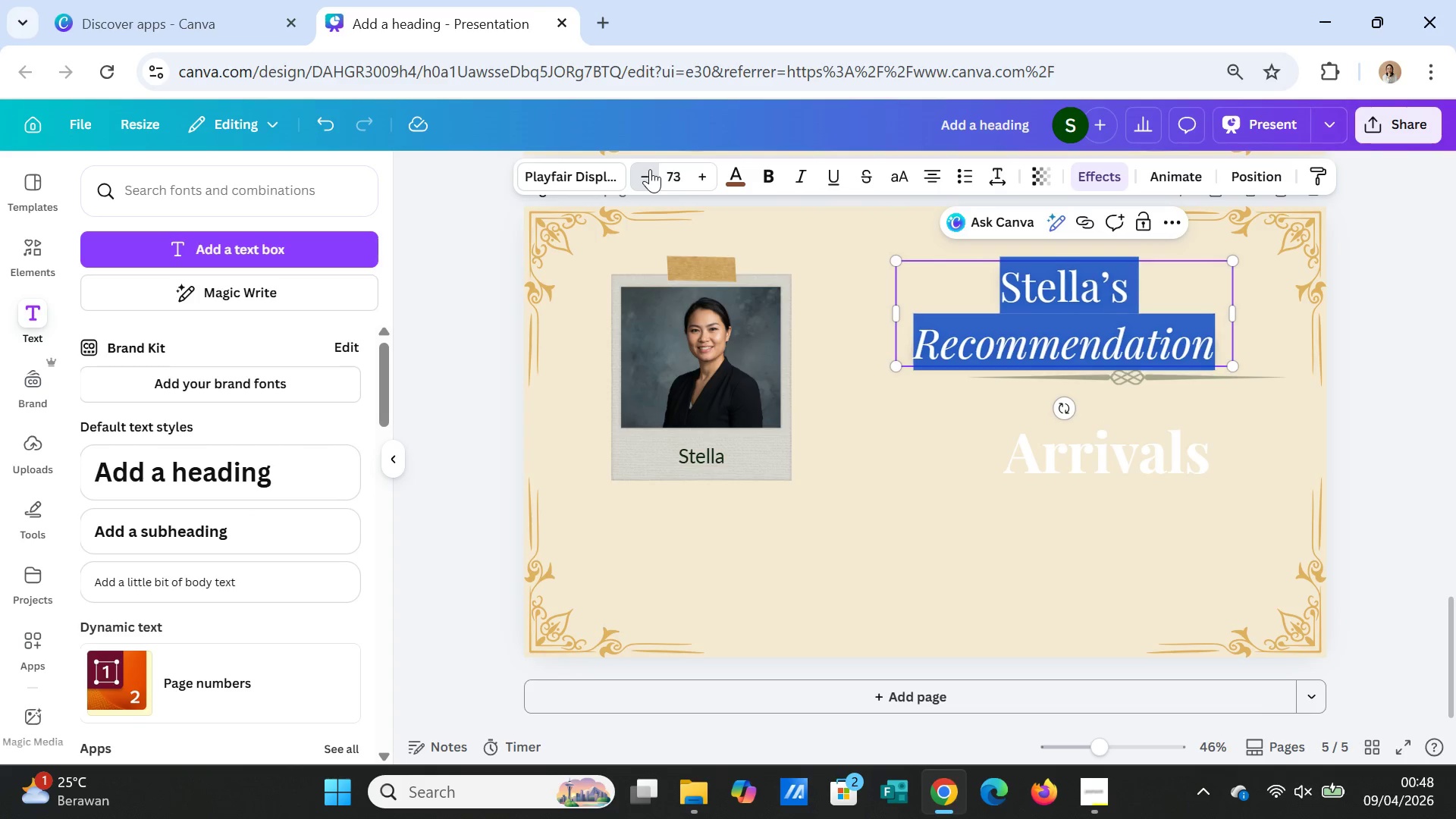 
triple_click([650, 169])
 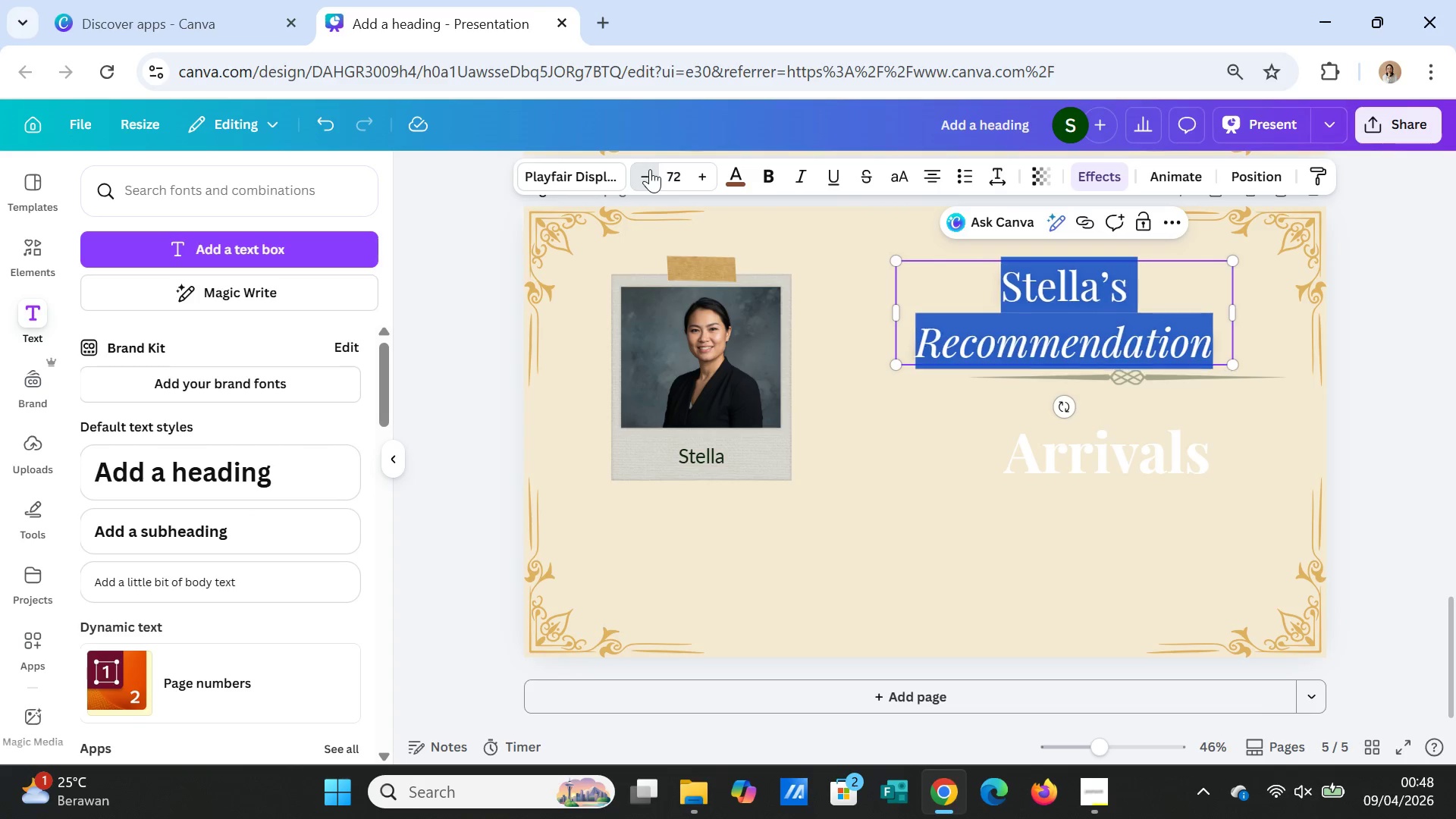 
triple_click([650, 169])
 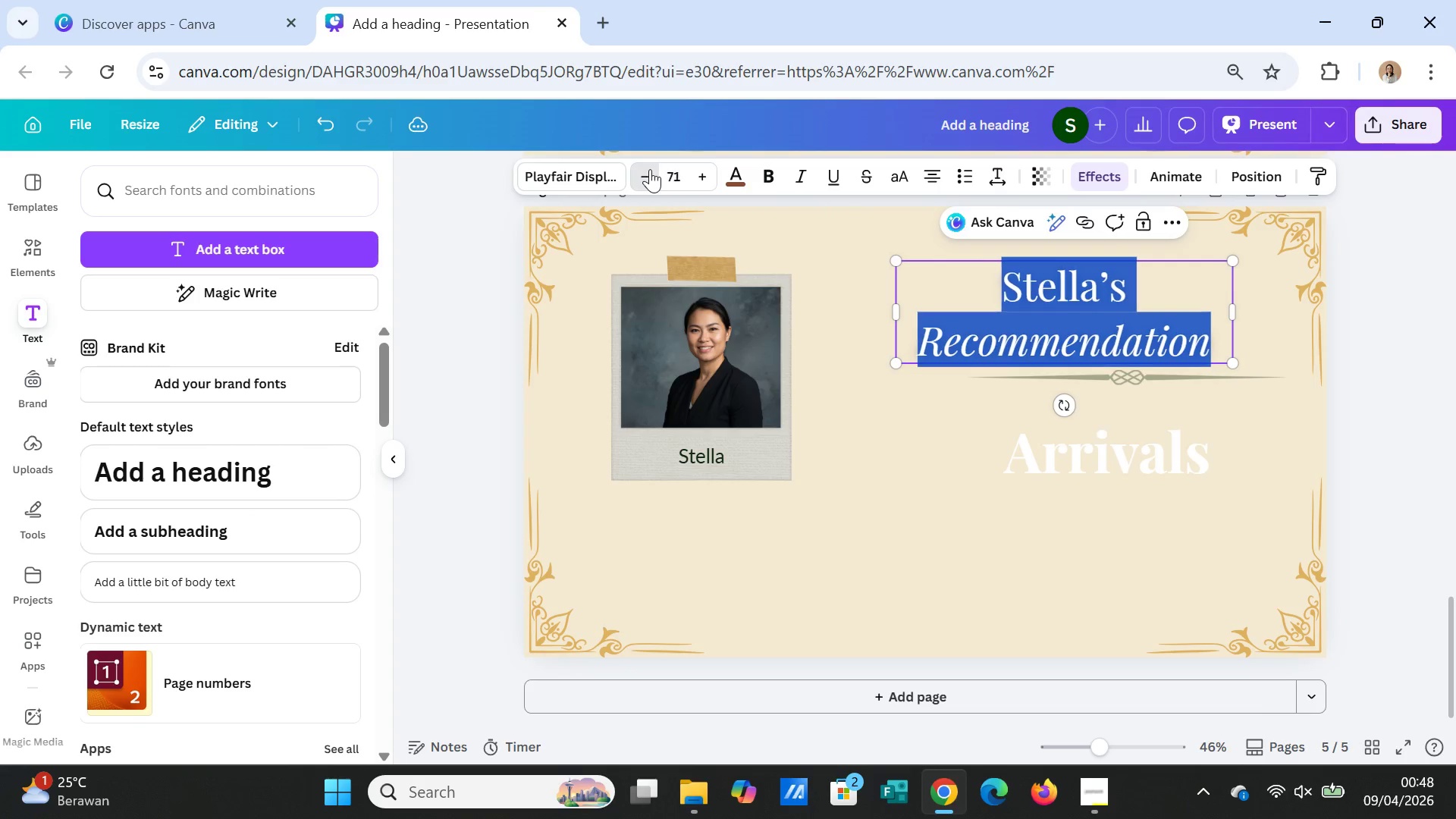 
triple_click([650, 169])
 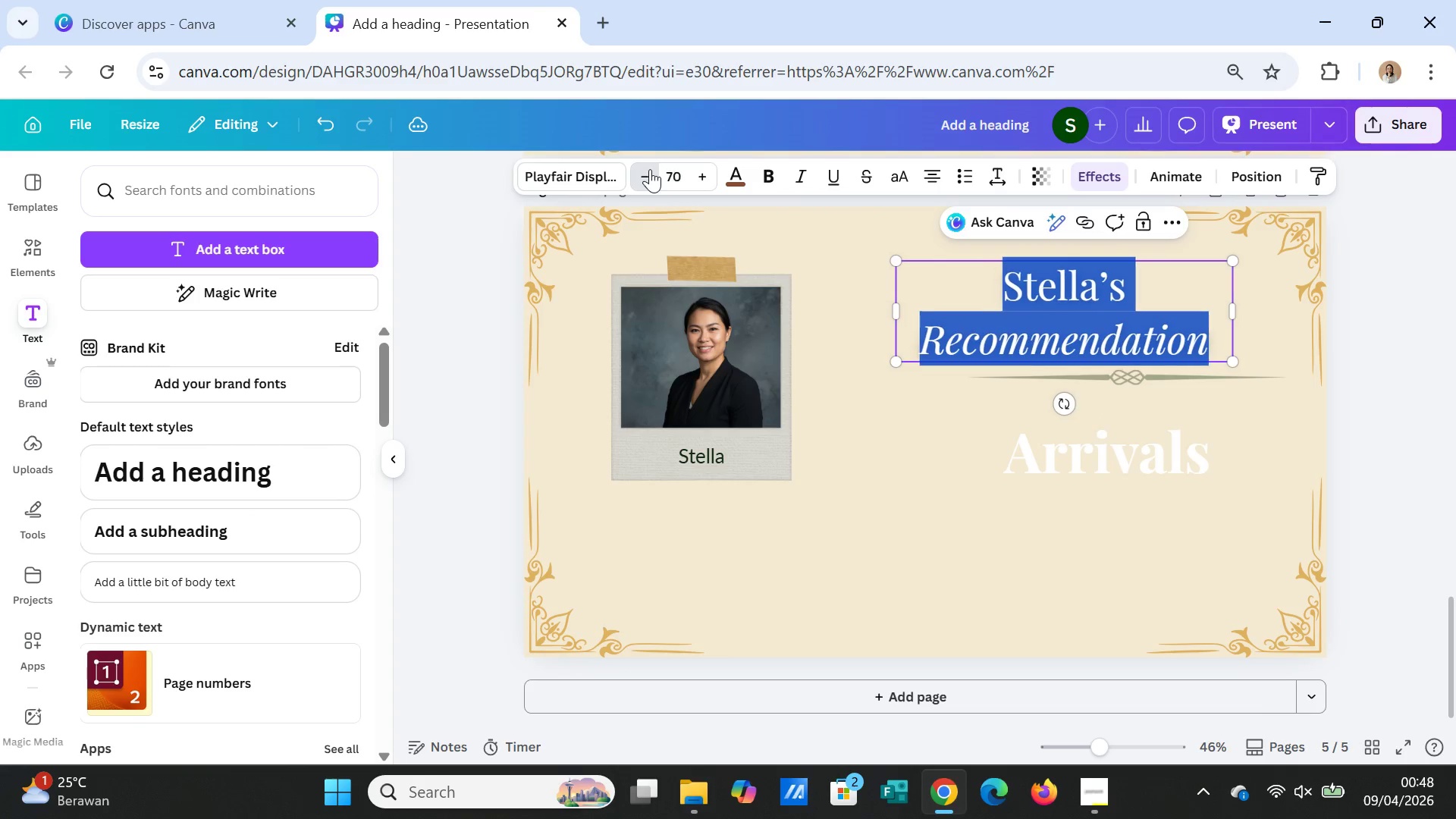 
triple_click([650, 169])
 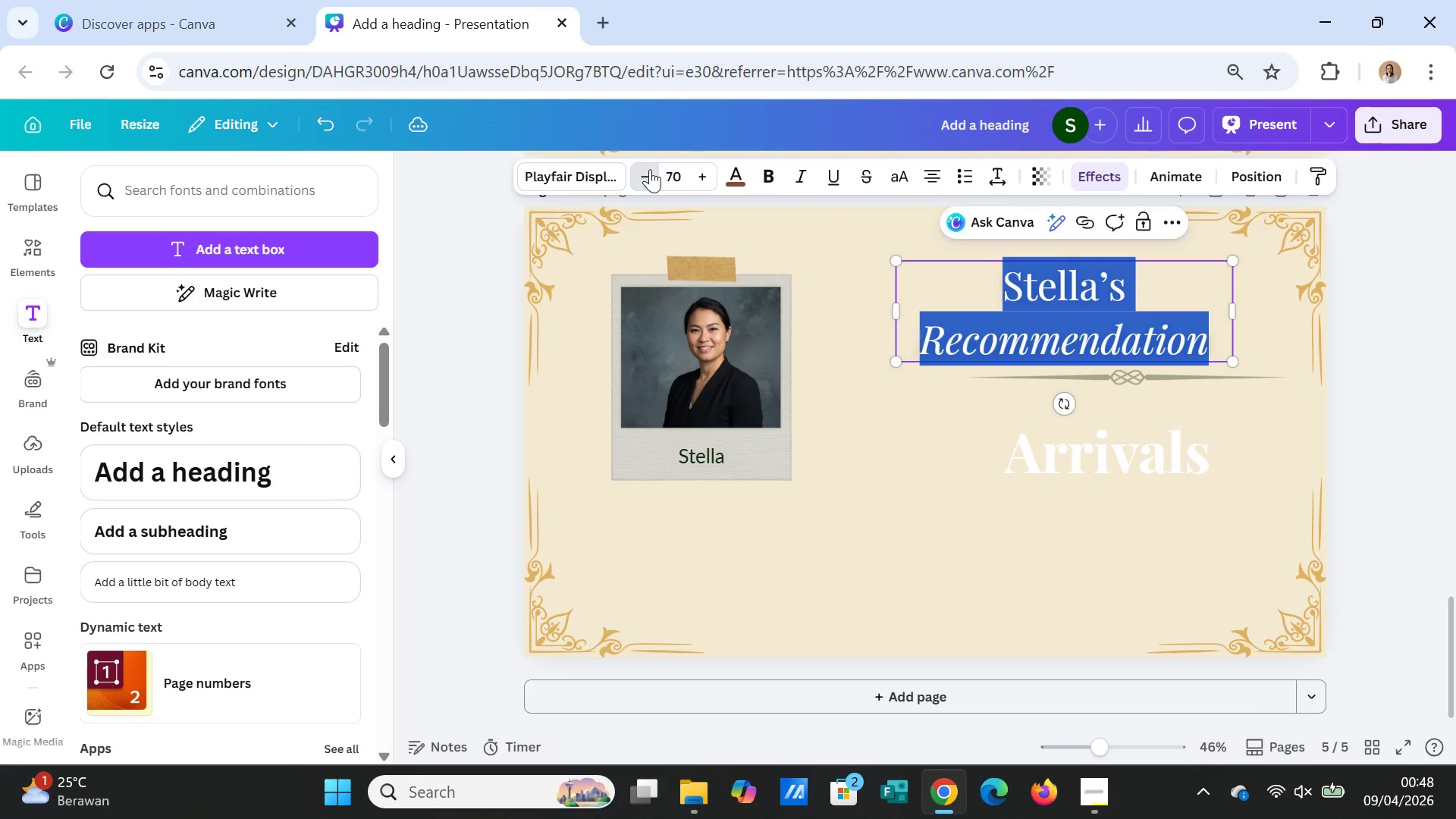 
triple_click([650, 169])
 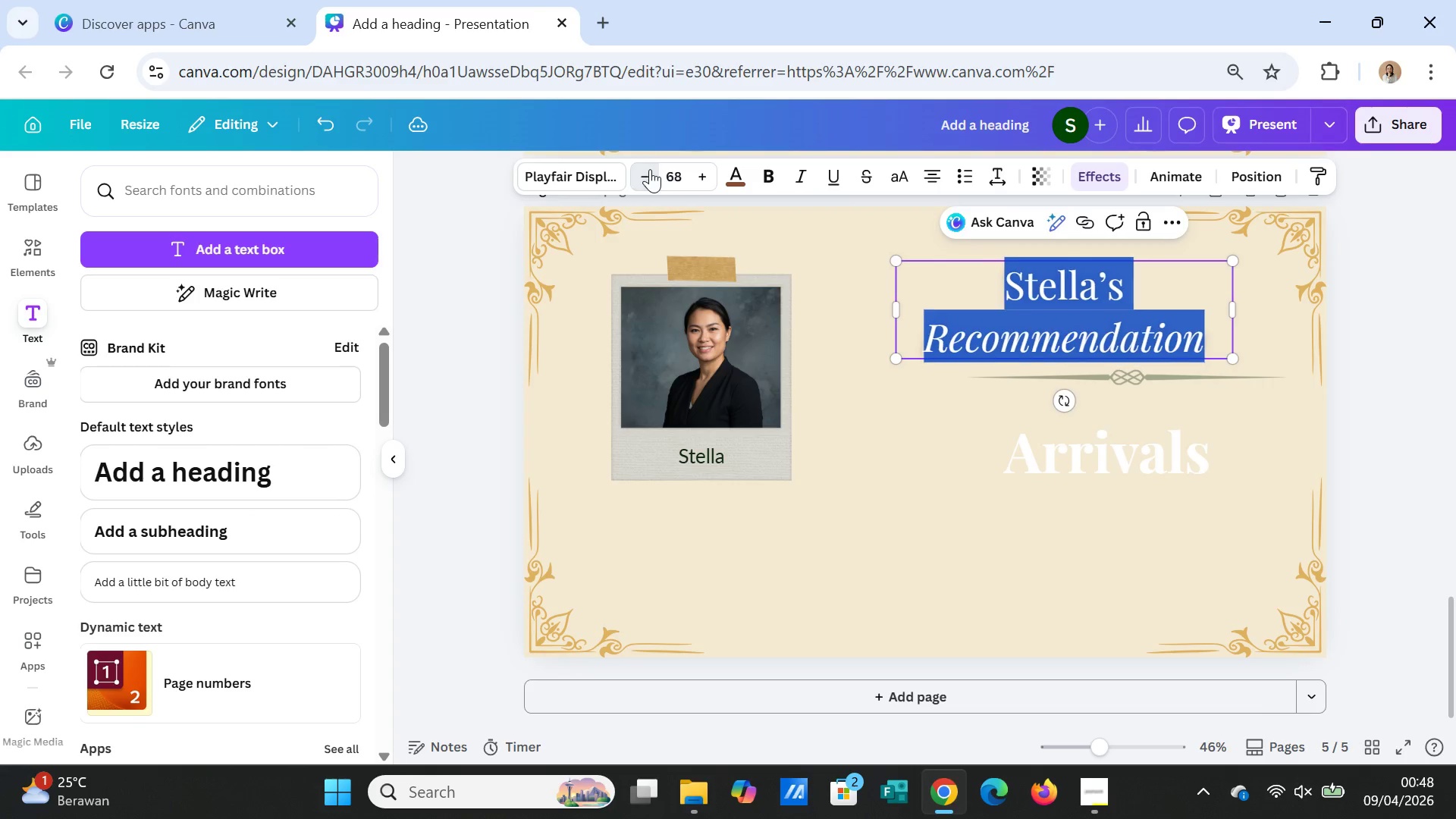 
triple_click([650, 169])
 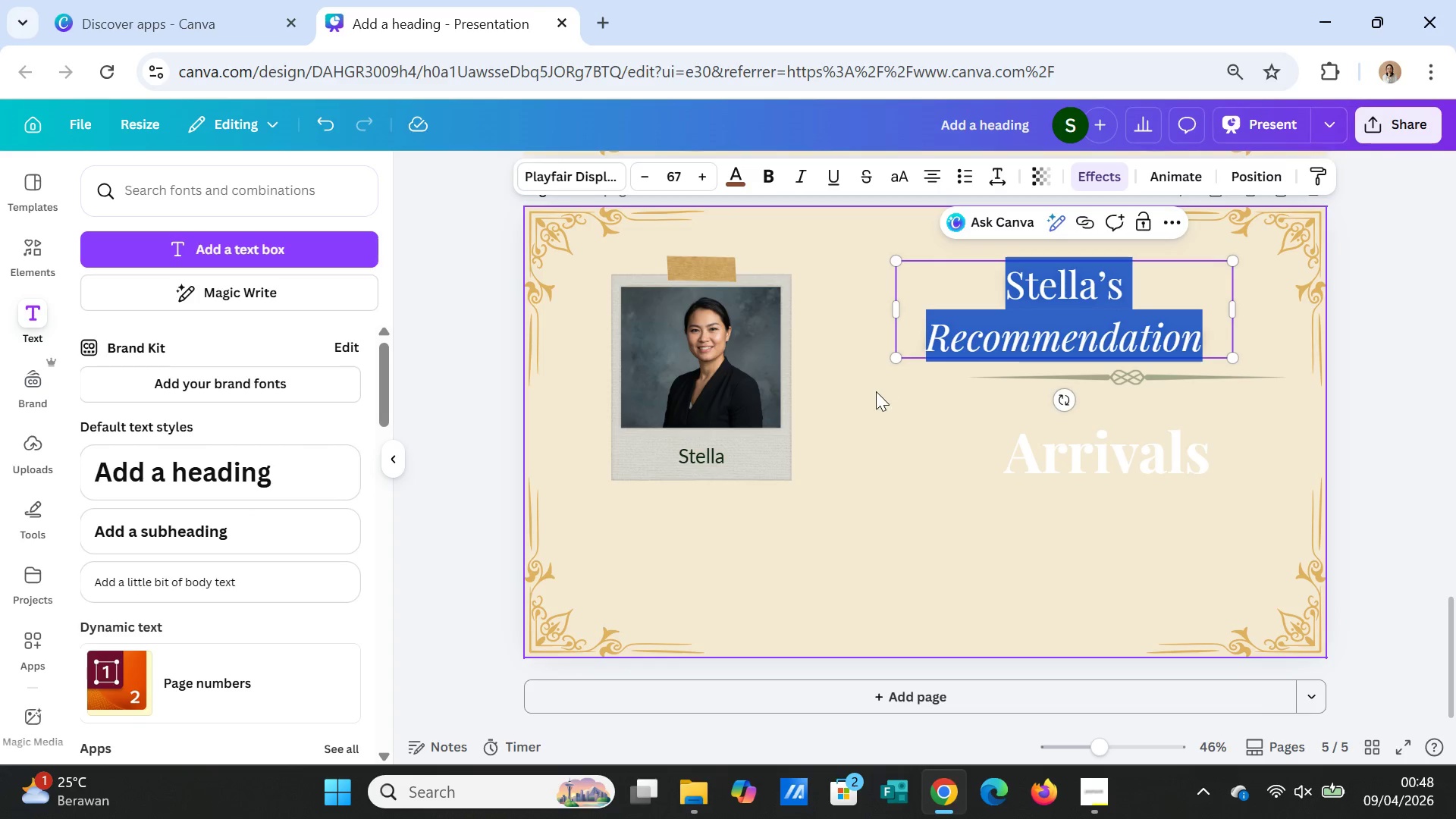 
left_click([863, 405])
 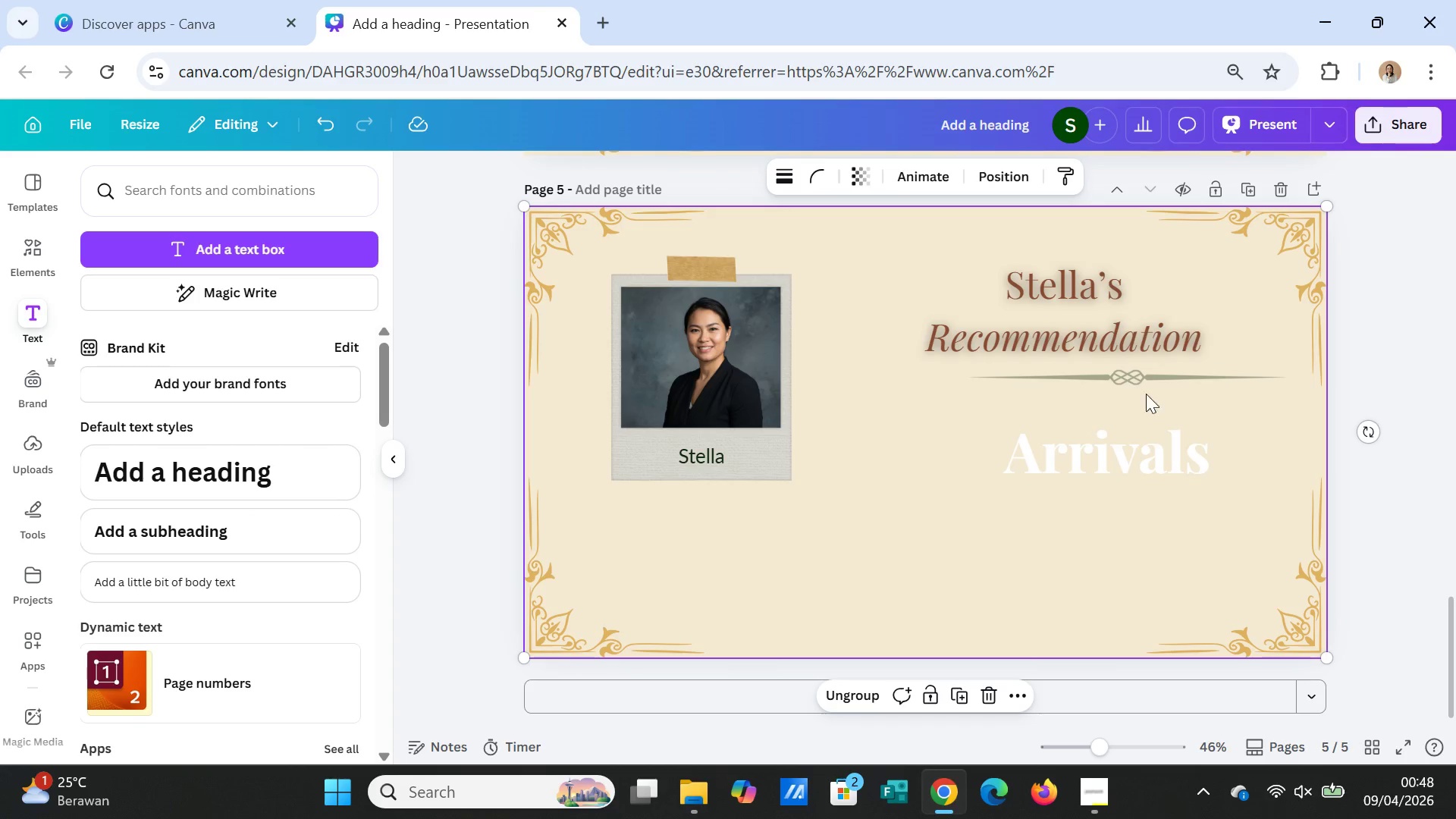 
left_click([1141, 373])
 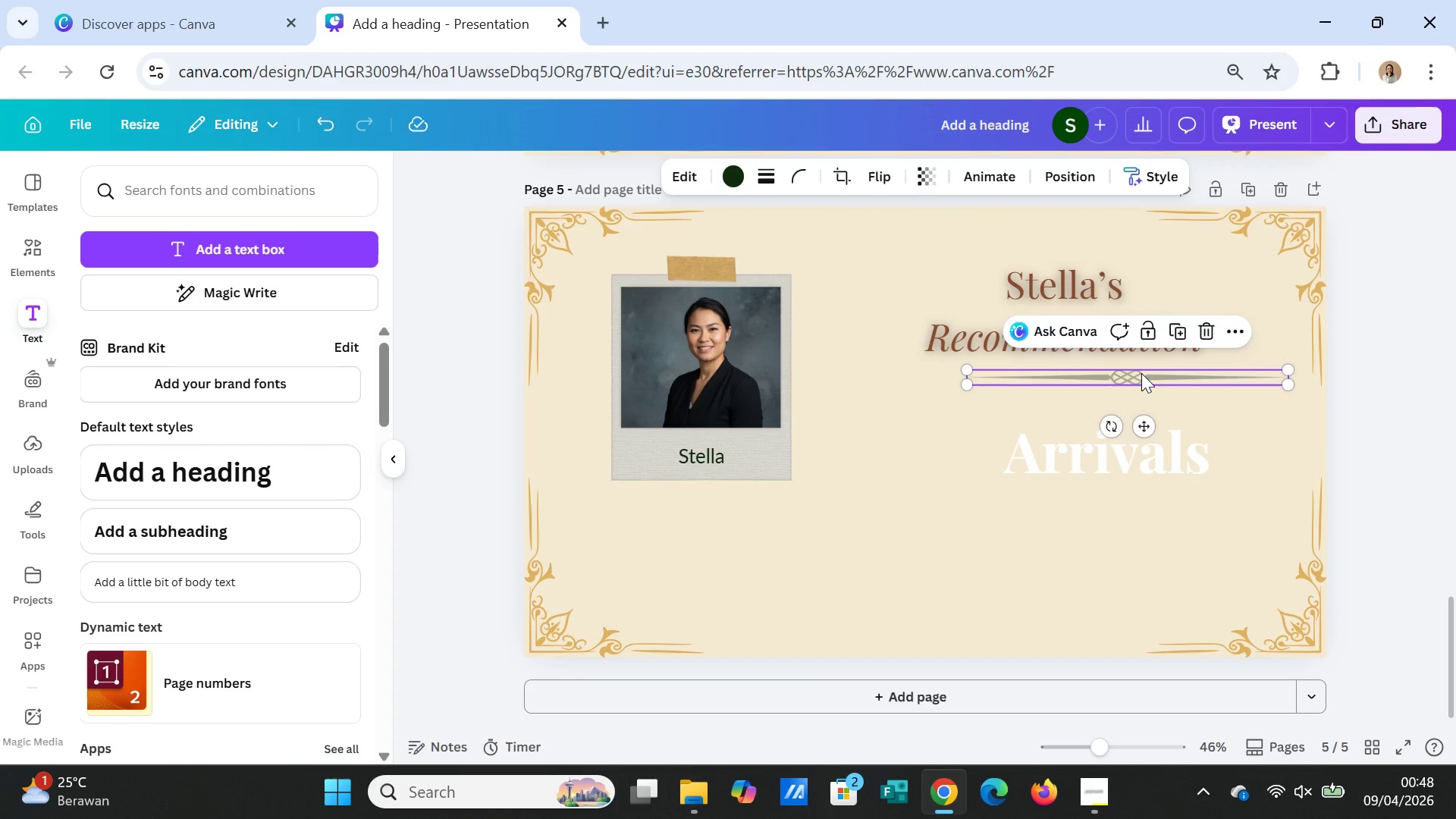 
key(Delete)
 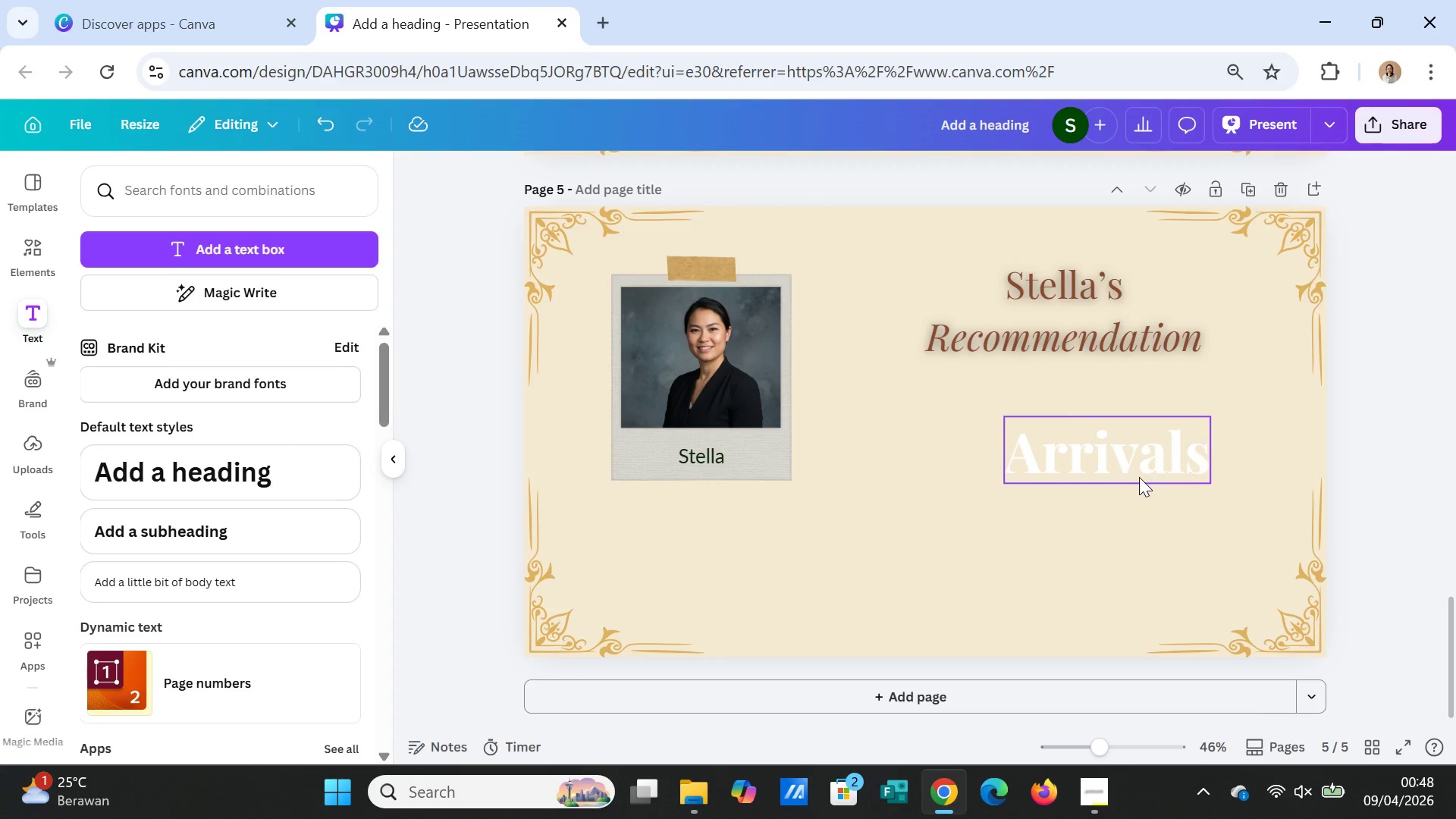 
left_click([1139, 477])
 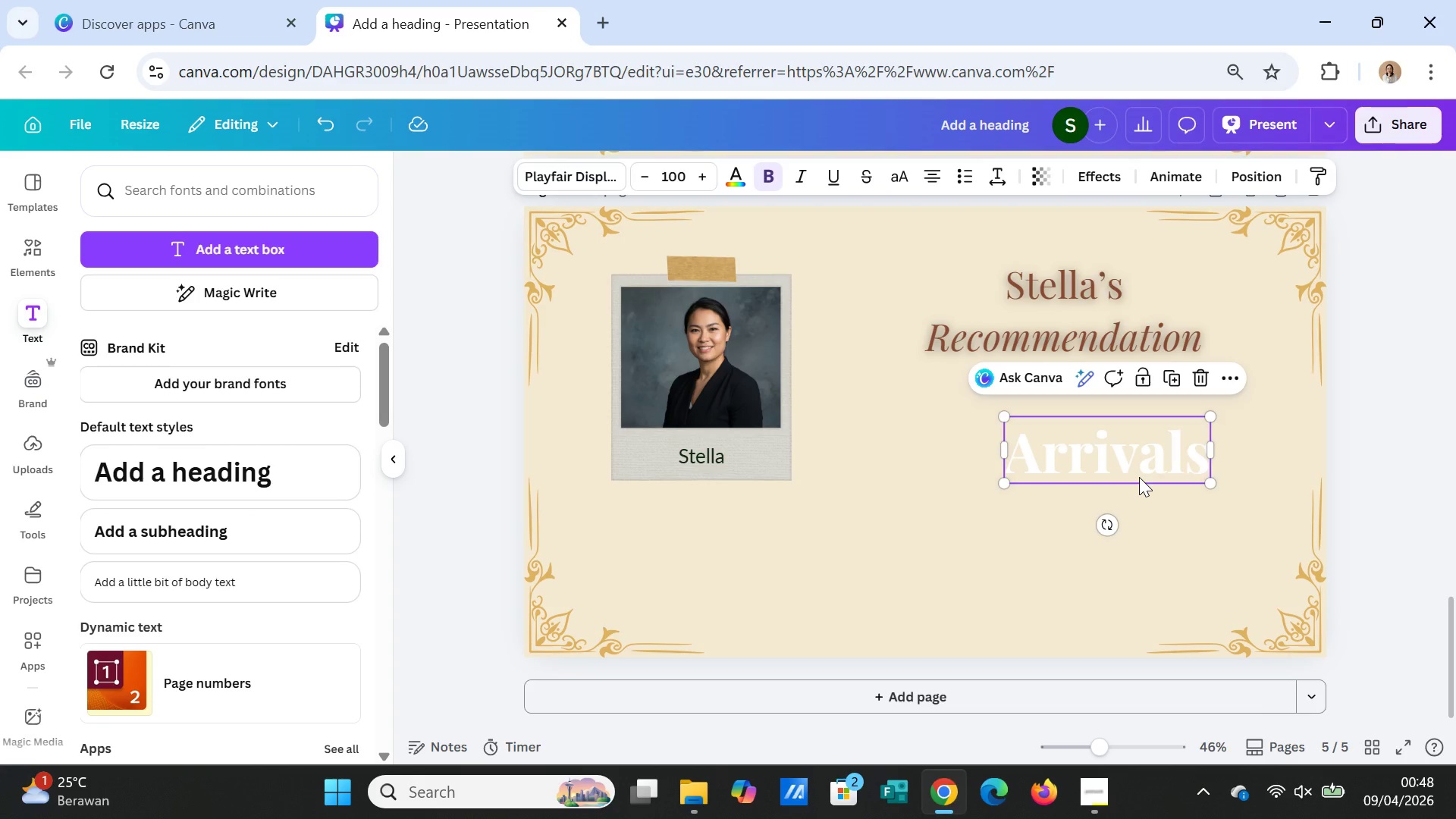 
key(Delete)
 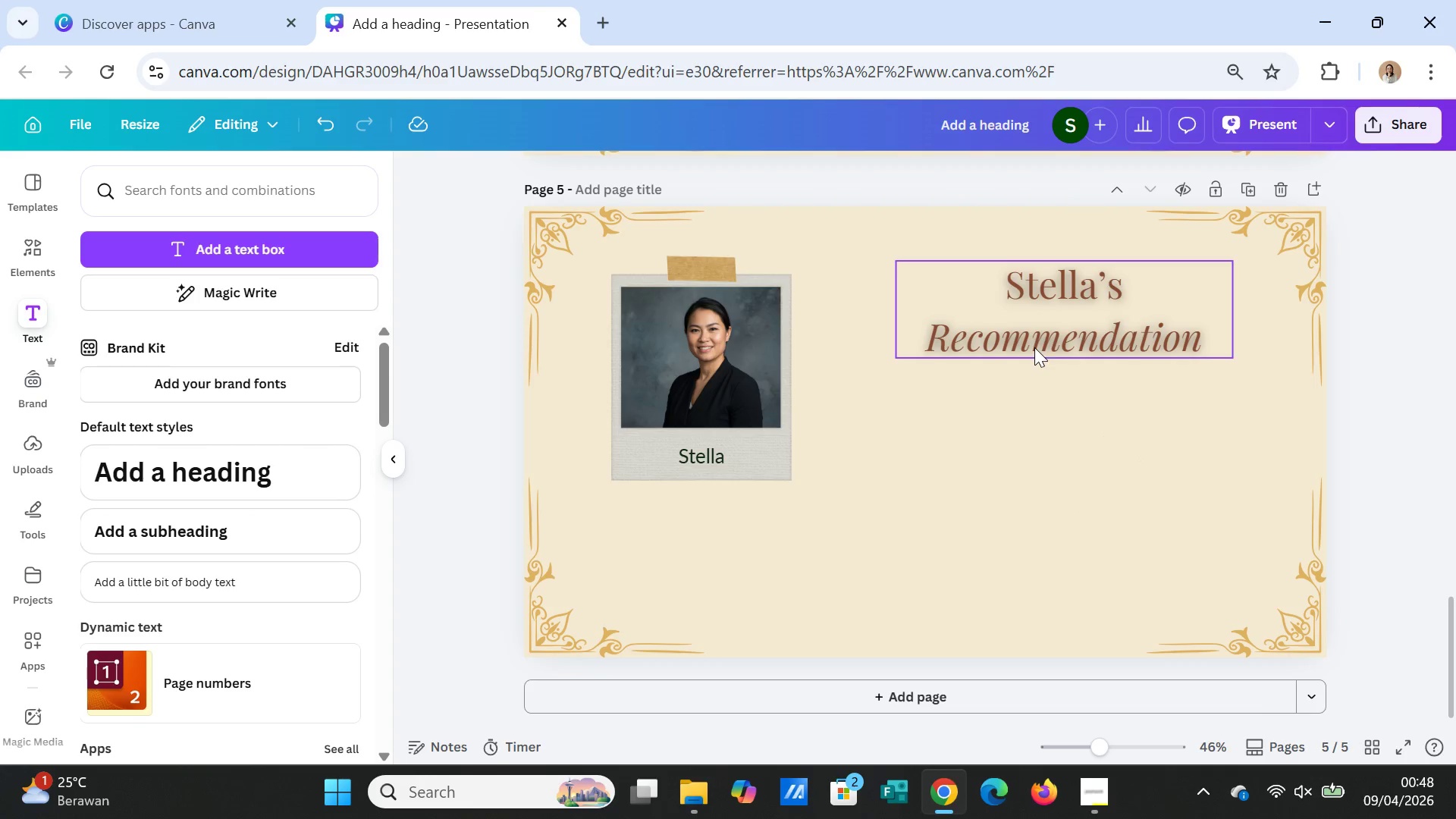 
left_click([1034, 347])
 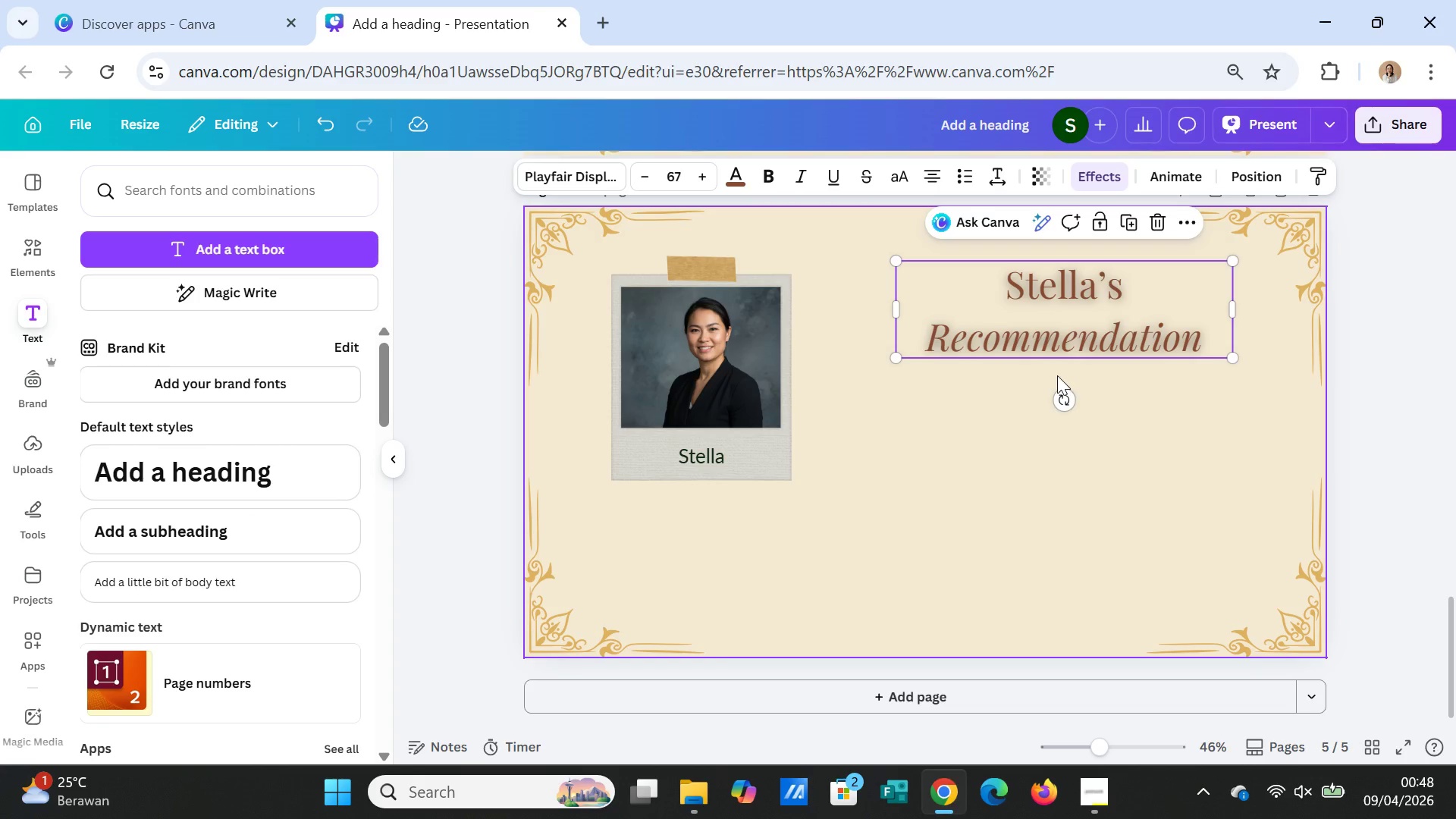 
wait(26.36)
 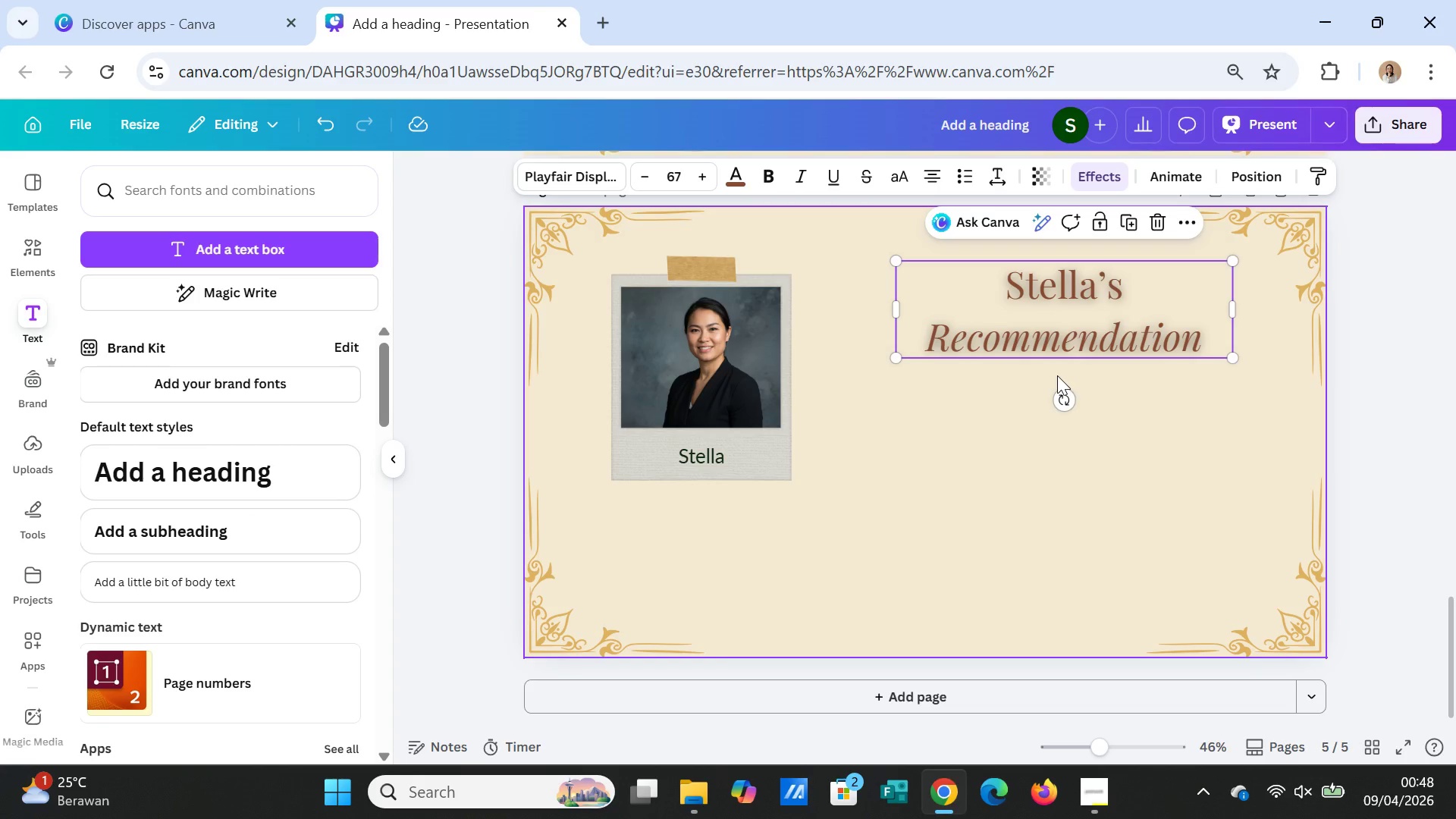 
double_click([1075, 290])
 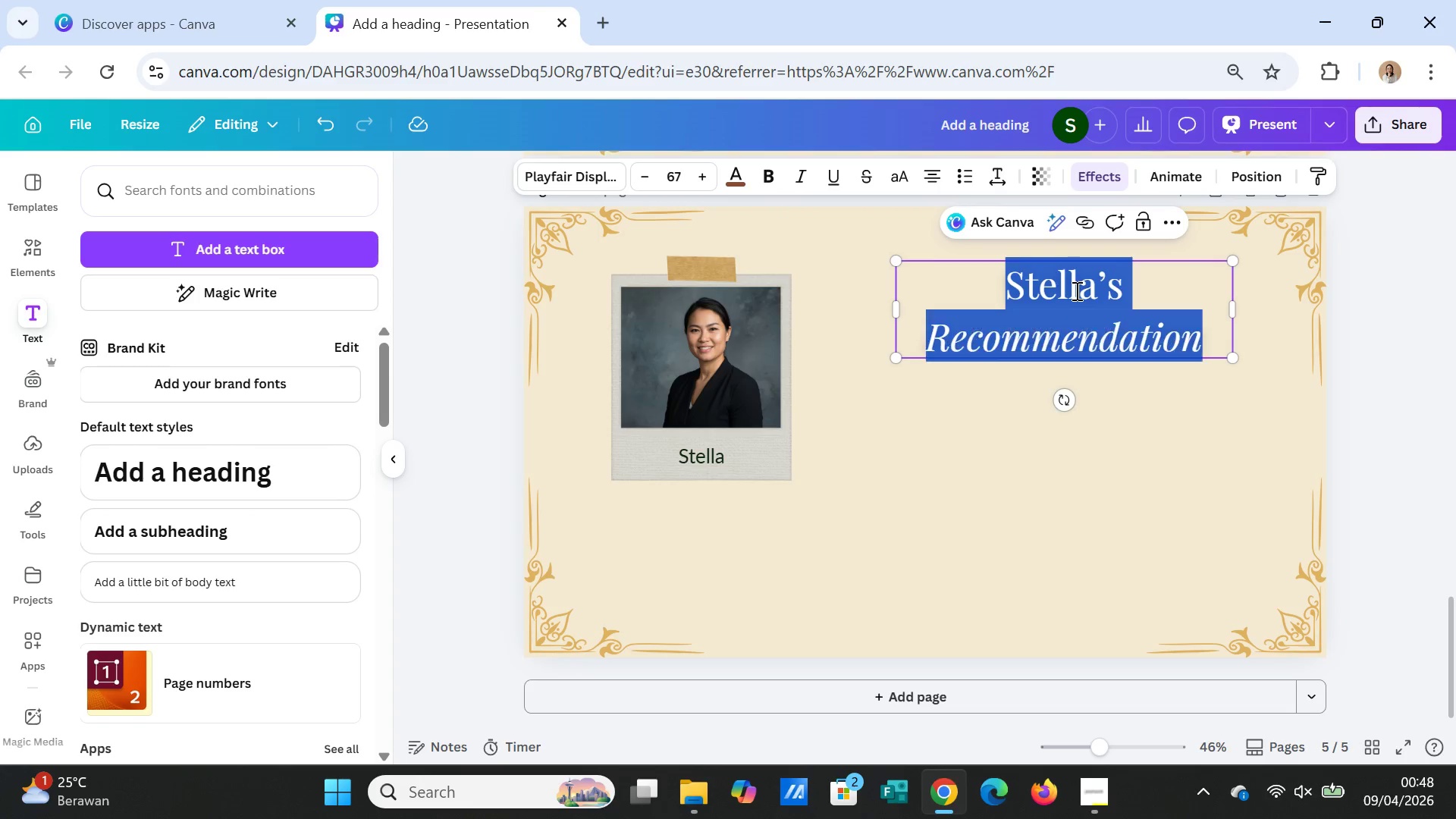 
triple_click([1075, 290])
 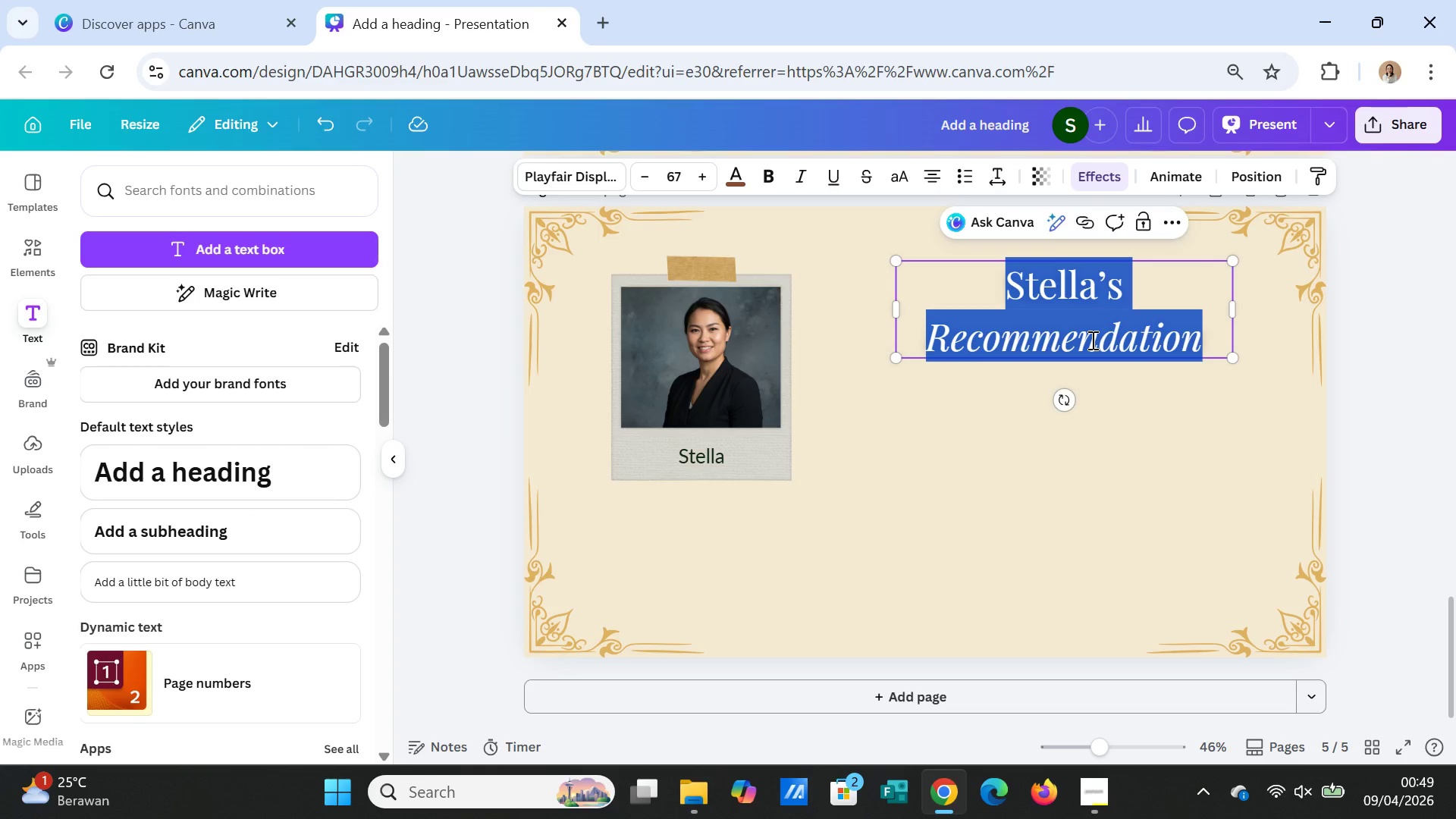 
wait(18.39)
 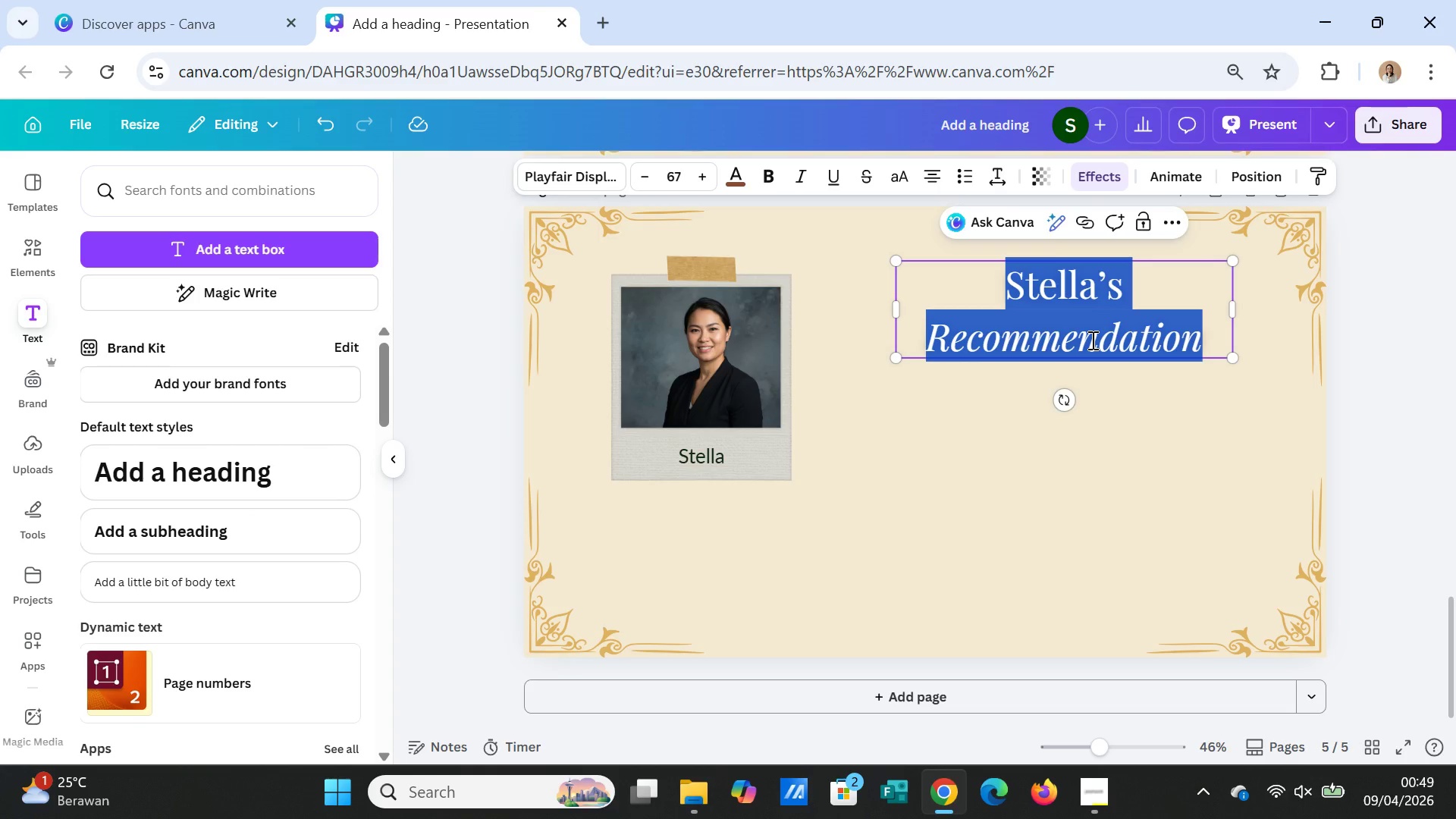 
double_click([1091, 340])
 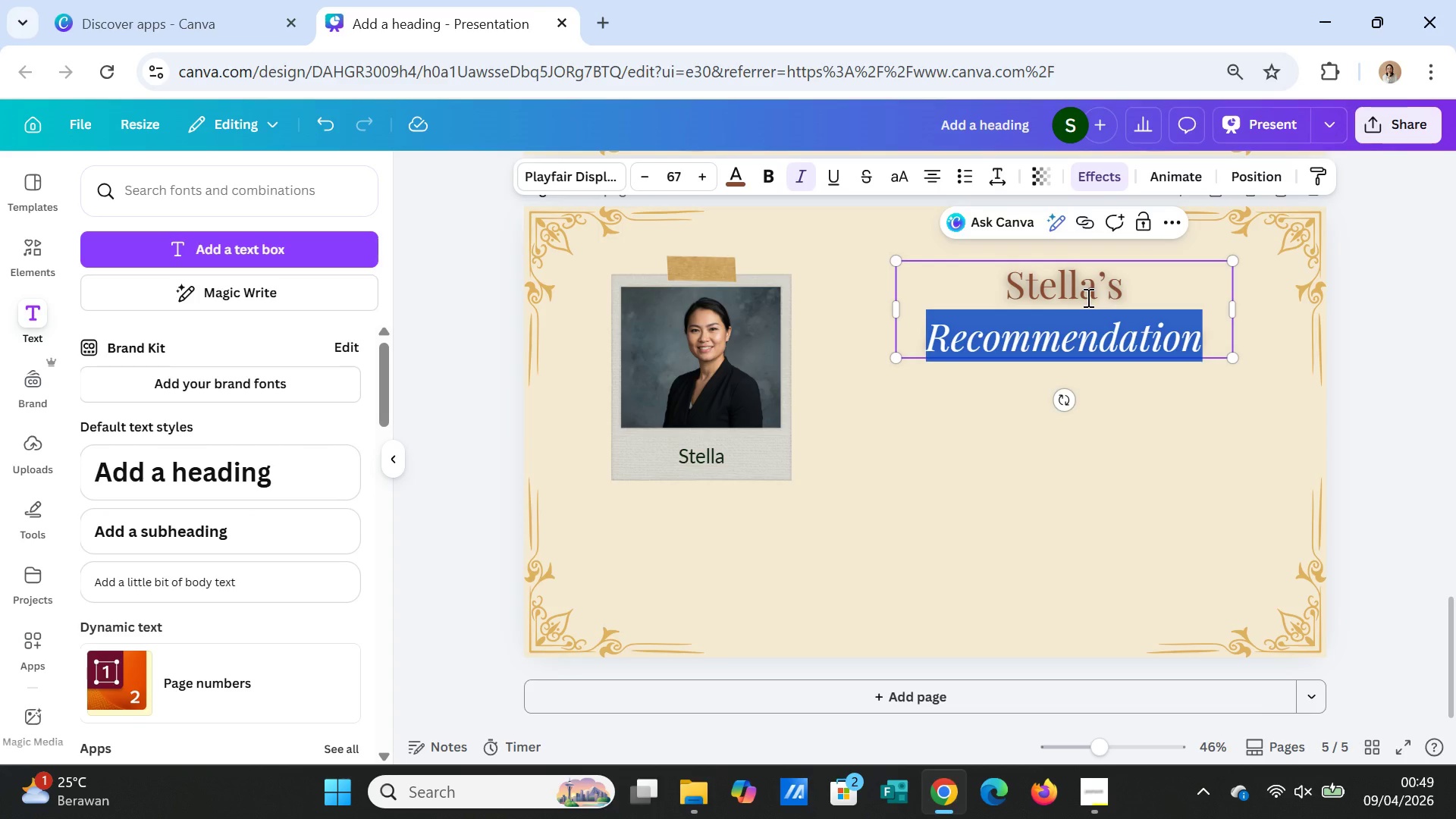 
wait(6.33)
 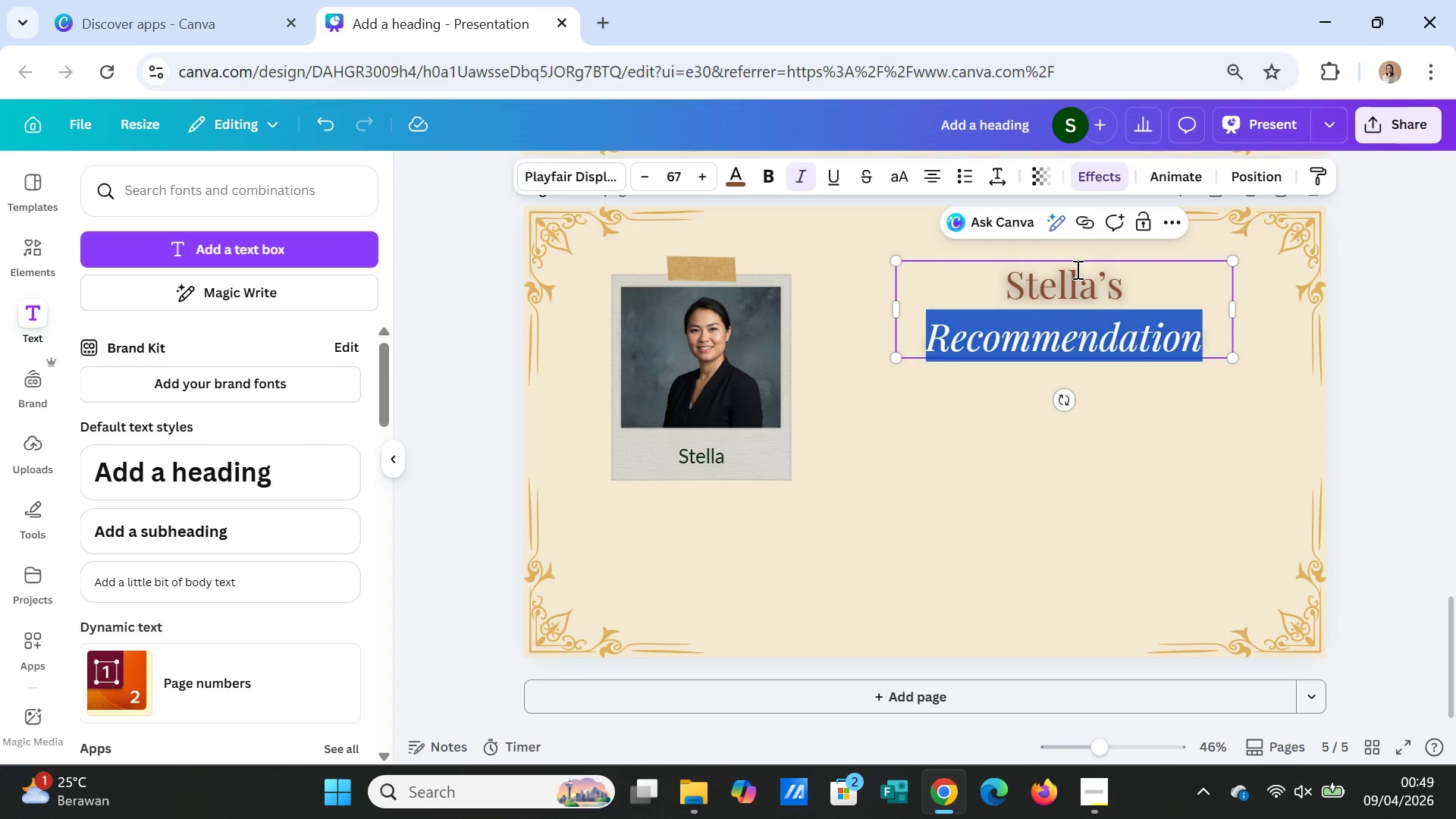 
type(Thompson)
 